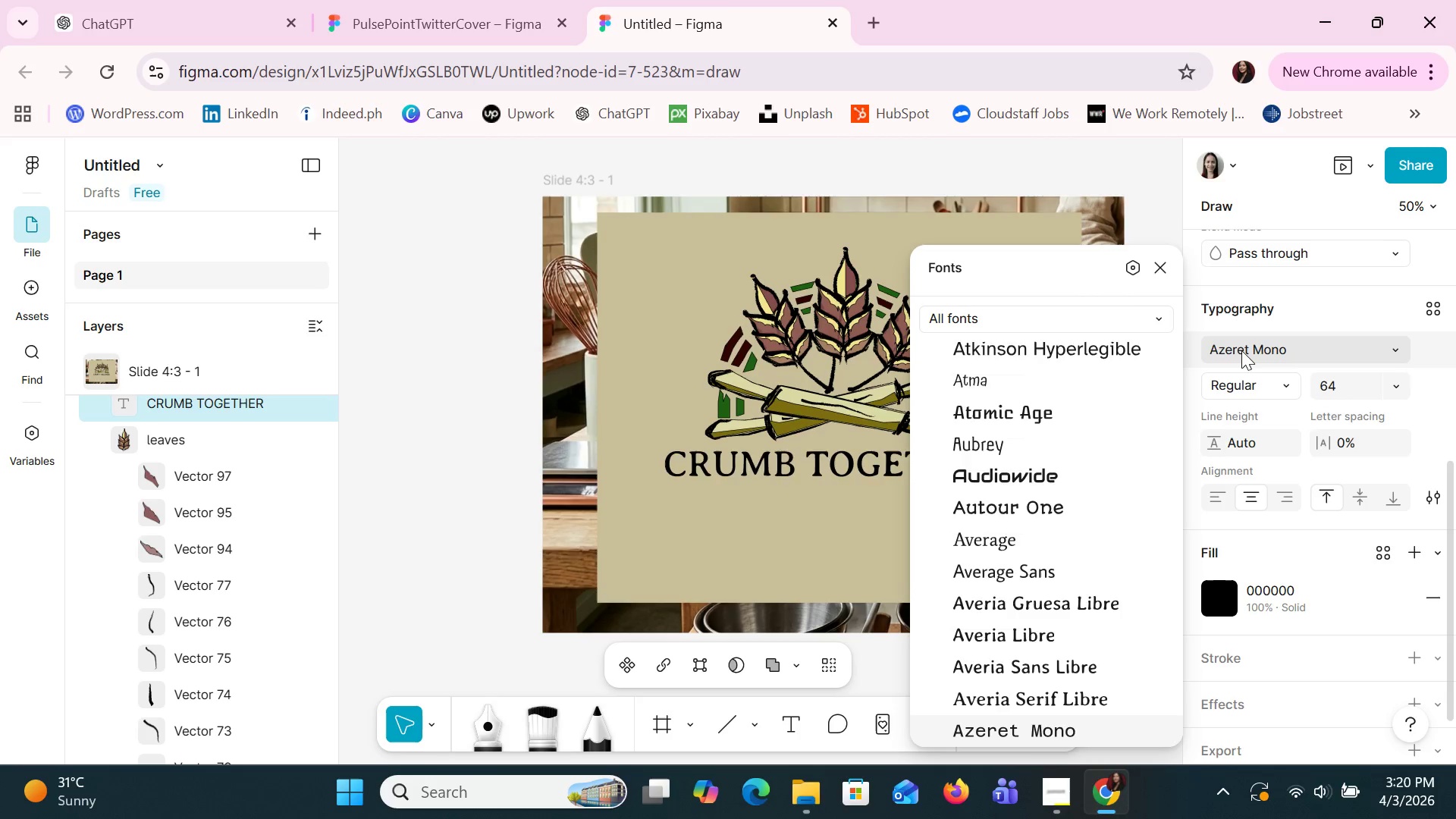 
key(ArrowDown)
 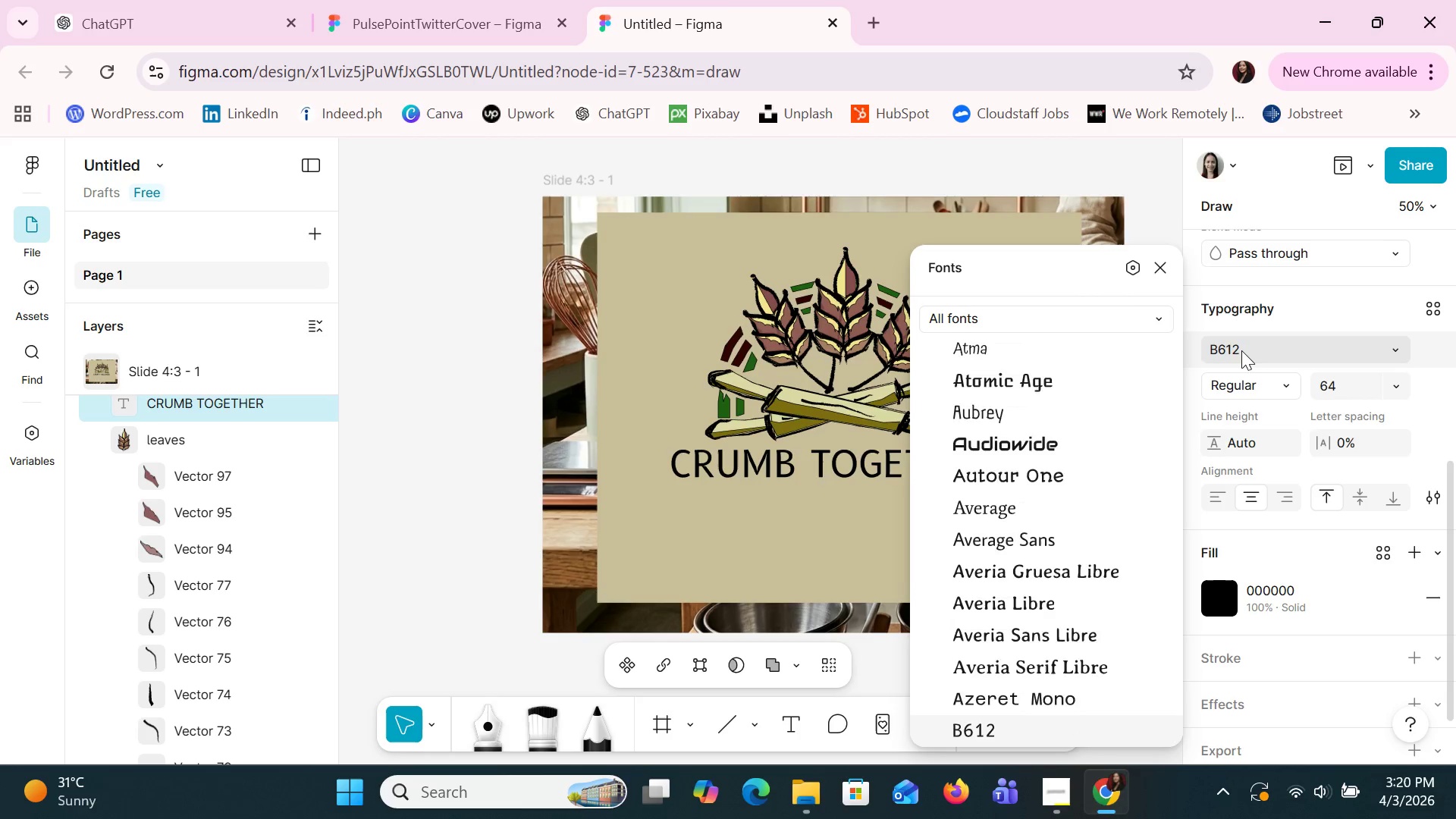 
key(ArrowDown)
 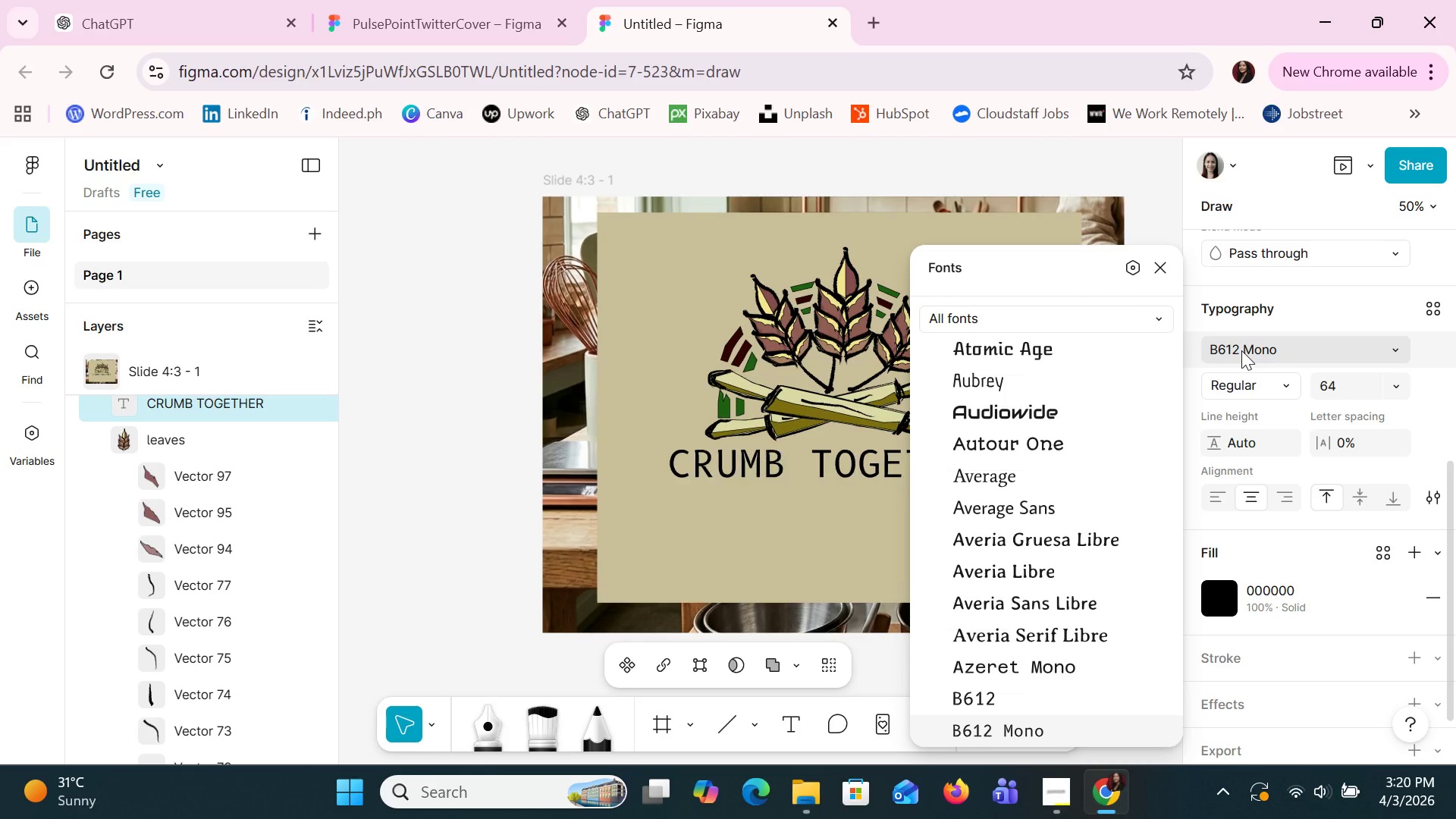 
key(ArrowDown)
 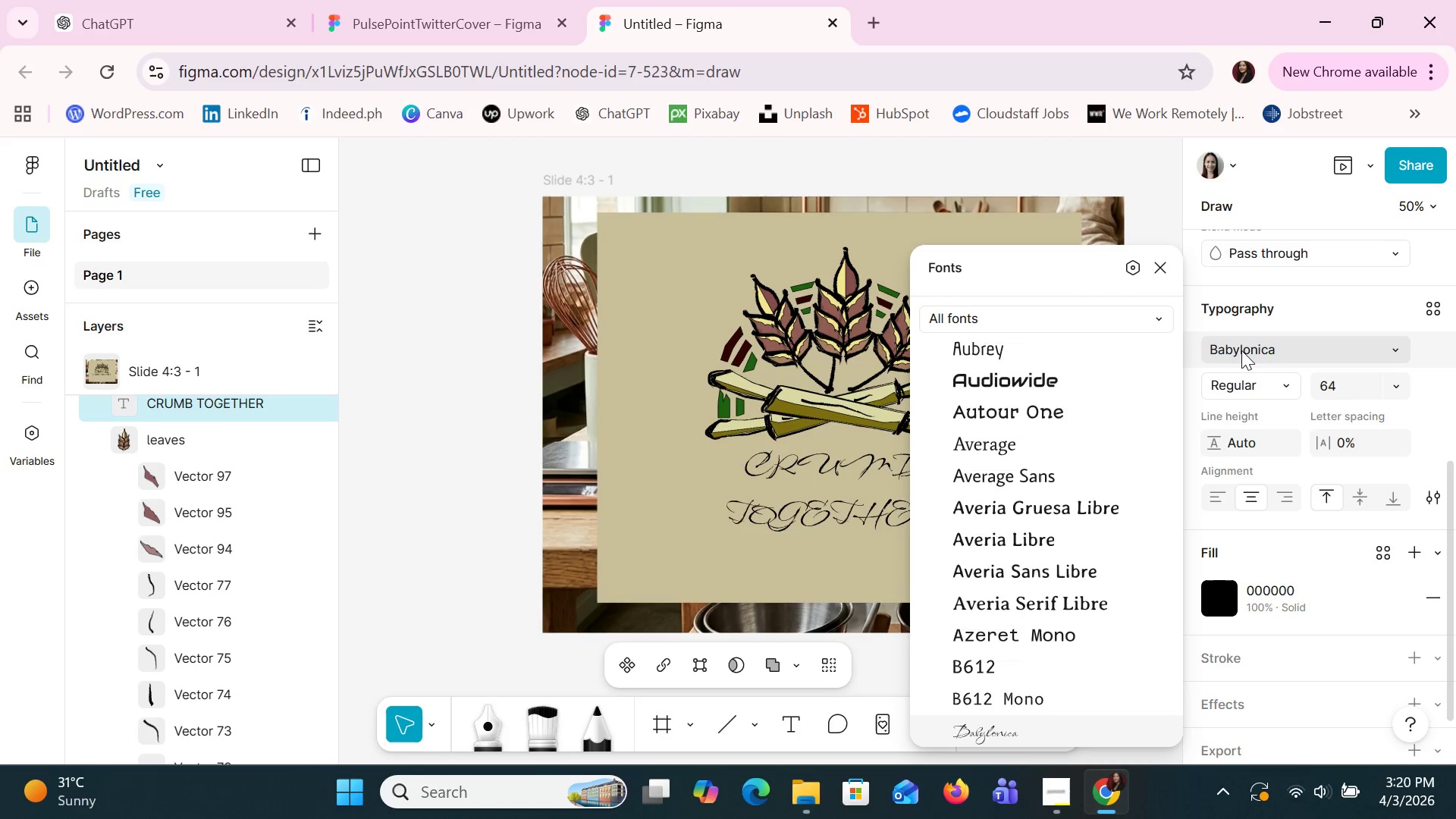 
key(ArrowDown)
 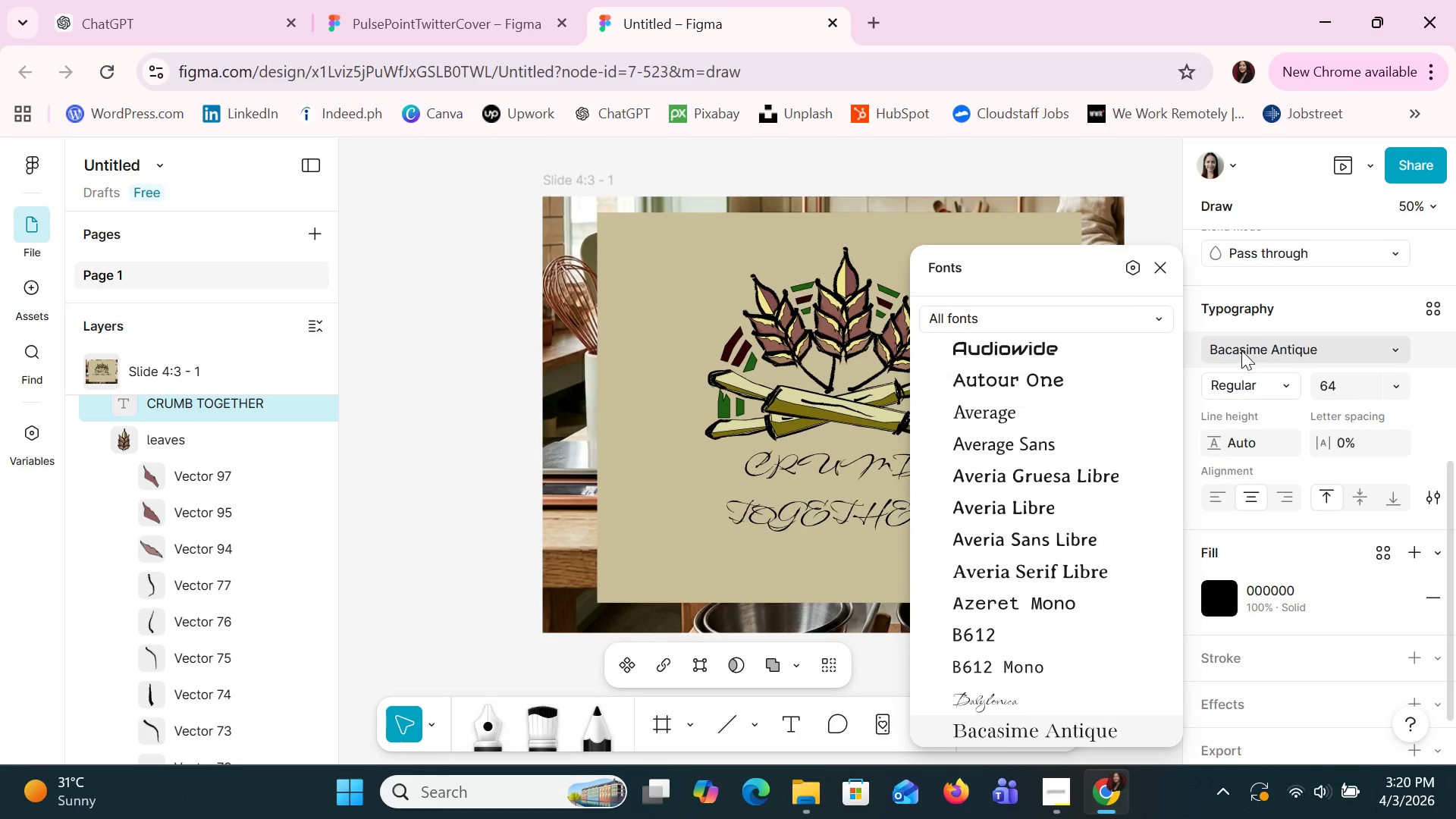 
key(ArrowDown)
 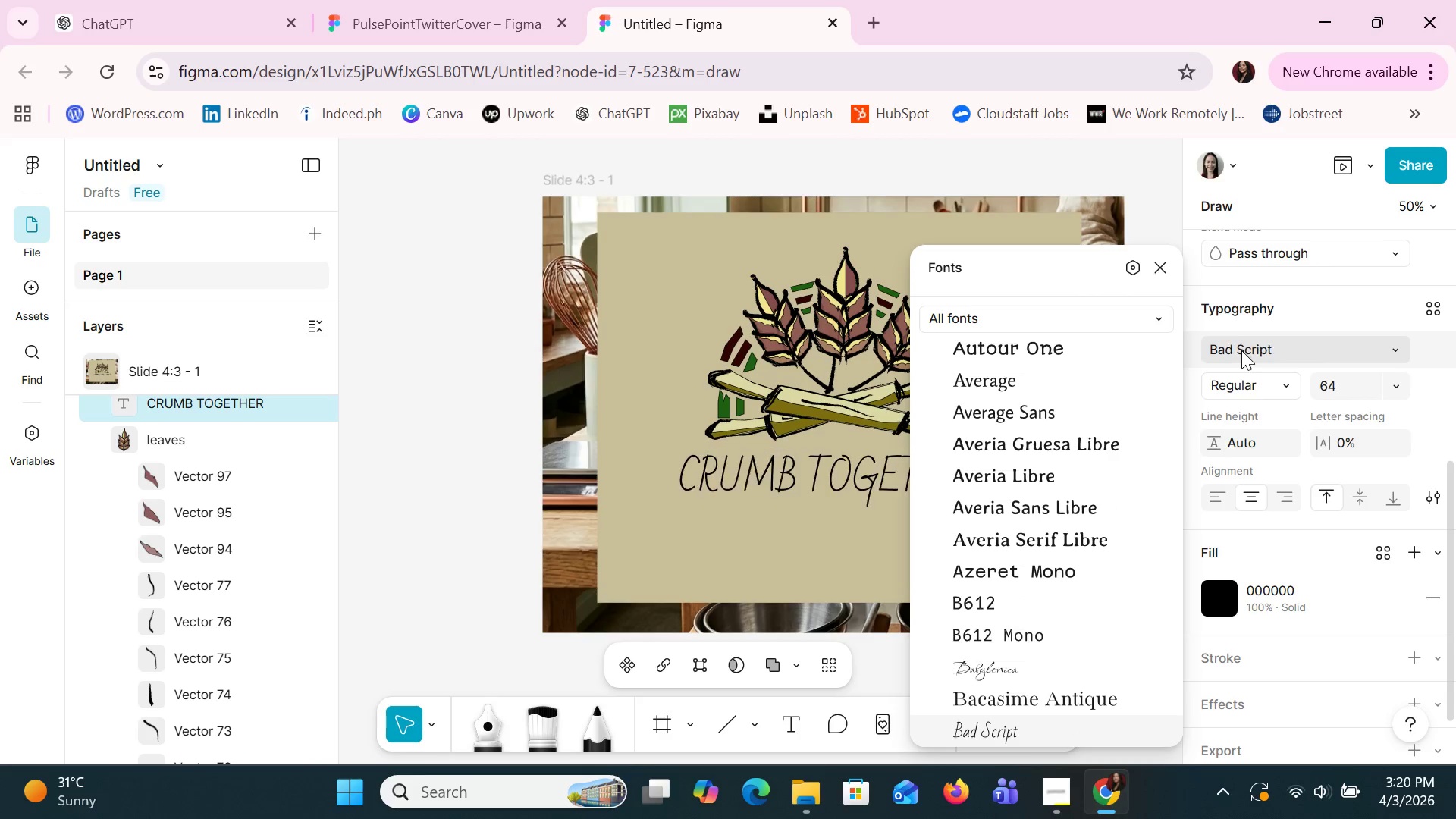 
key(ArrowDown)
 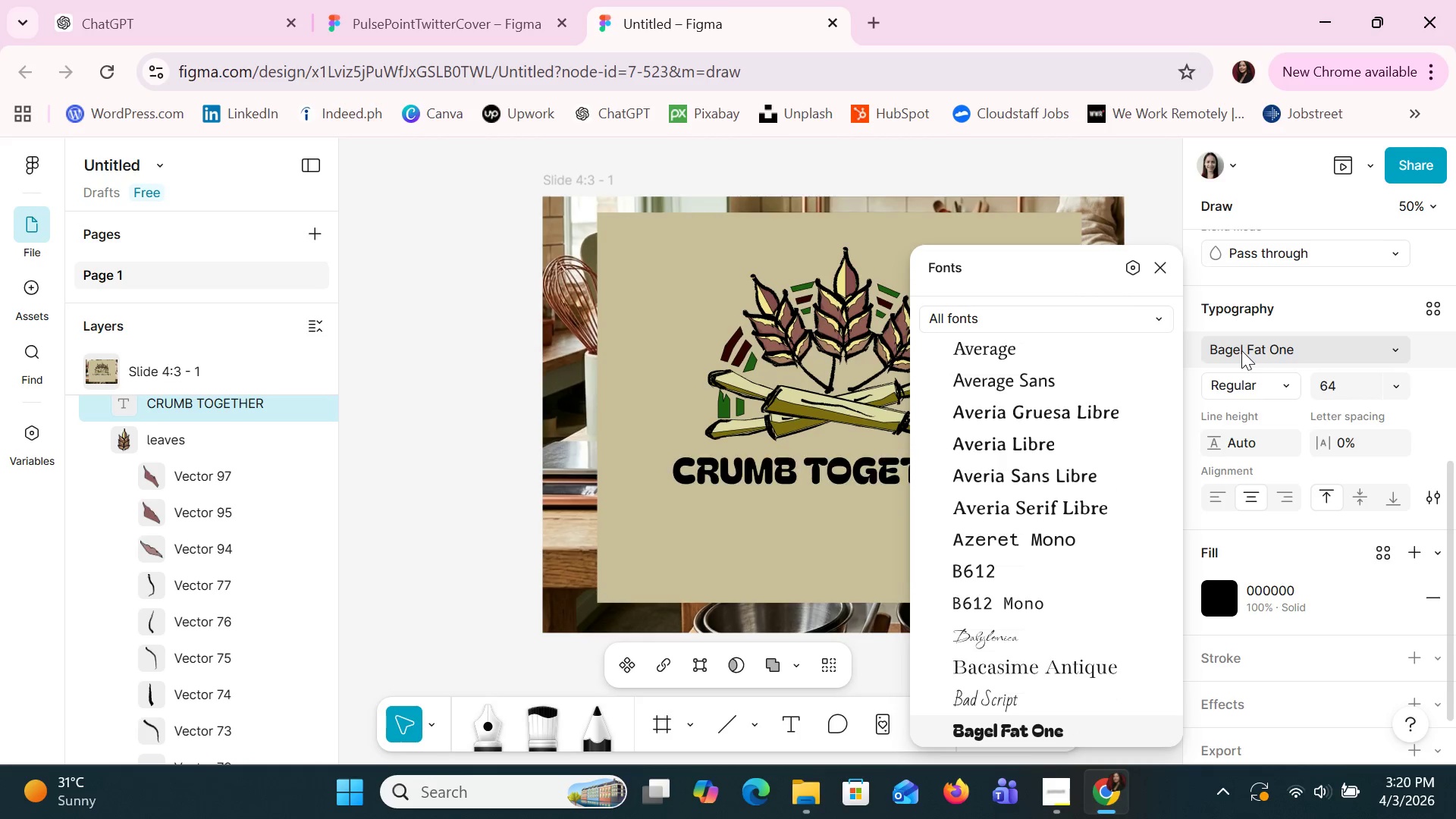 
key(ArrowDown)
 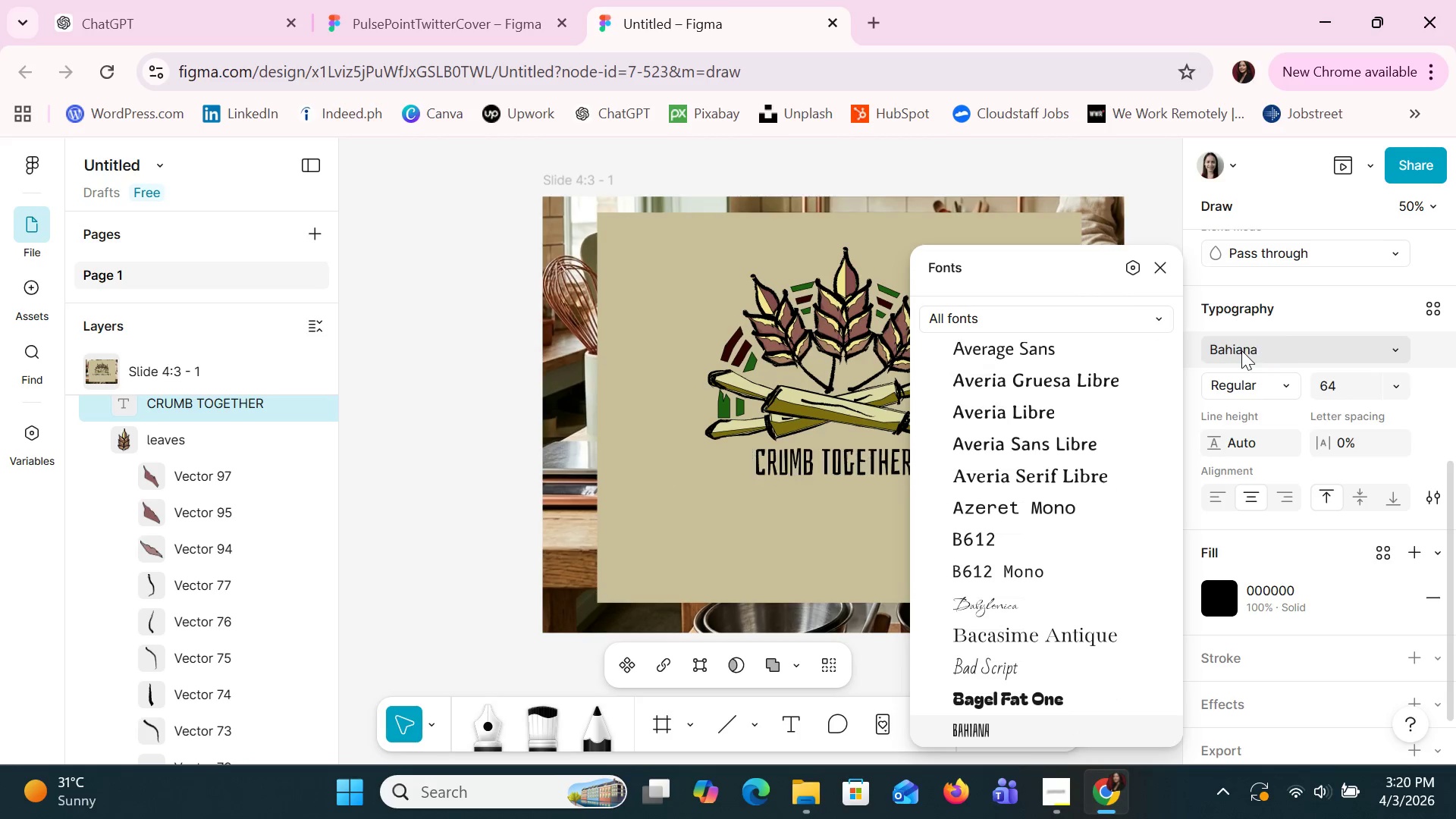 
key(ArrowDown)
 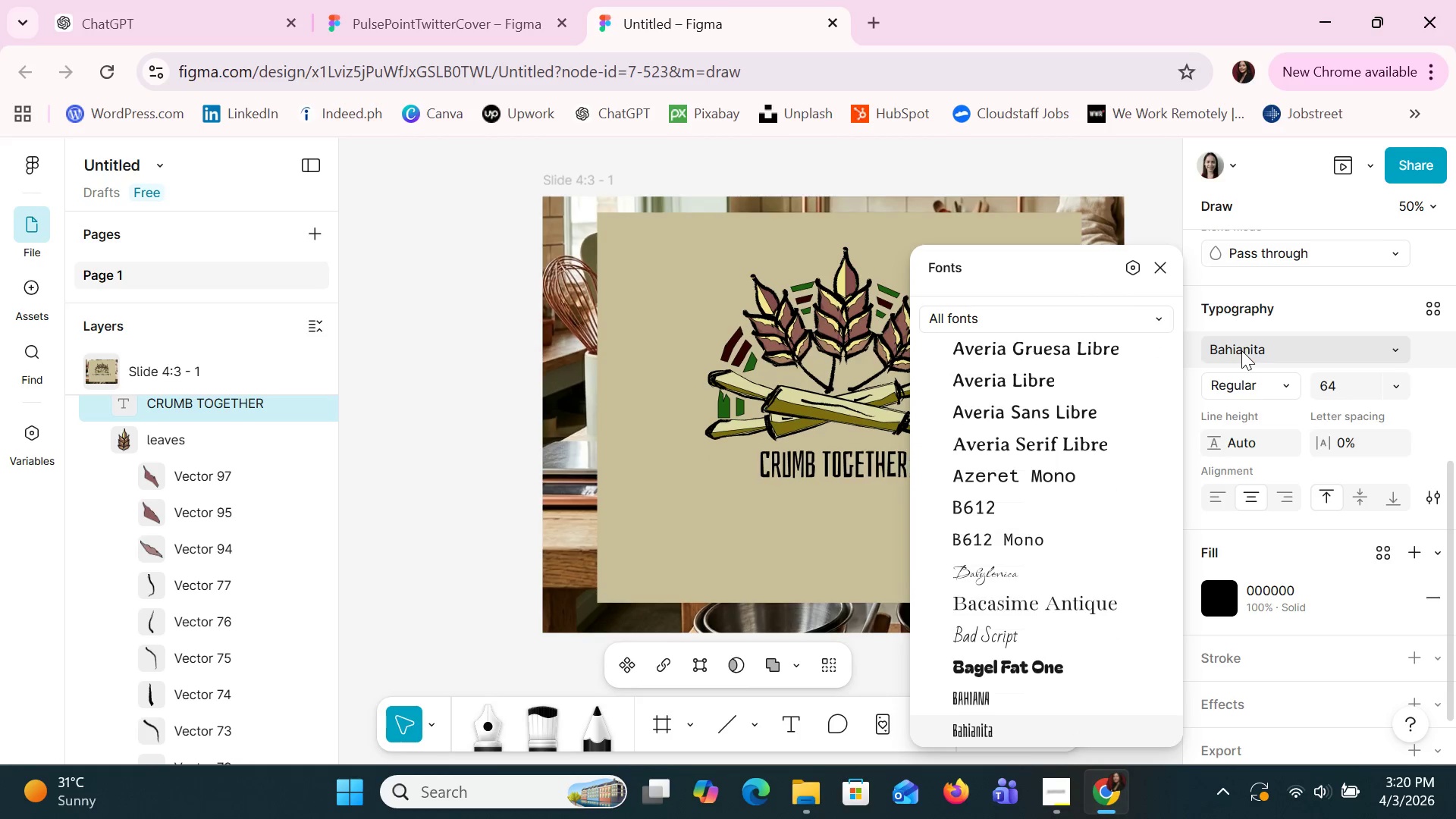 
key(ArrowDown)
 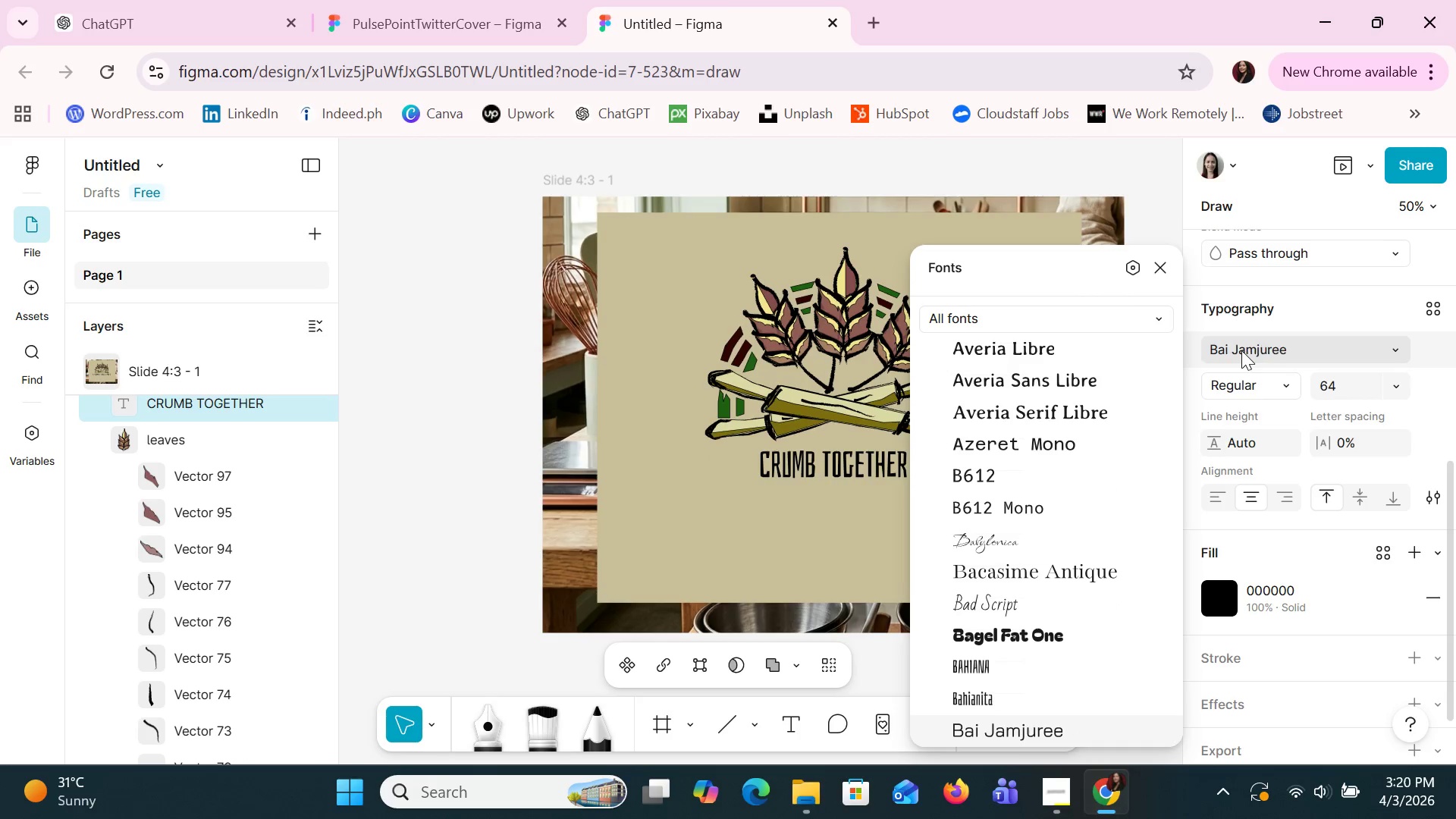 
key(ArrowDown)
 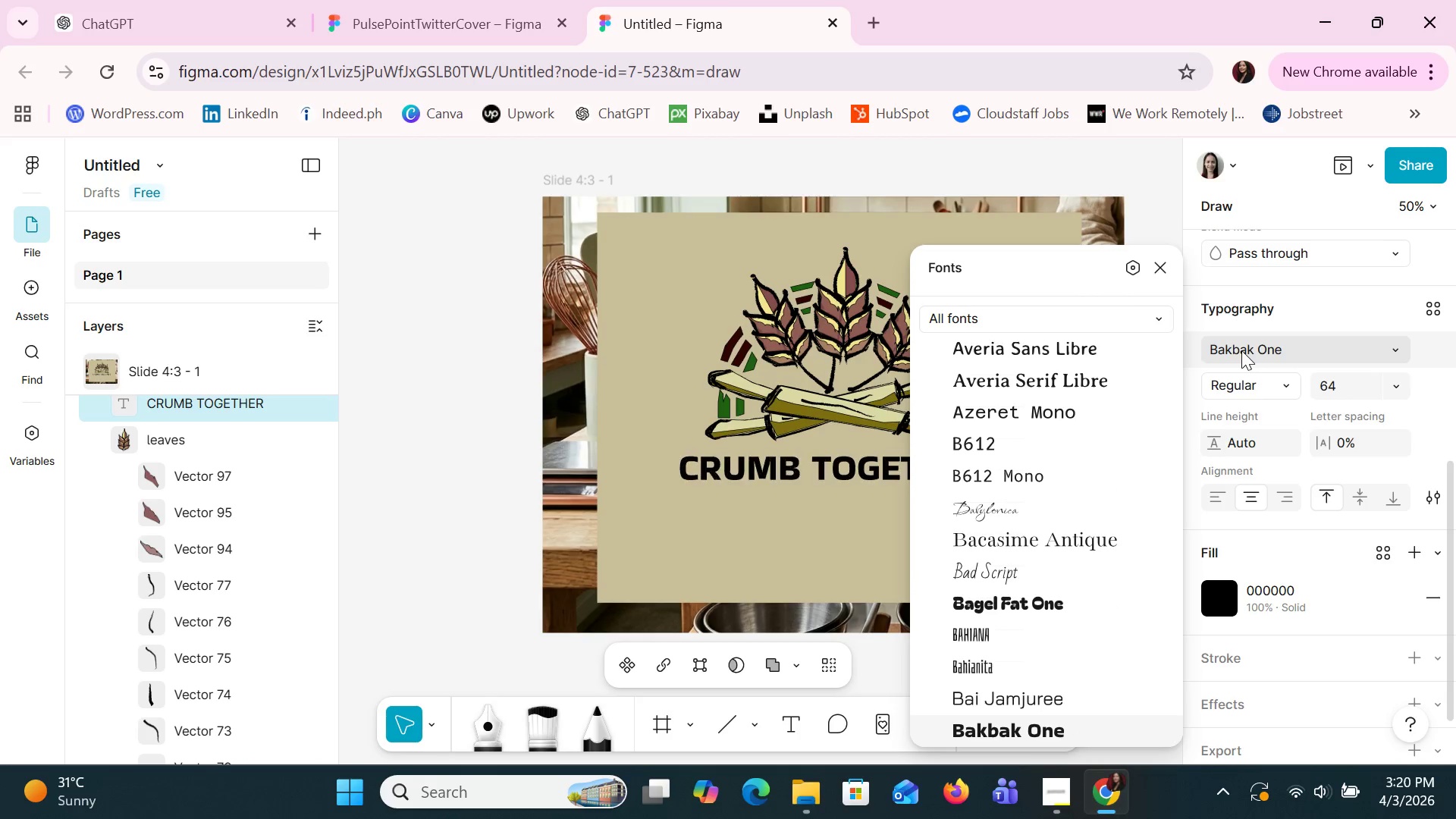 
key(ArrowDown)
 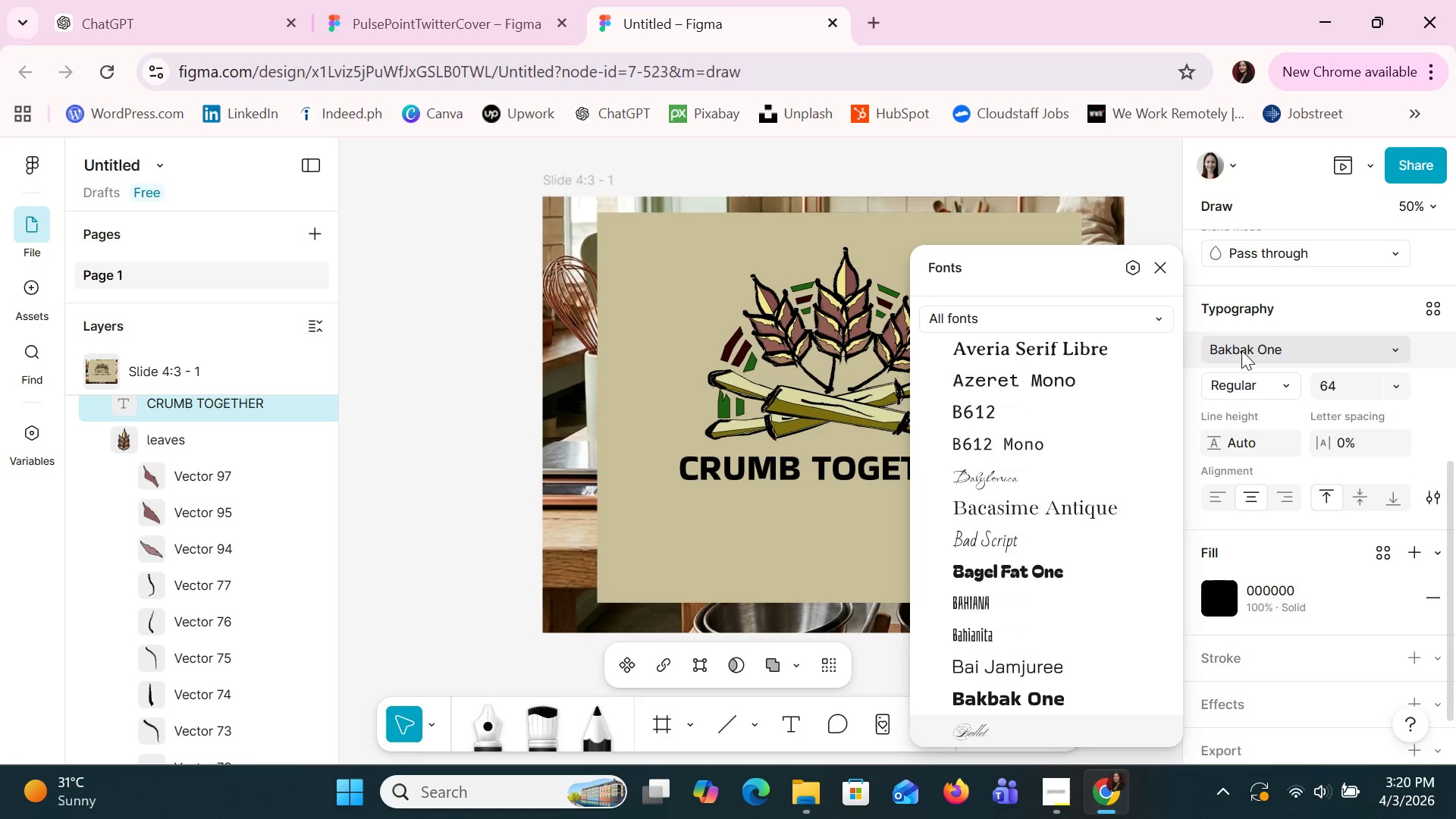 
key(ArrowDown)
 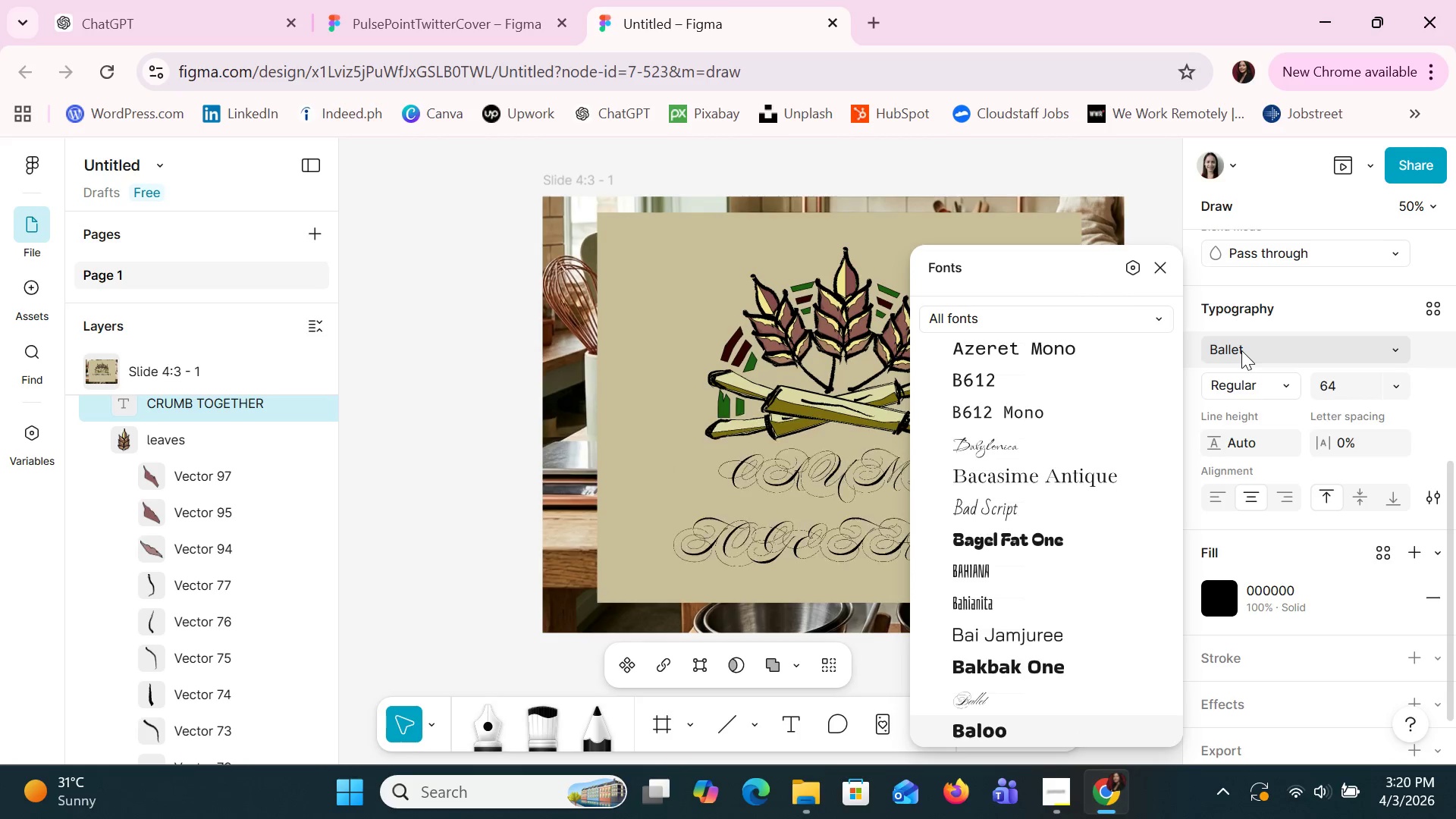 
key(ArrowDown)
 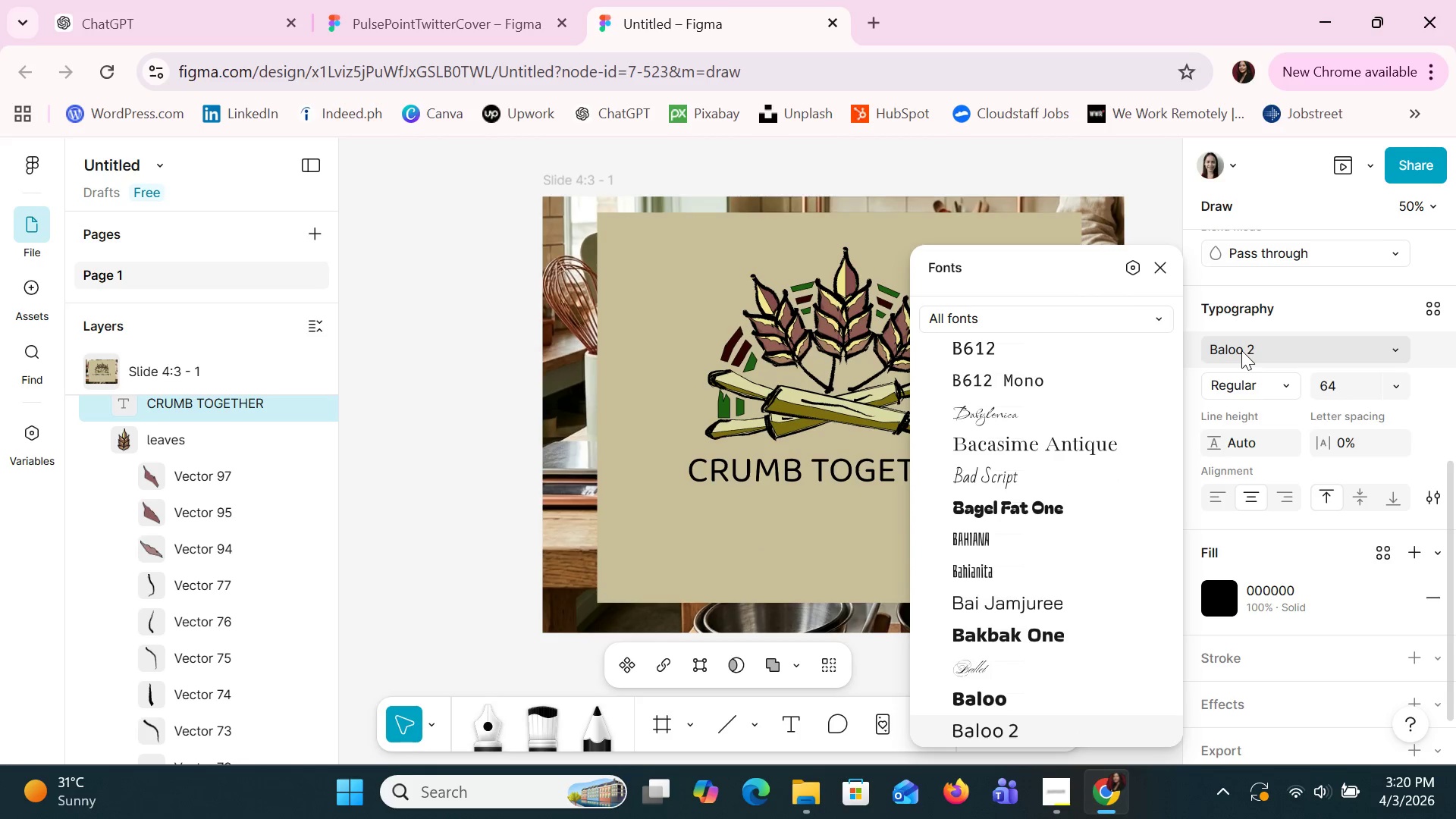 
key(ArrowDown)
 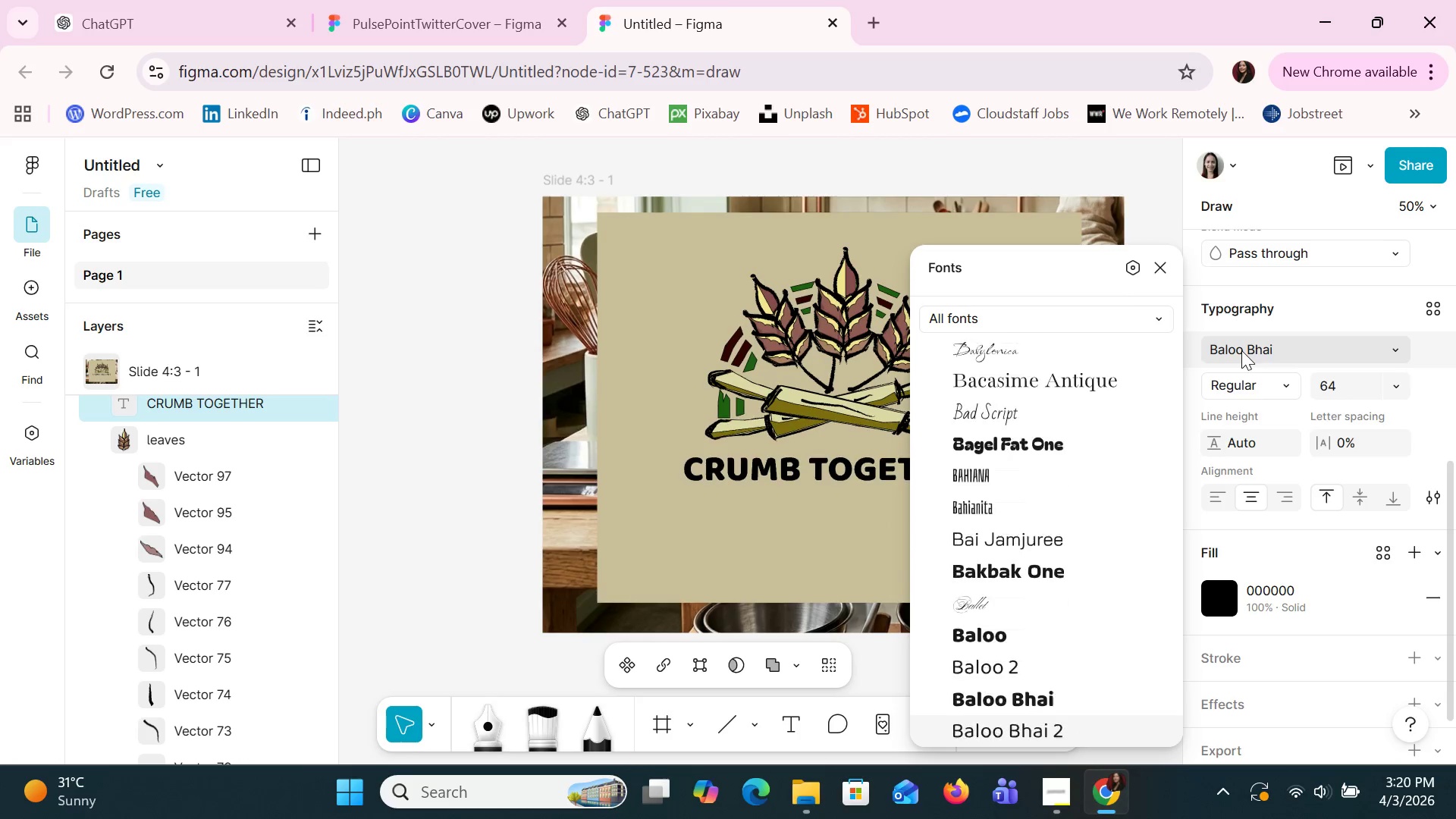 
key(ArrowDown)
 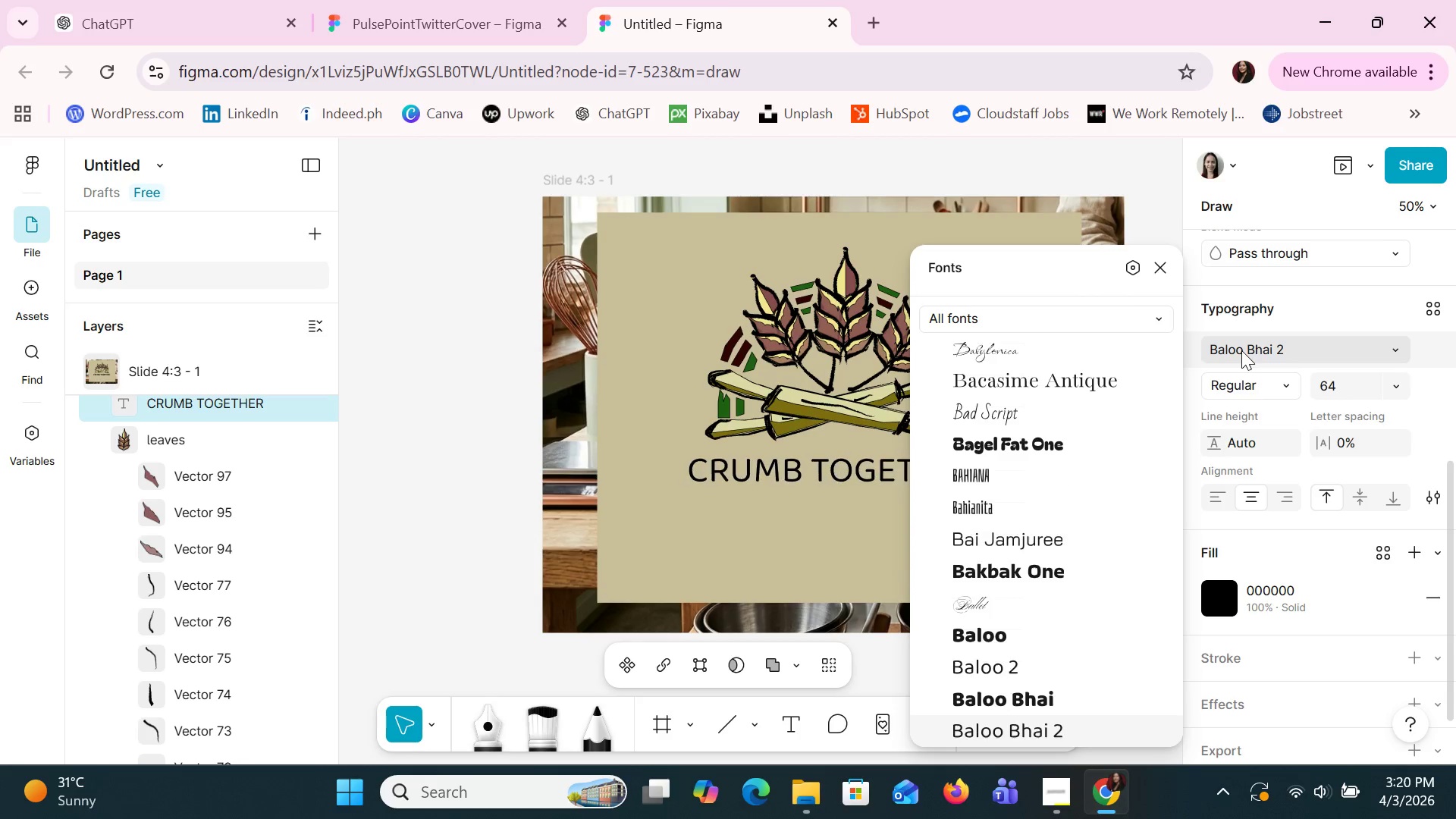 
key(ArrowDown)
 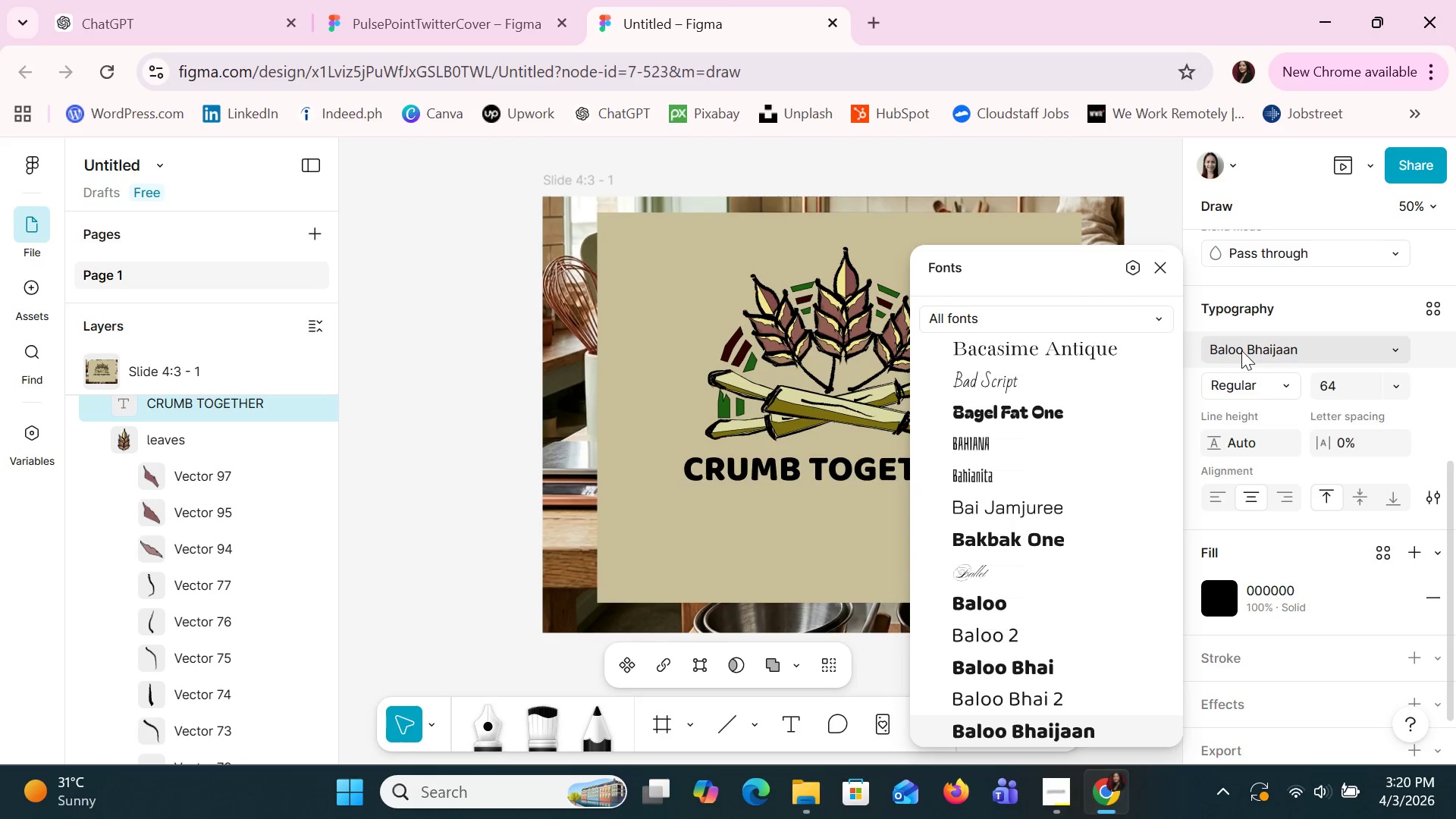 
key(ArrowDown)
 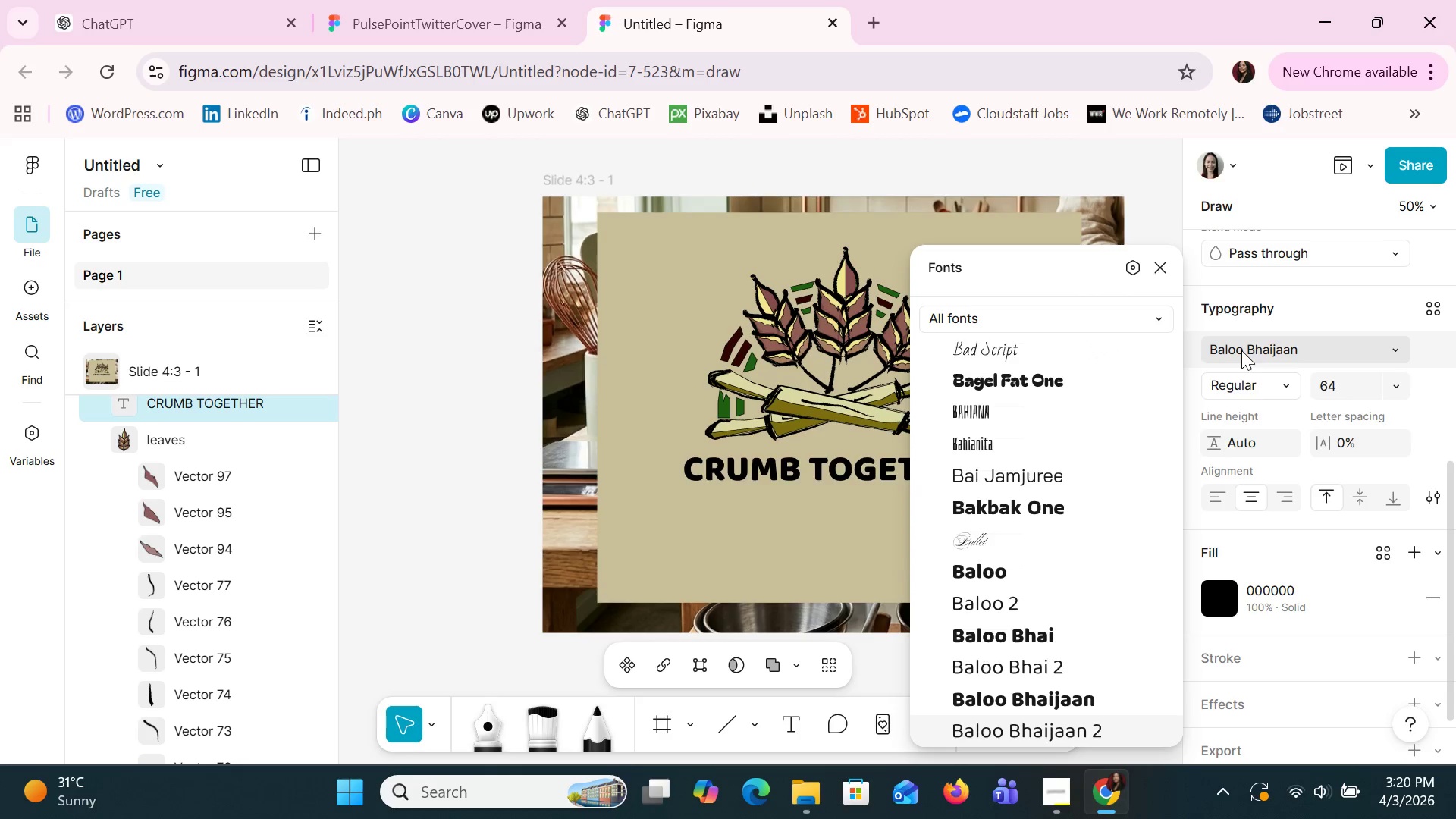 
key(ArrowDown)
 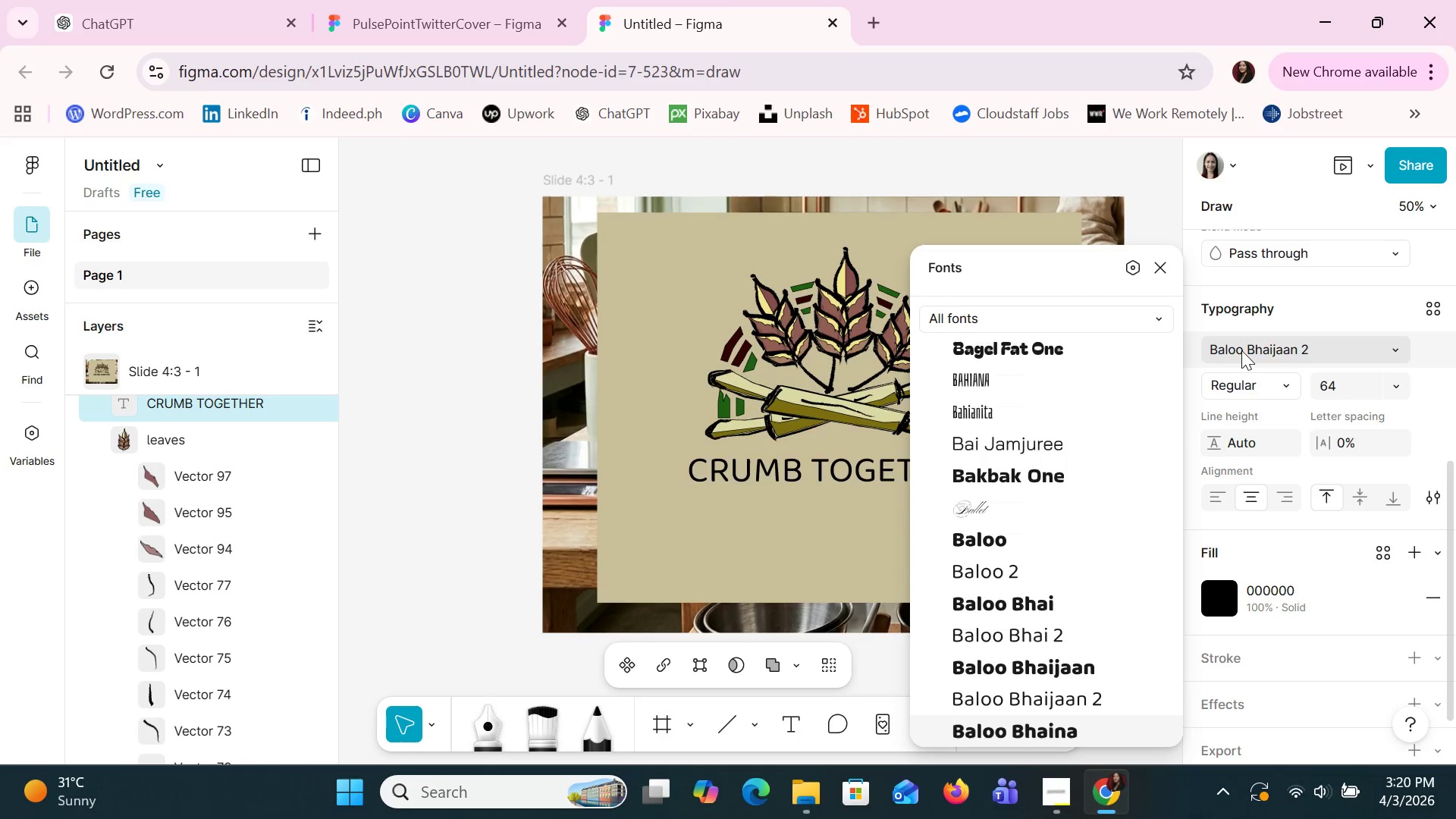 
key(ArrowDown)
 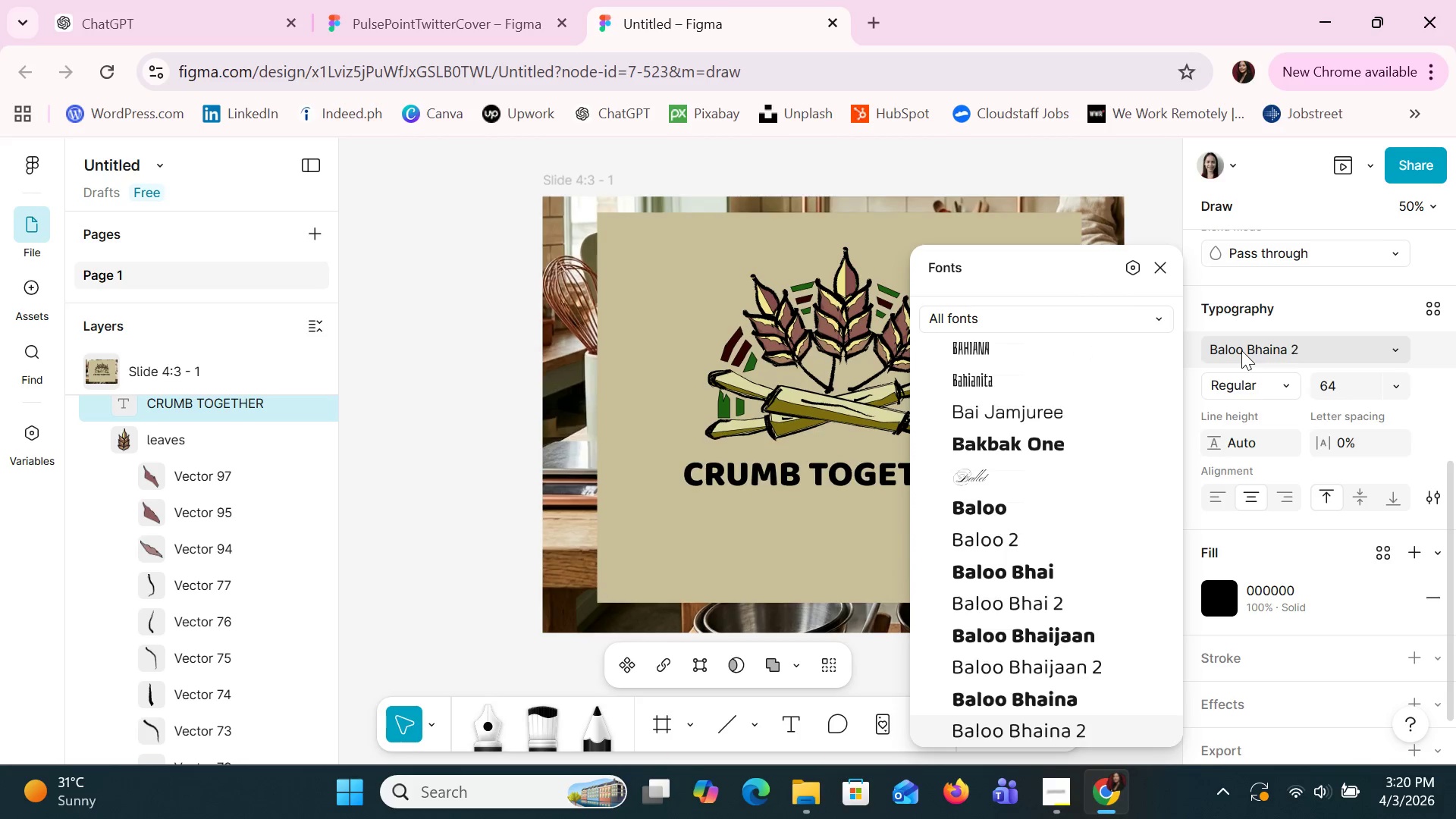 
key(ArrowDown)
 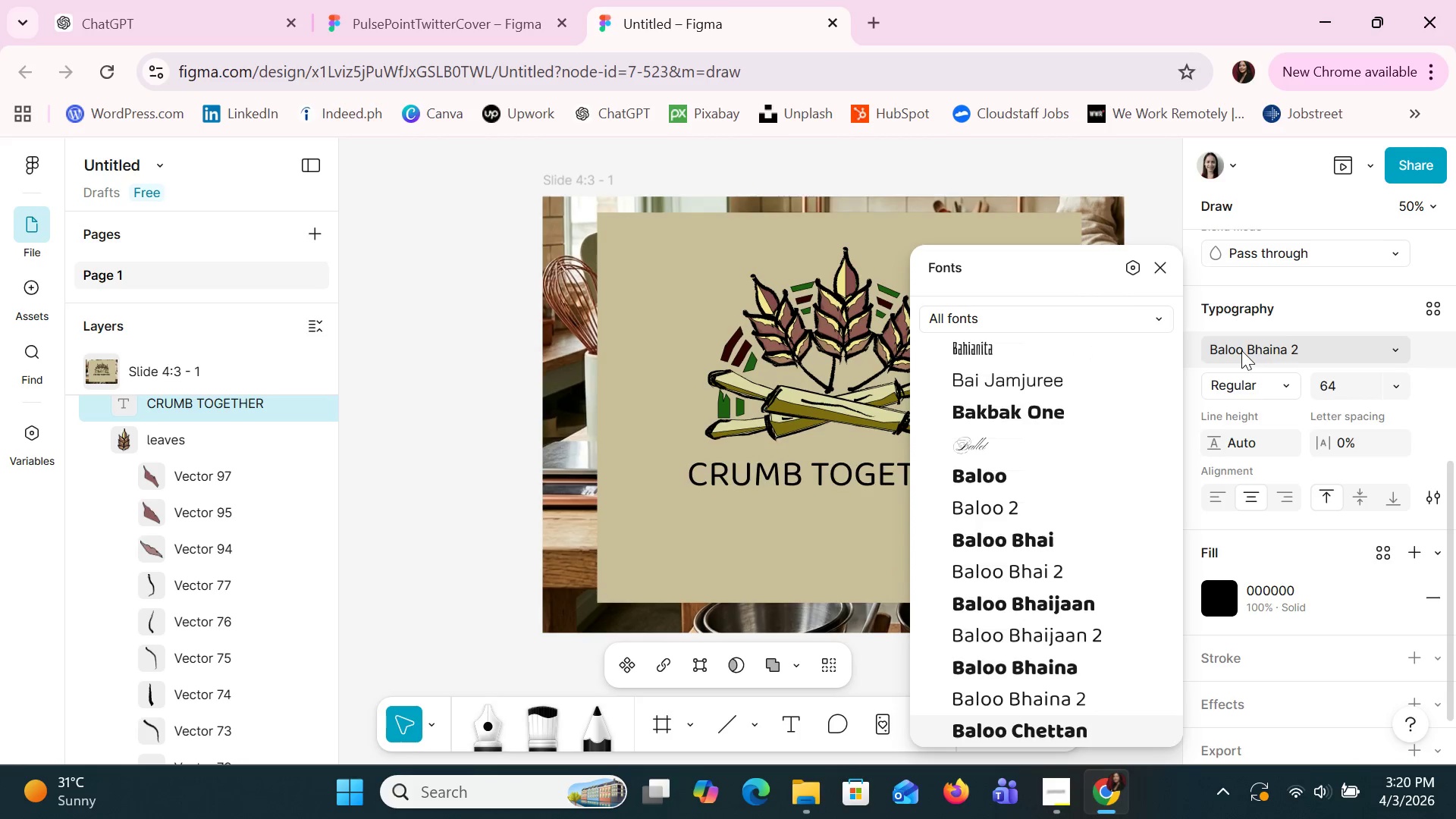 
key(ArrowDown)
 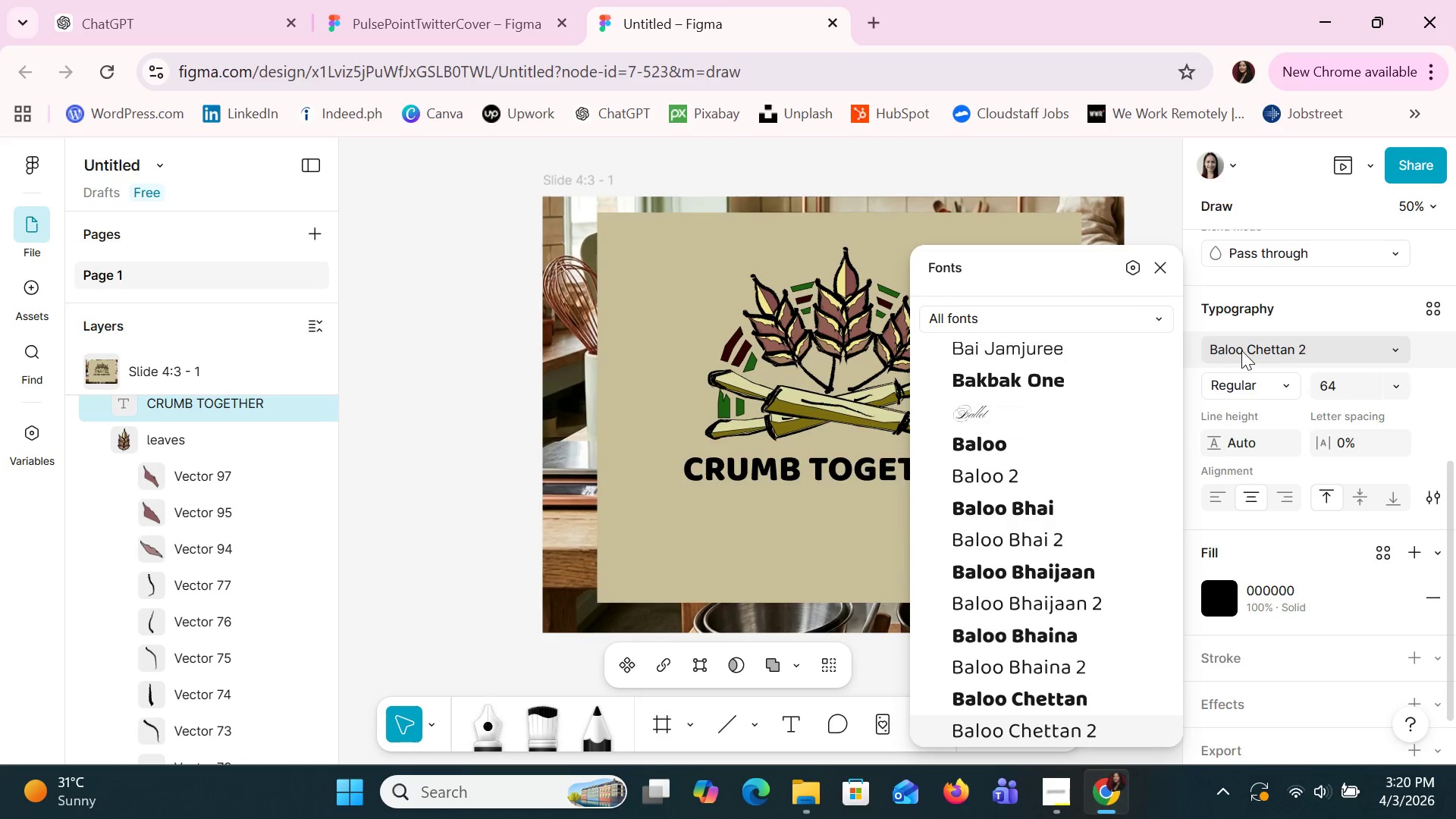 
key(ArrowDown)
 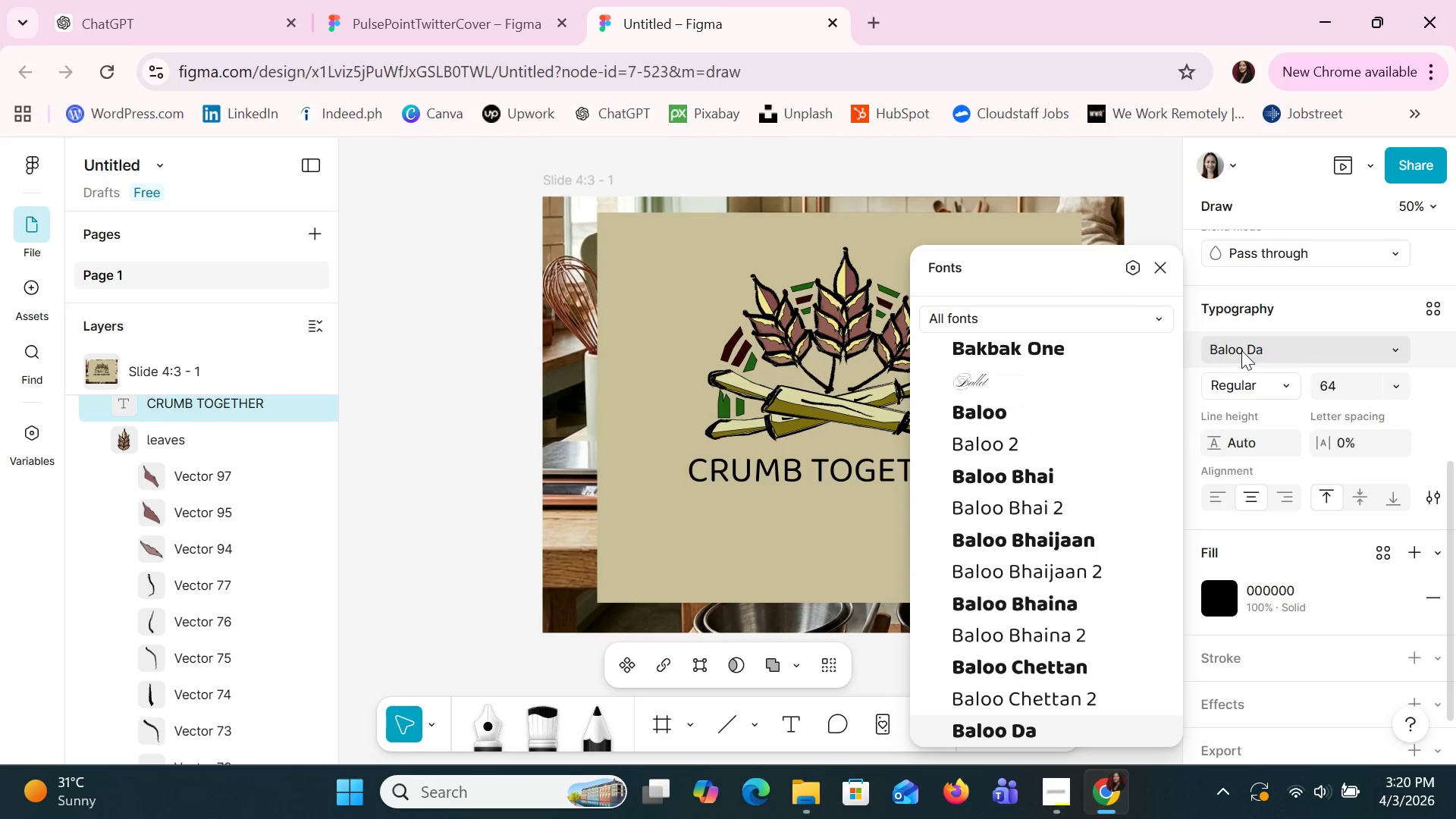 
key(ArrowDown)
 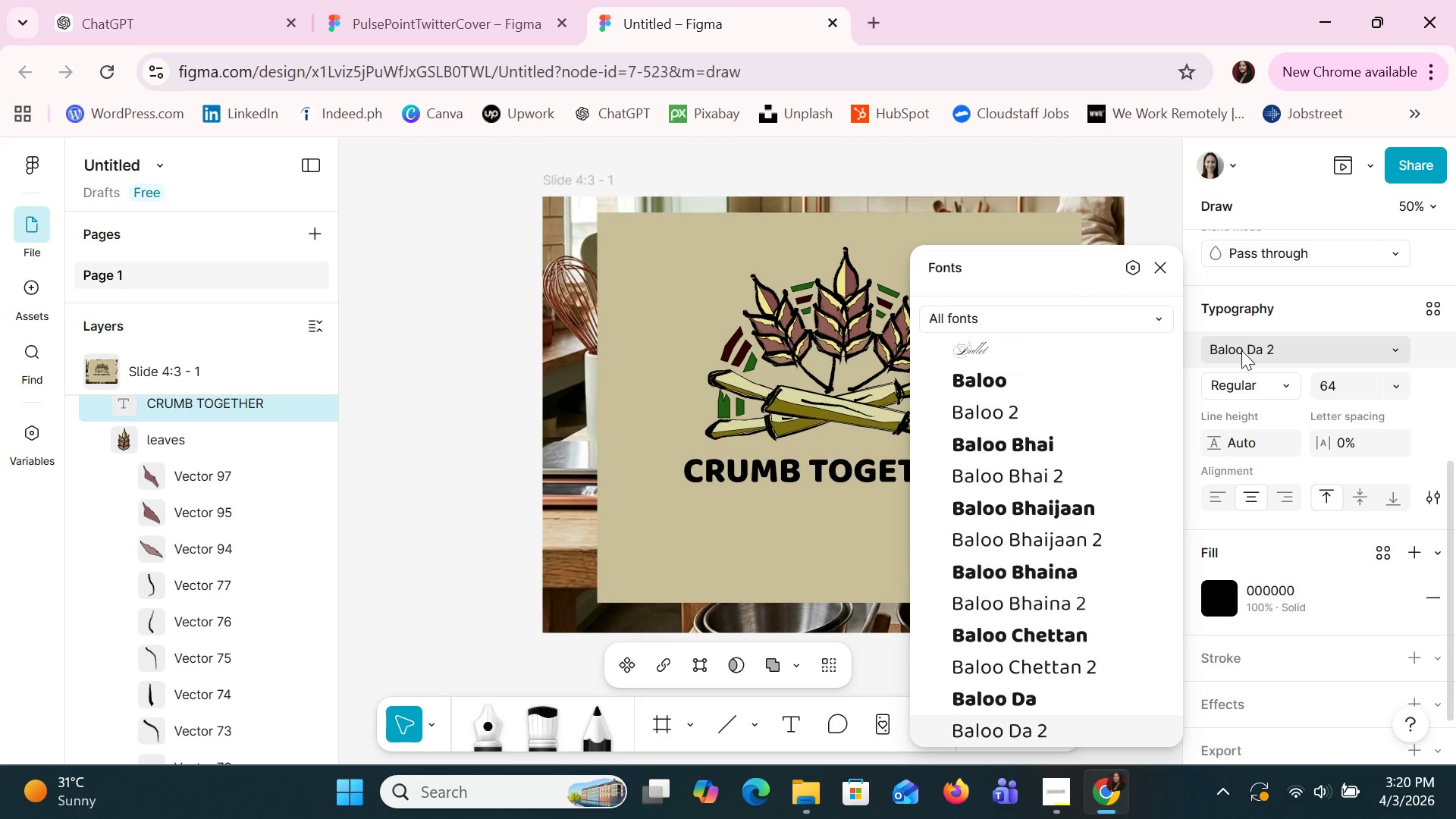 
key(ArrowDown)
 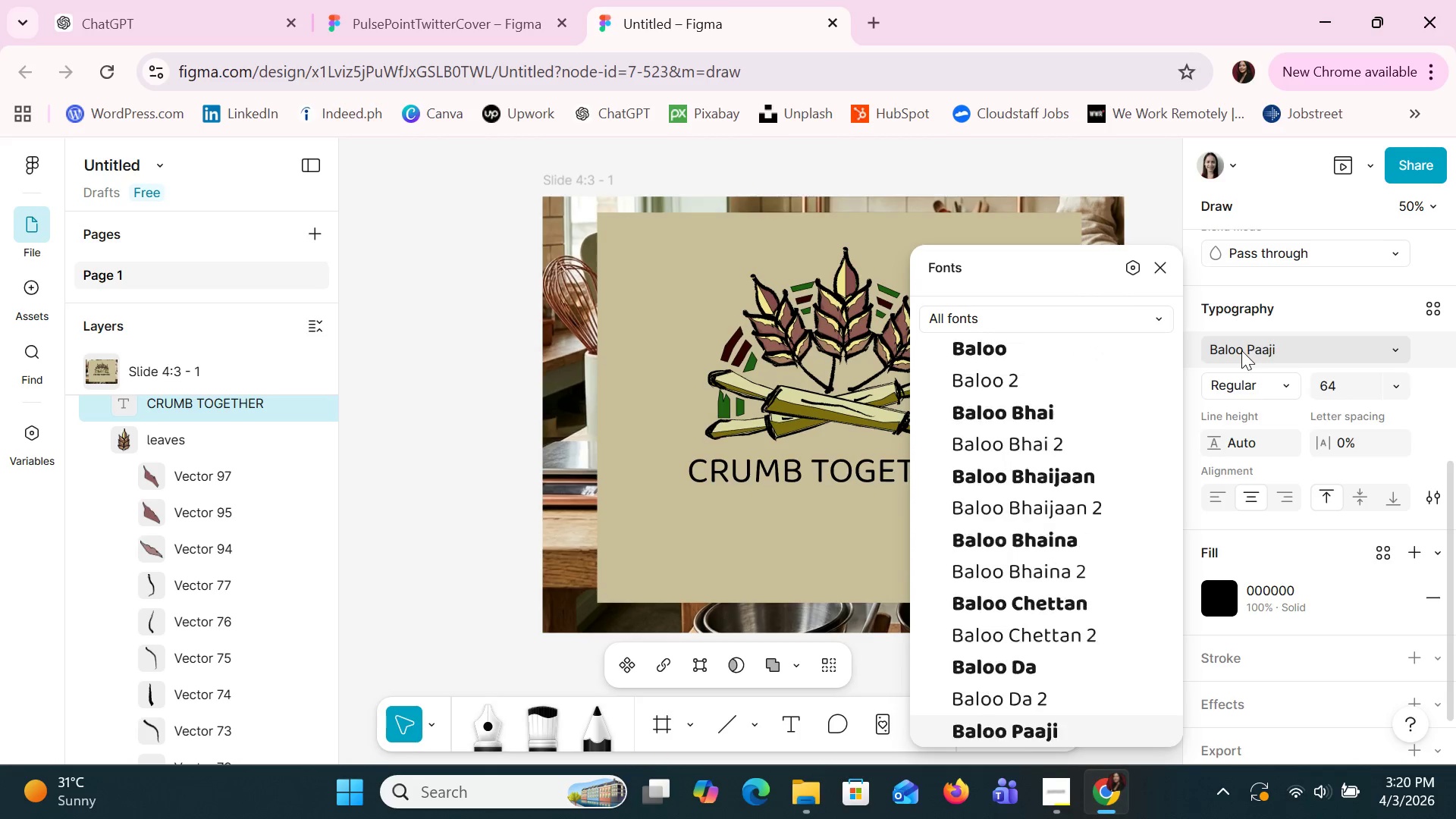 
key(ArrowDown)
 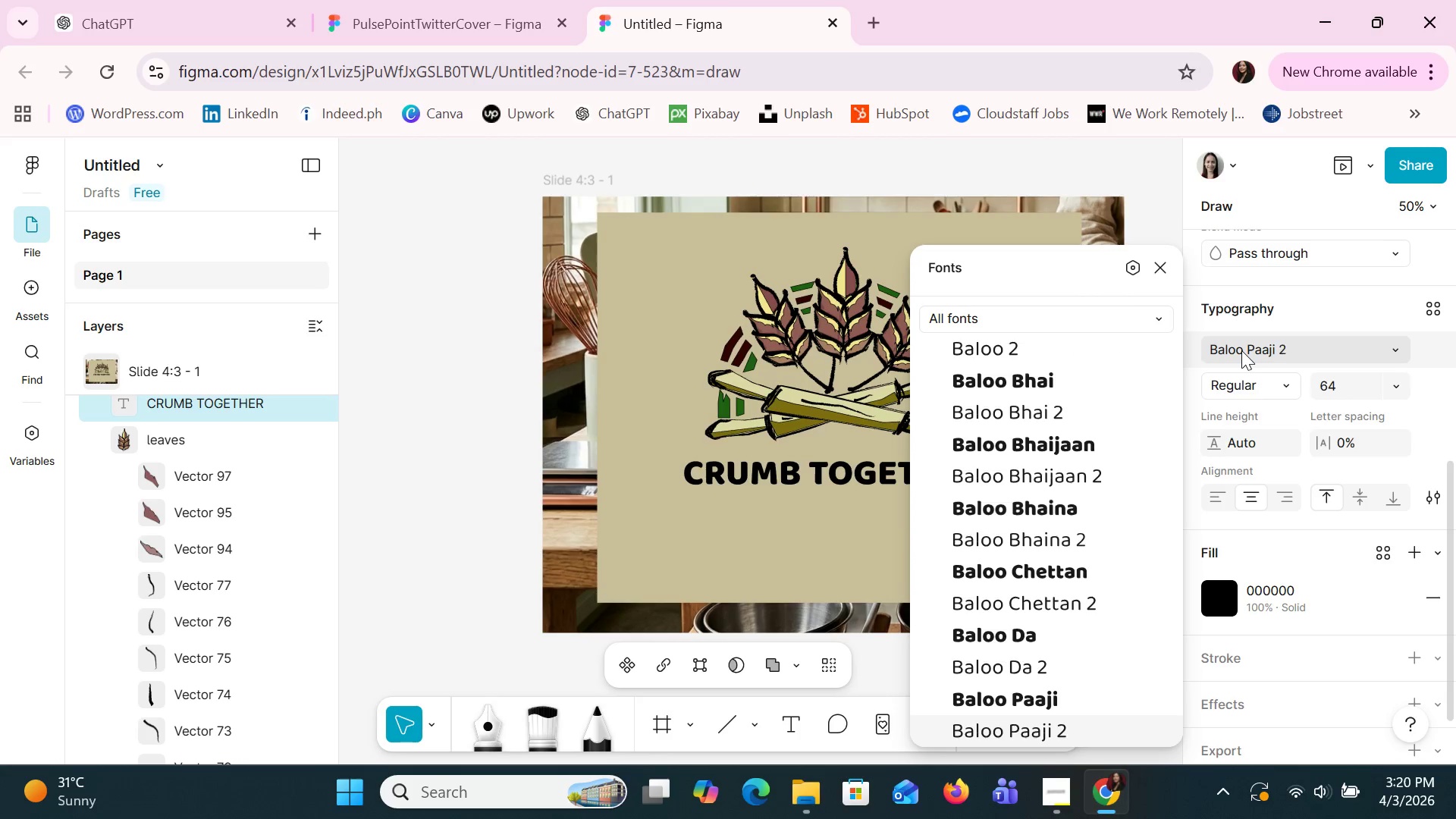 
key(ArrowDown)
 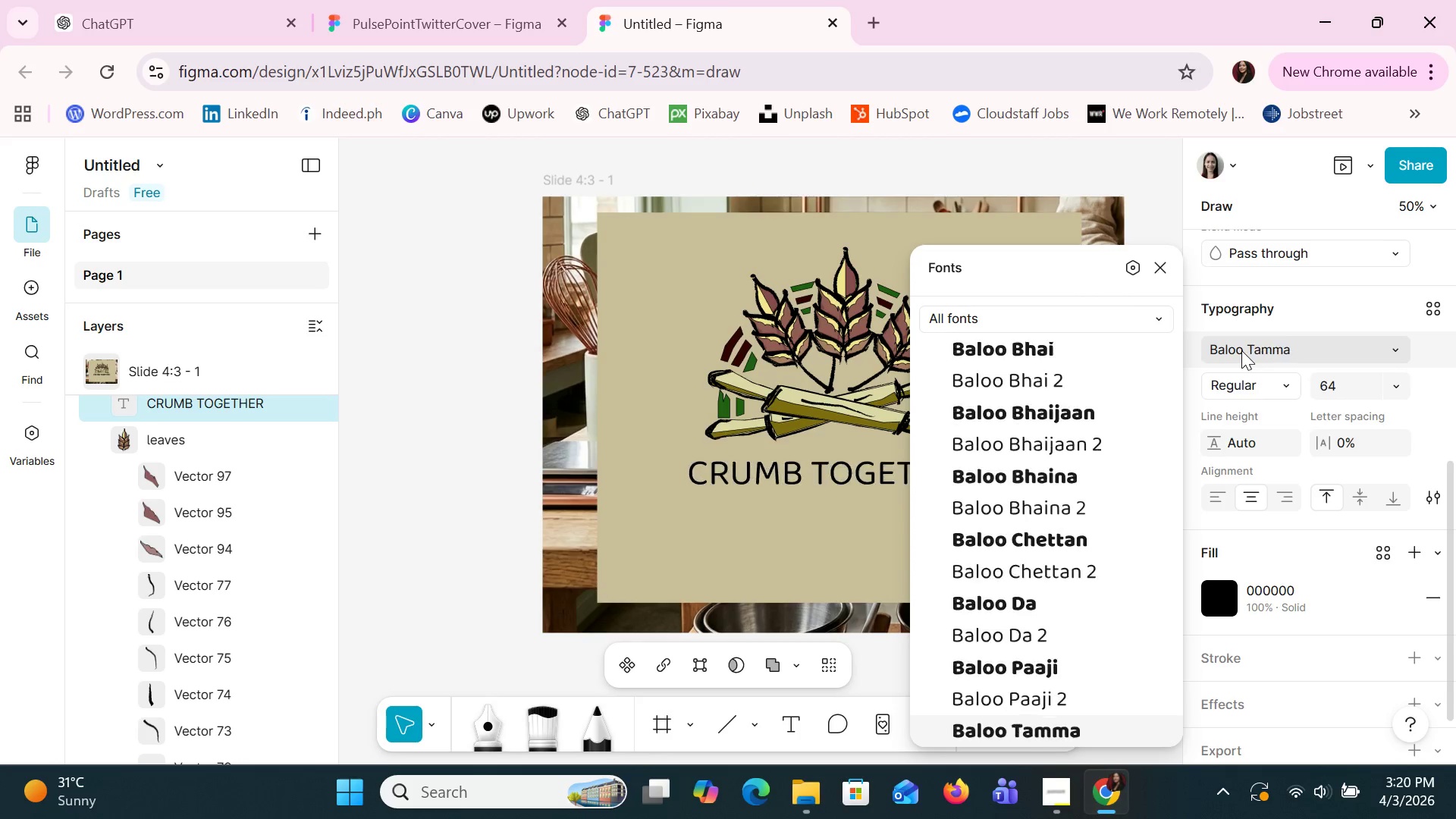 
key(ArrowDown)
 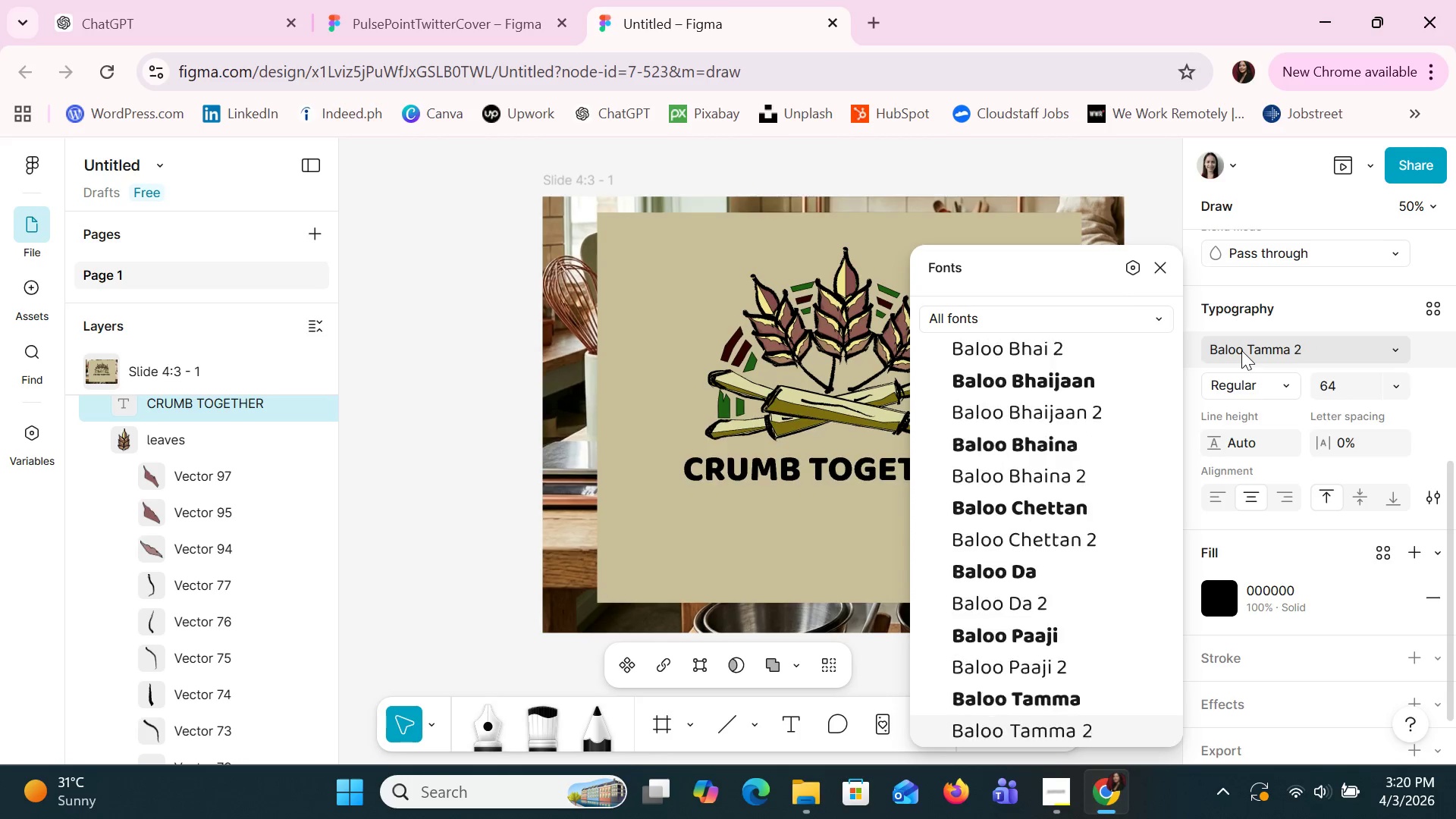 
key(ArrowDown)
 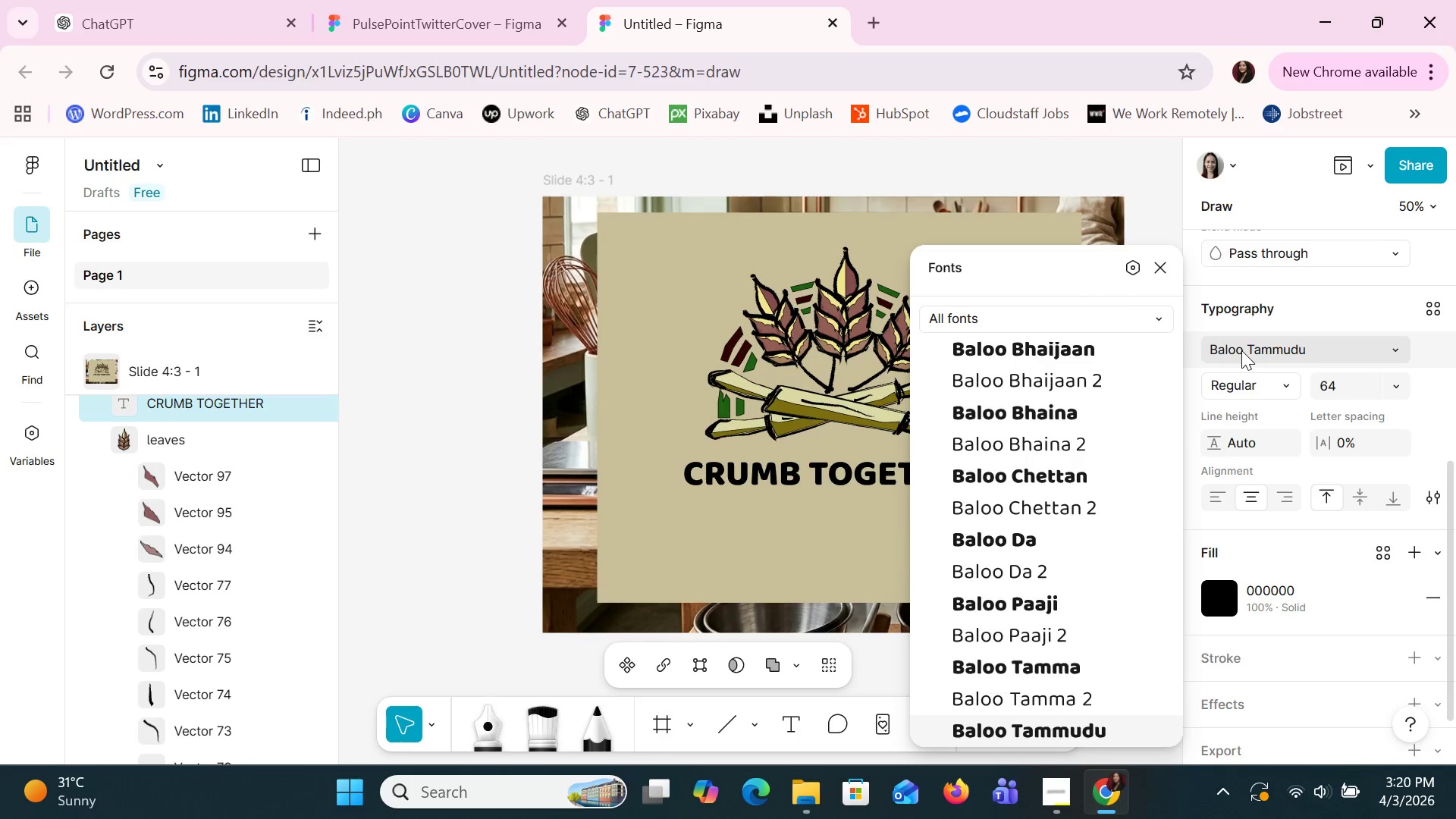 
key(ArrowDown)
 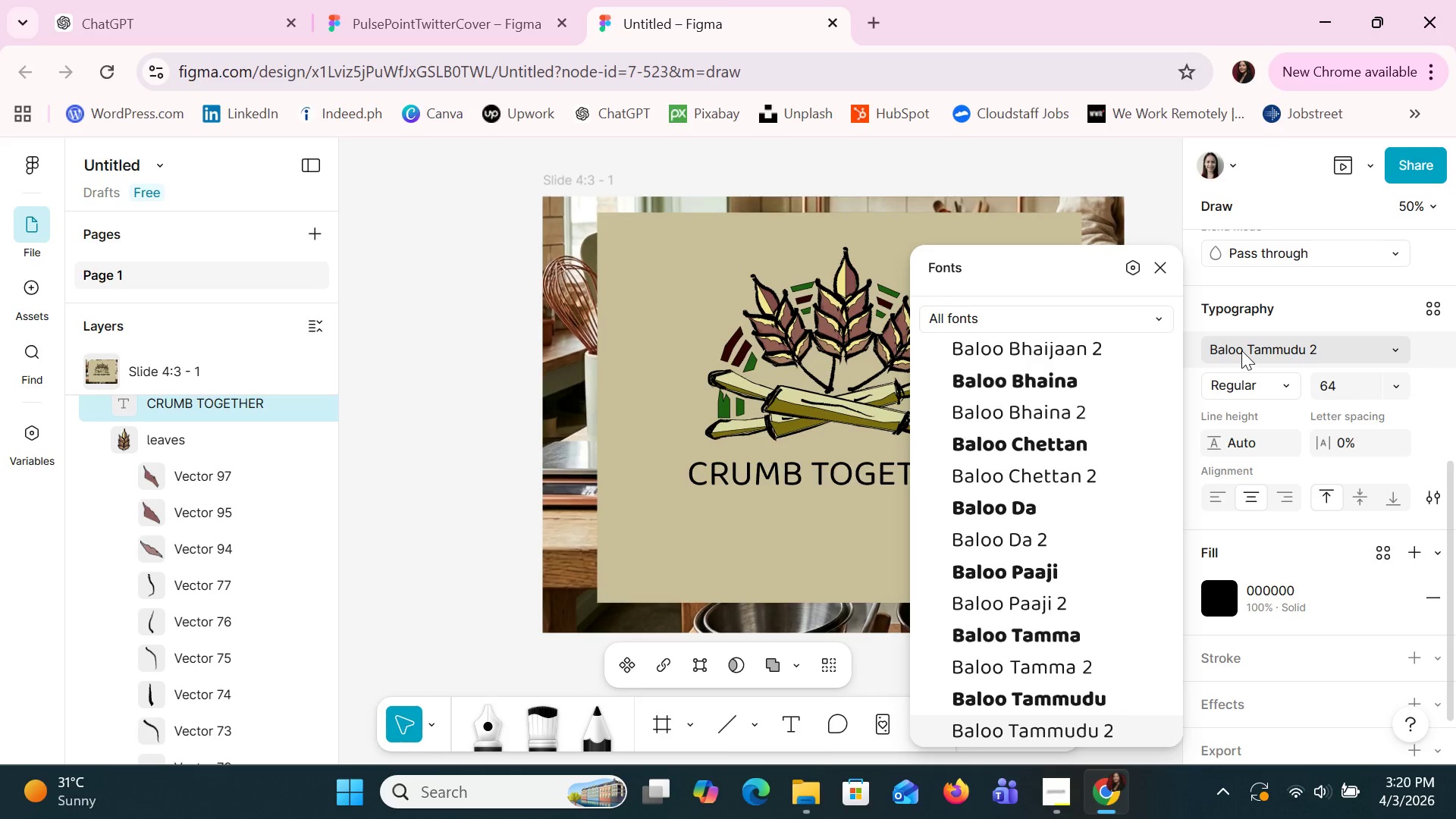 
key(ArrowDown)
 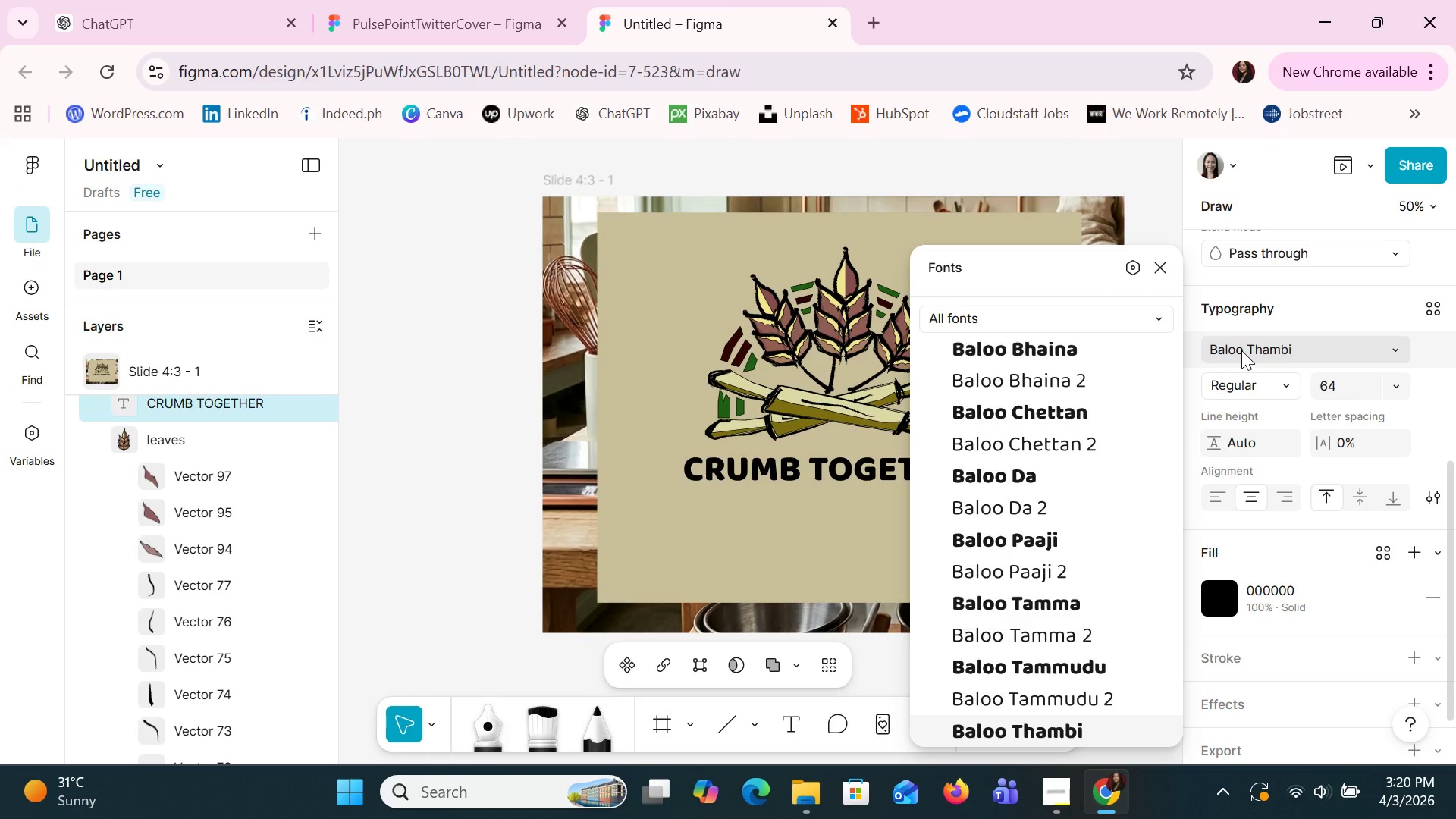 
key(ArrowDown)
 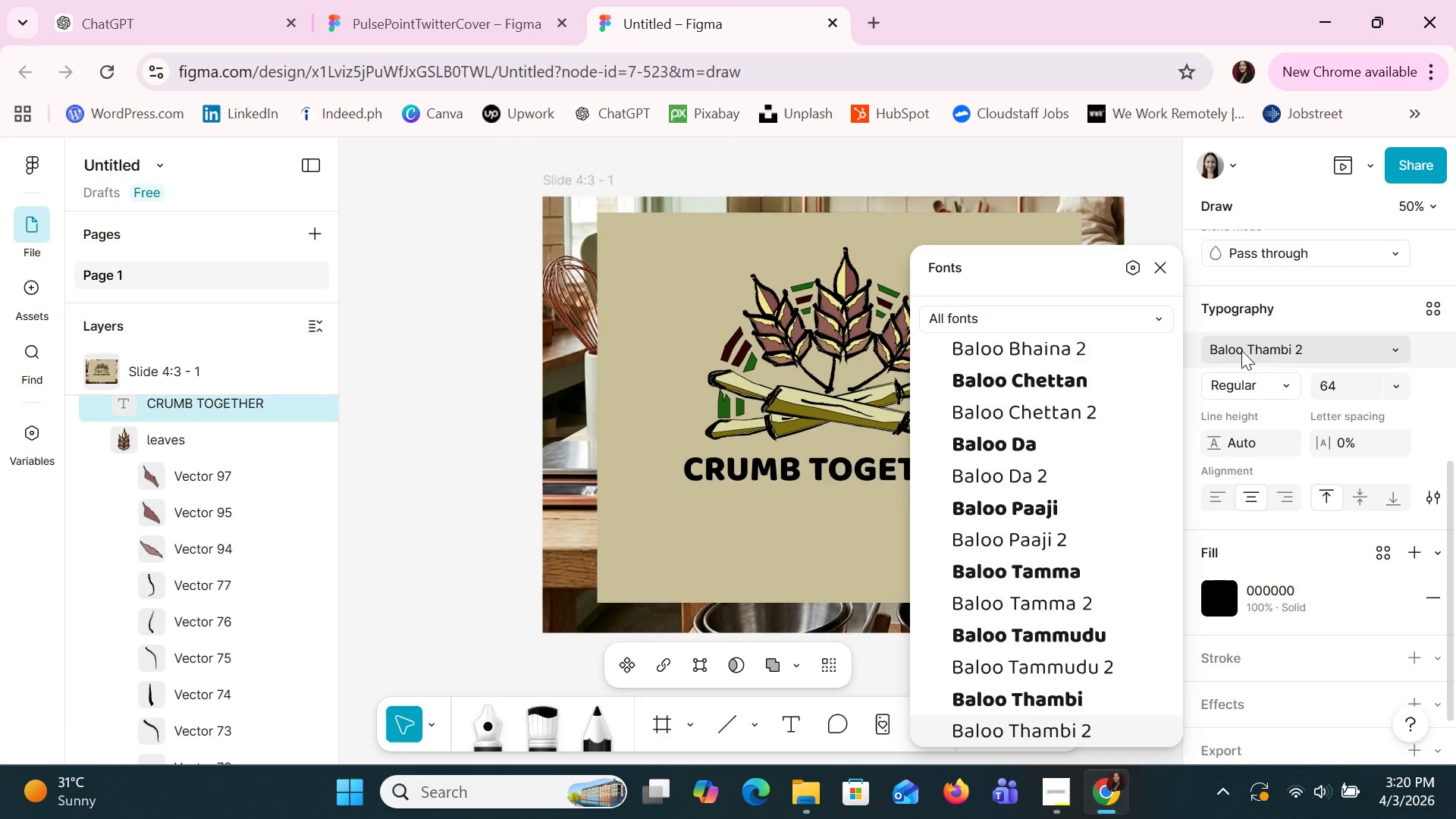 
key(ArrowDown)
 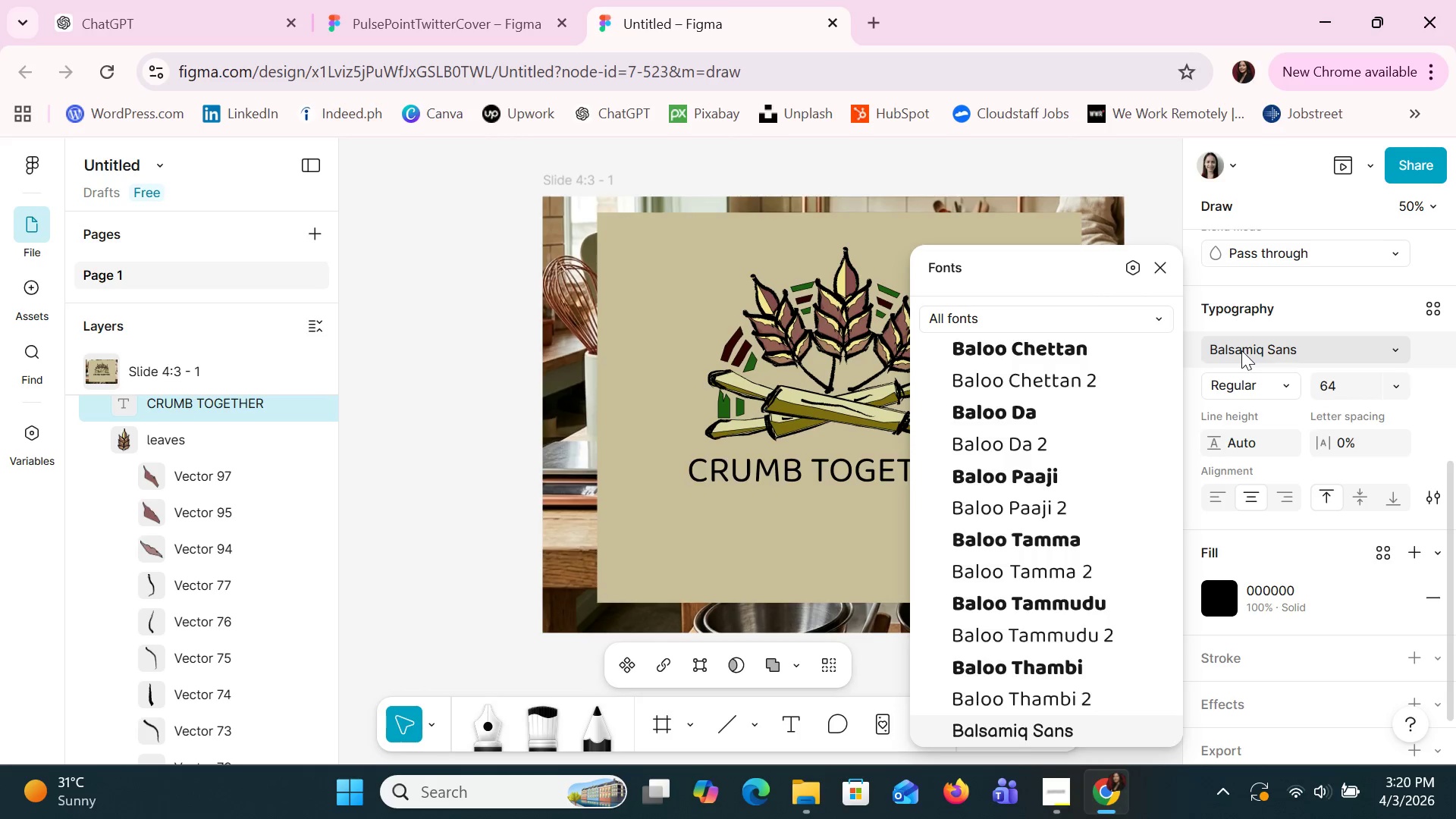 
key(ArrowDown)
 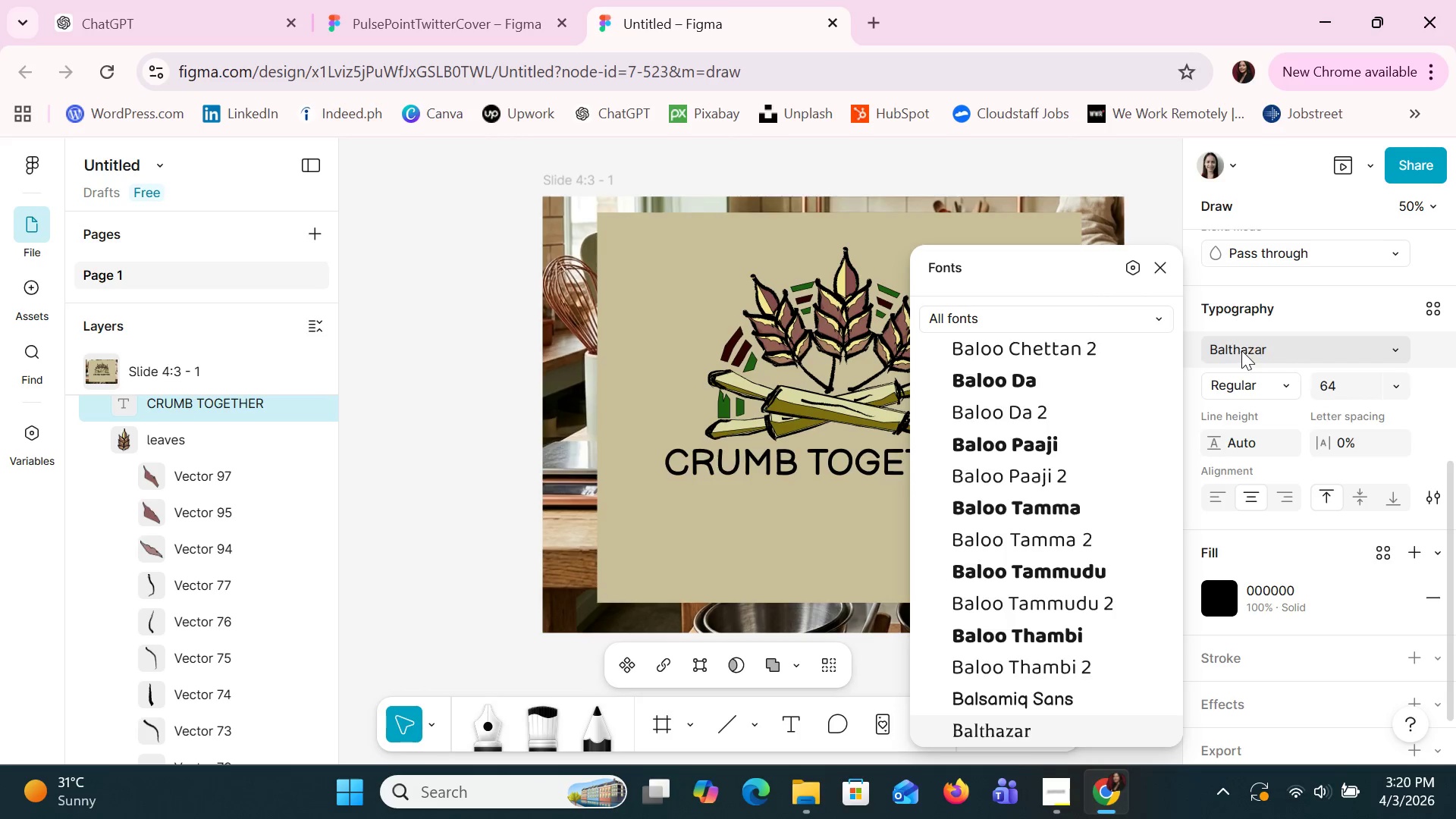 
key(ArrowDown)
 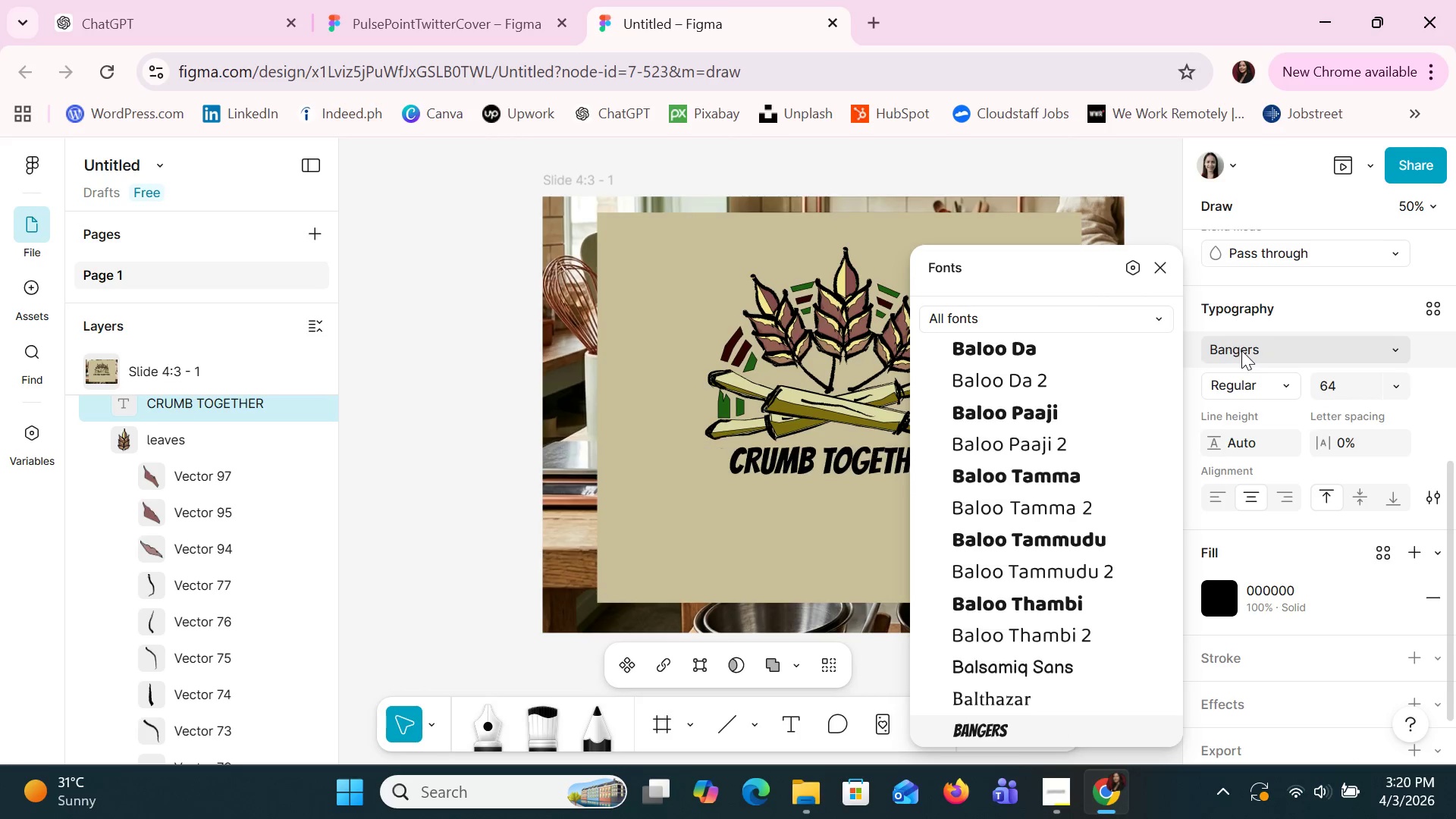 
key(ArrowDown)
 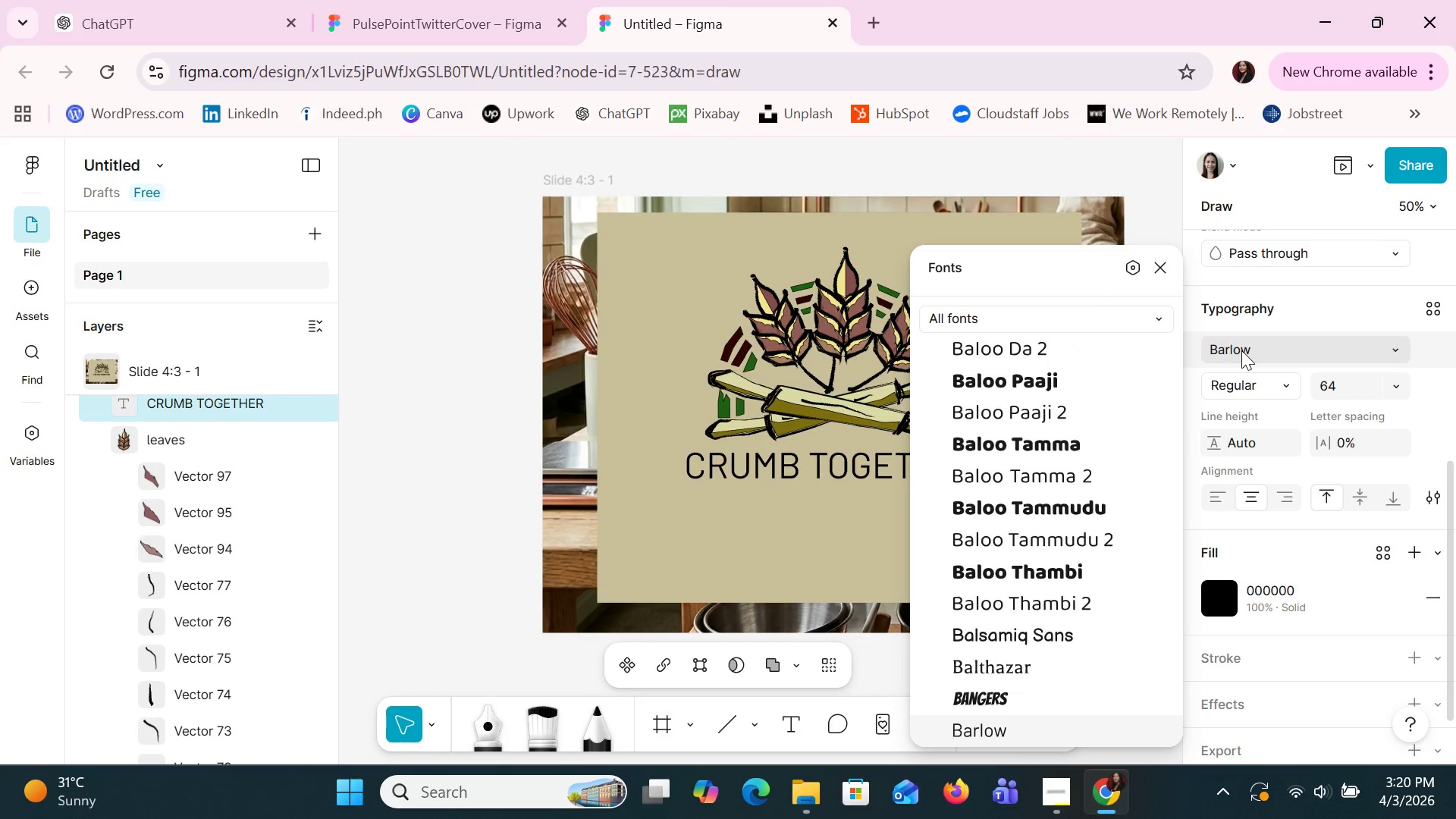 
key(ArrowDown)
 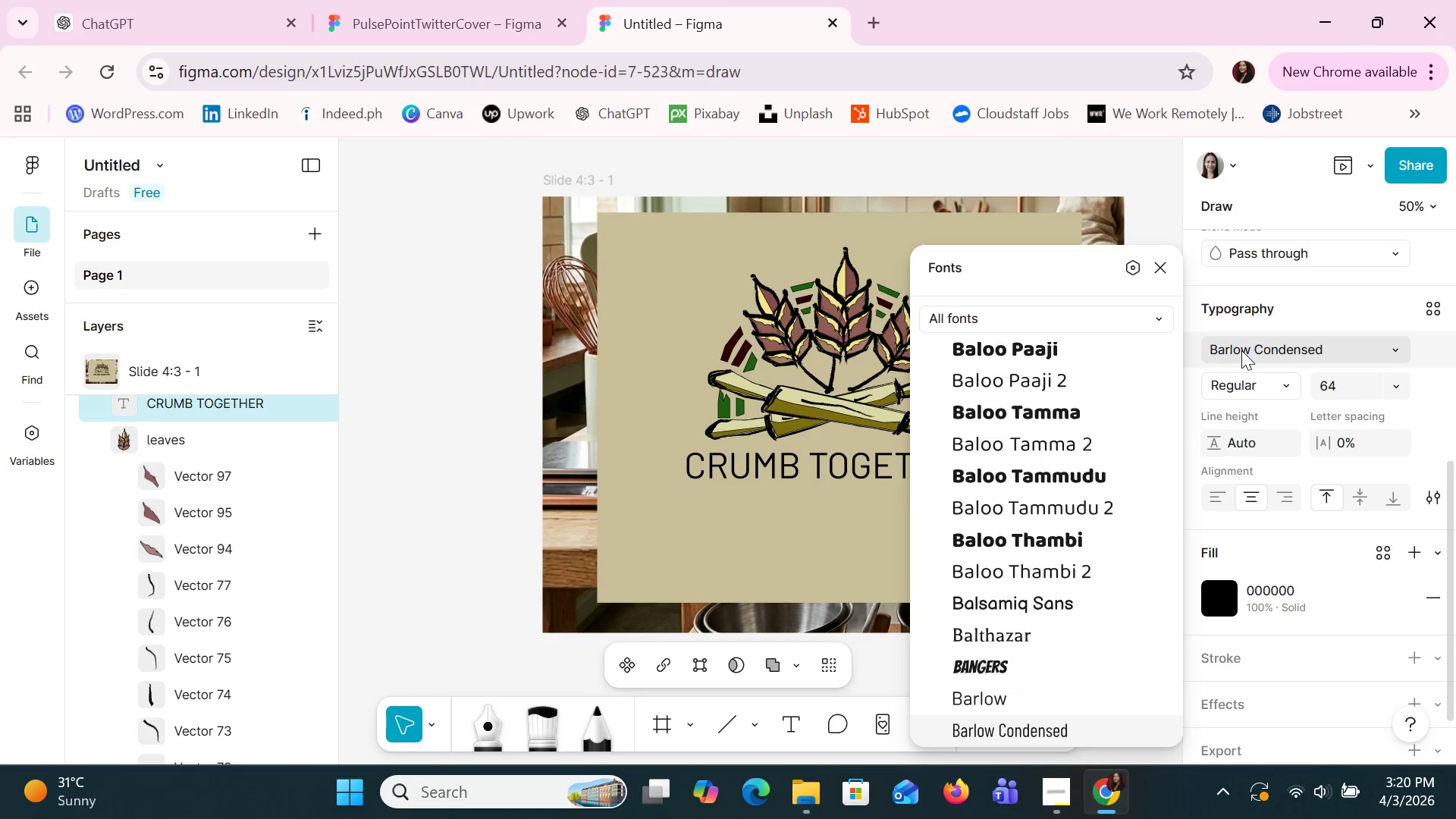 
key(ArrowDown)
 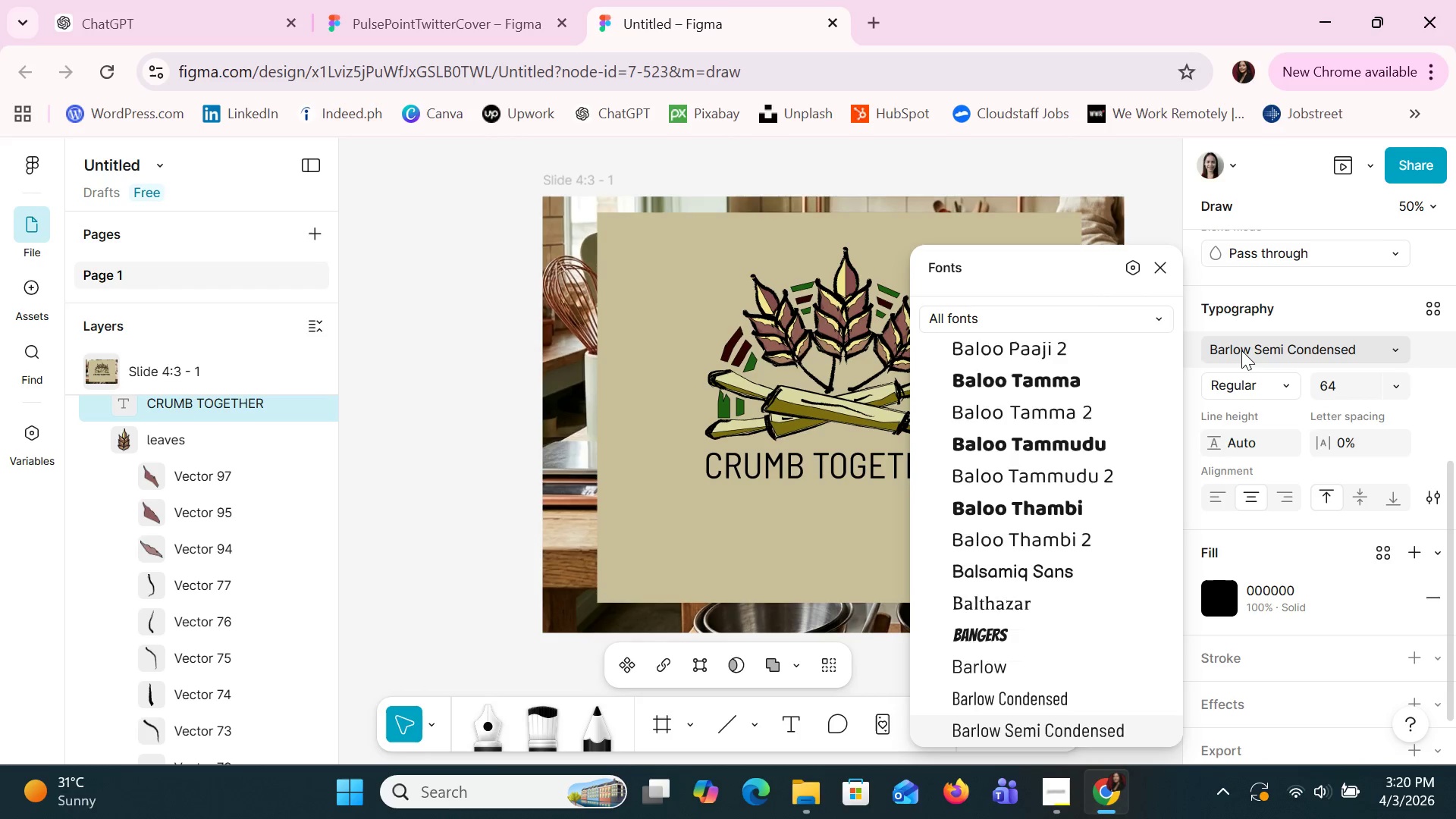 
key(ArrowDown)
 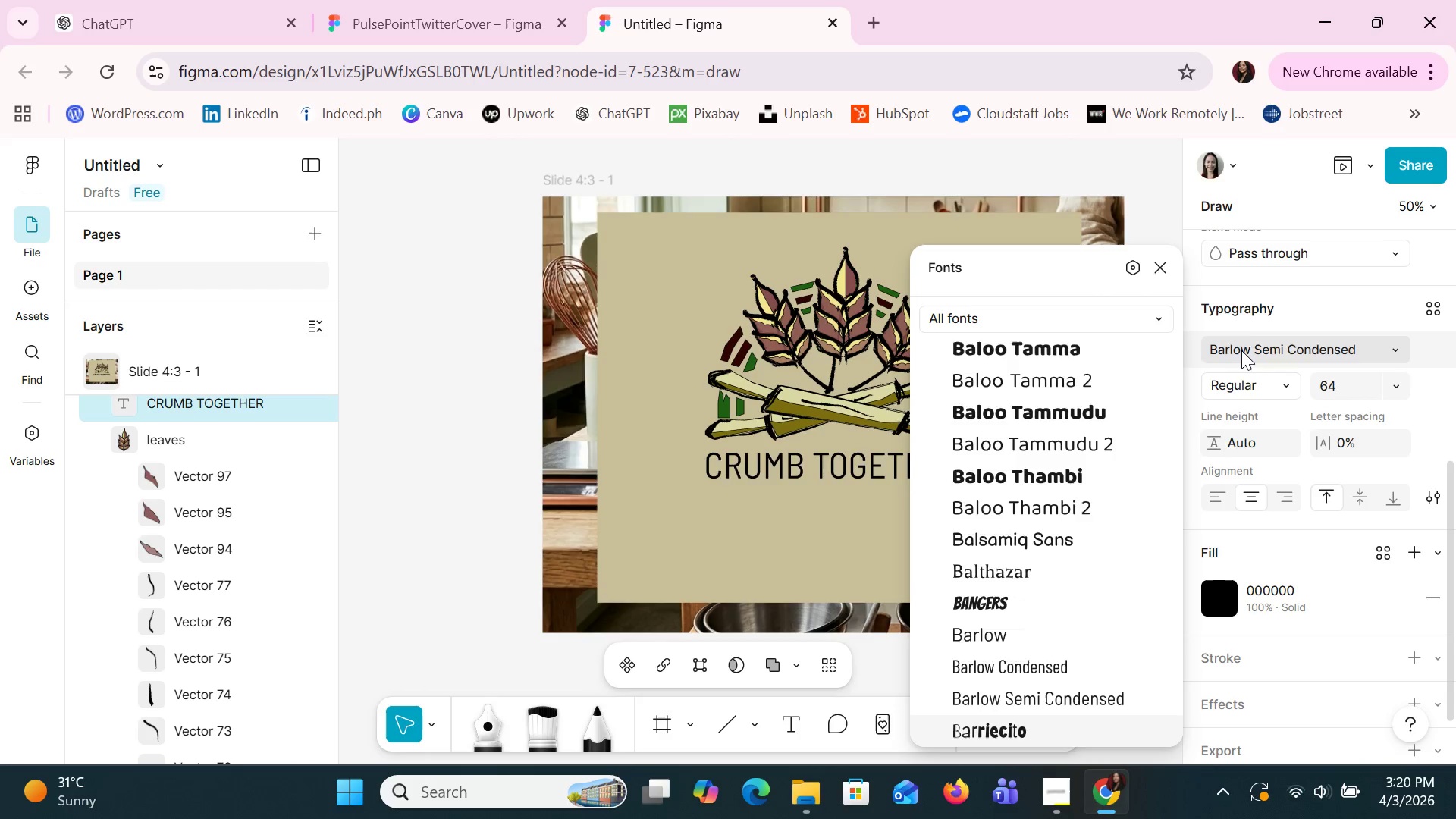 
key(ArrowDown)
 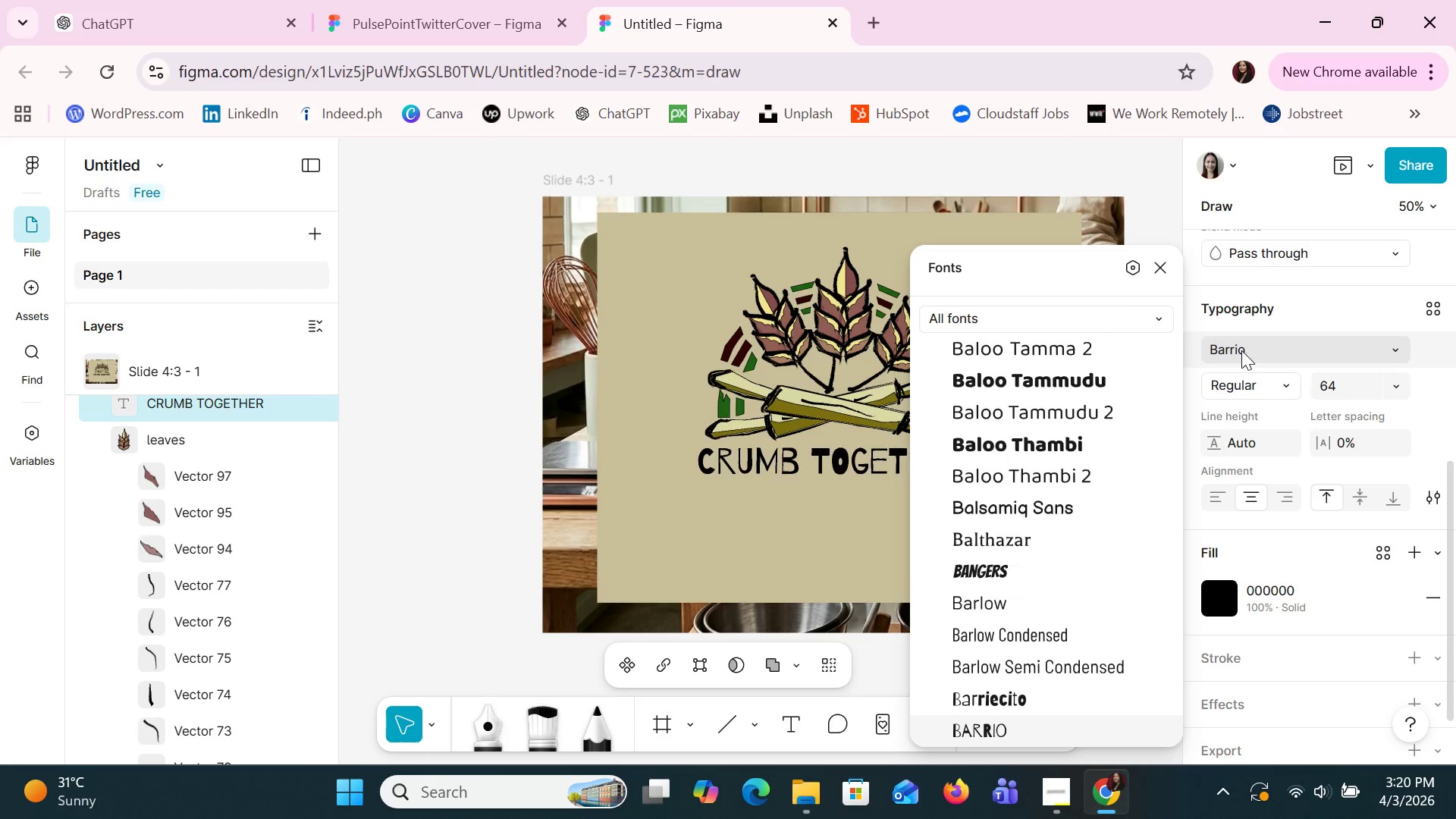 
key(ArrowDown)
 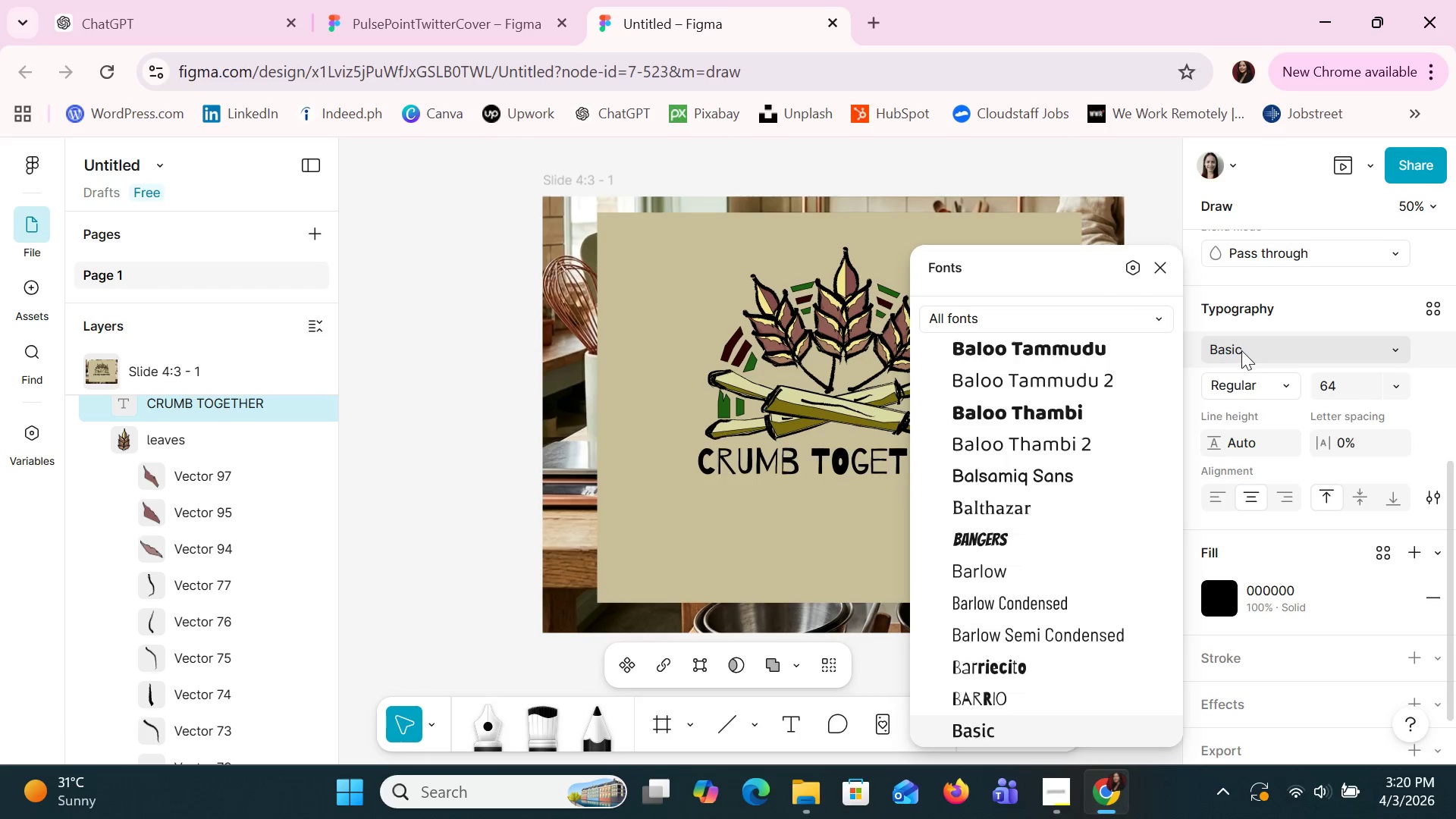 
key(ArrowDown)
 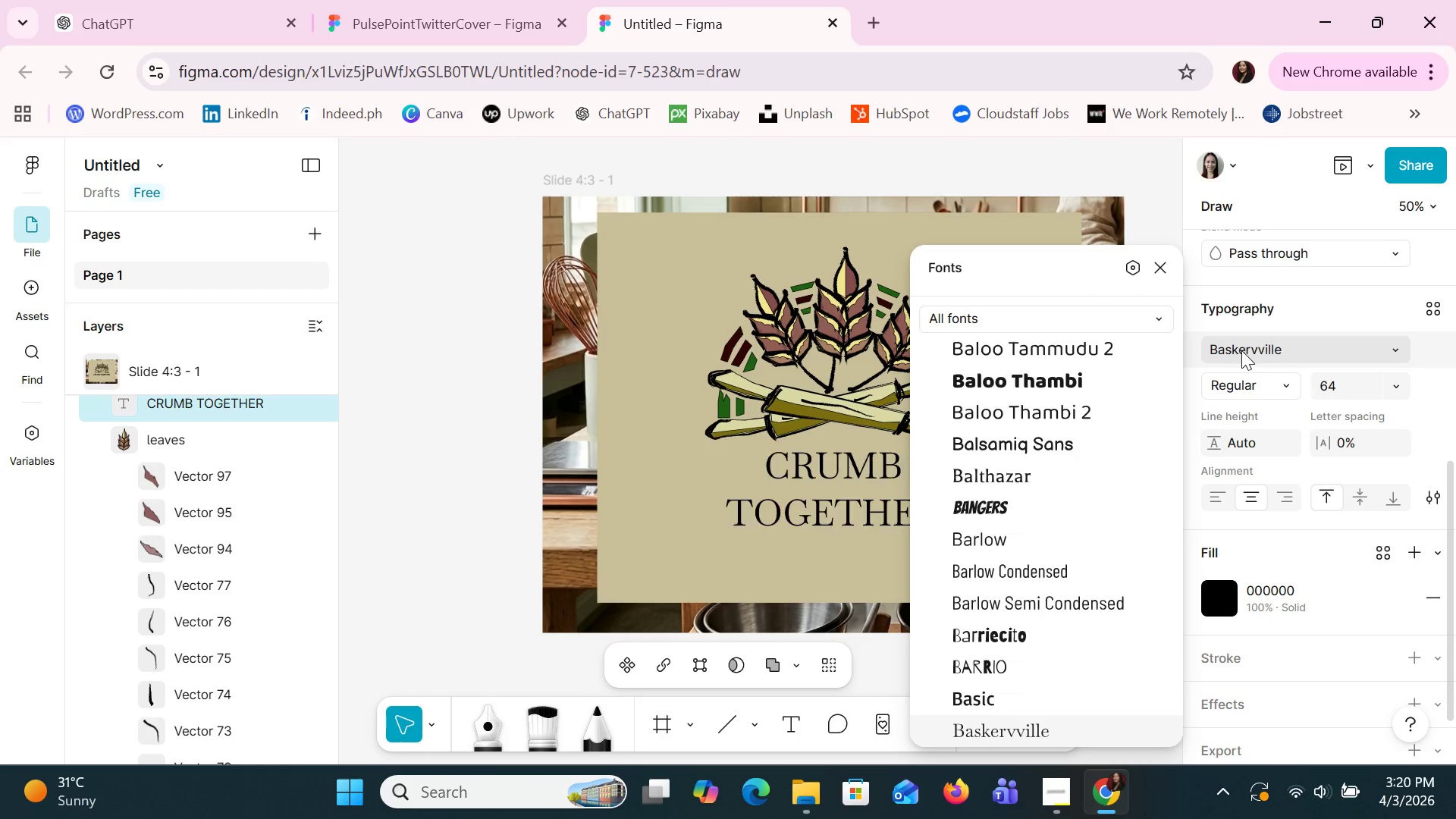 
key(ArrowDown)
 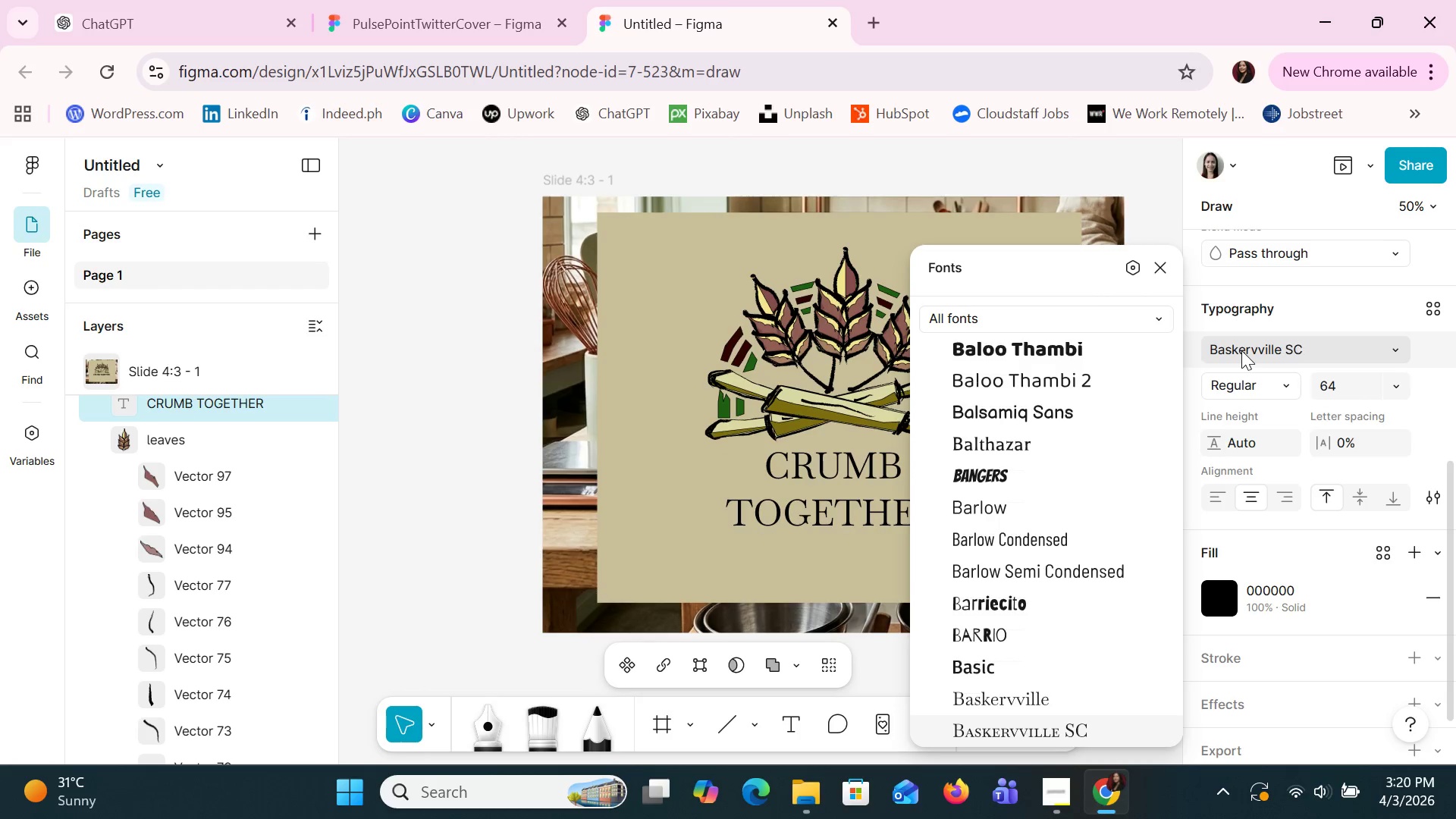 
key(ArrowDown)
 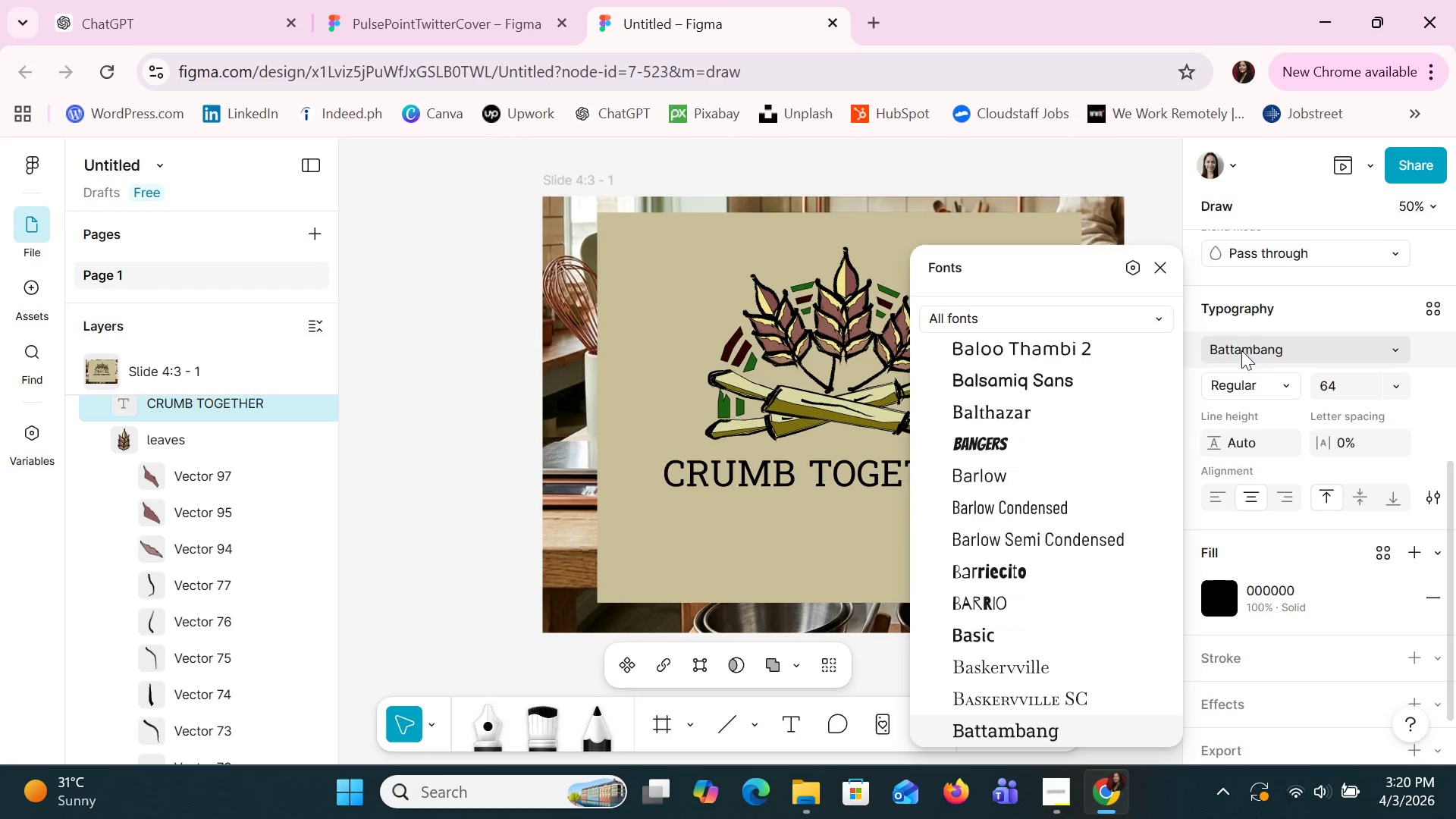 
key(ArrowDown)
 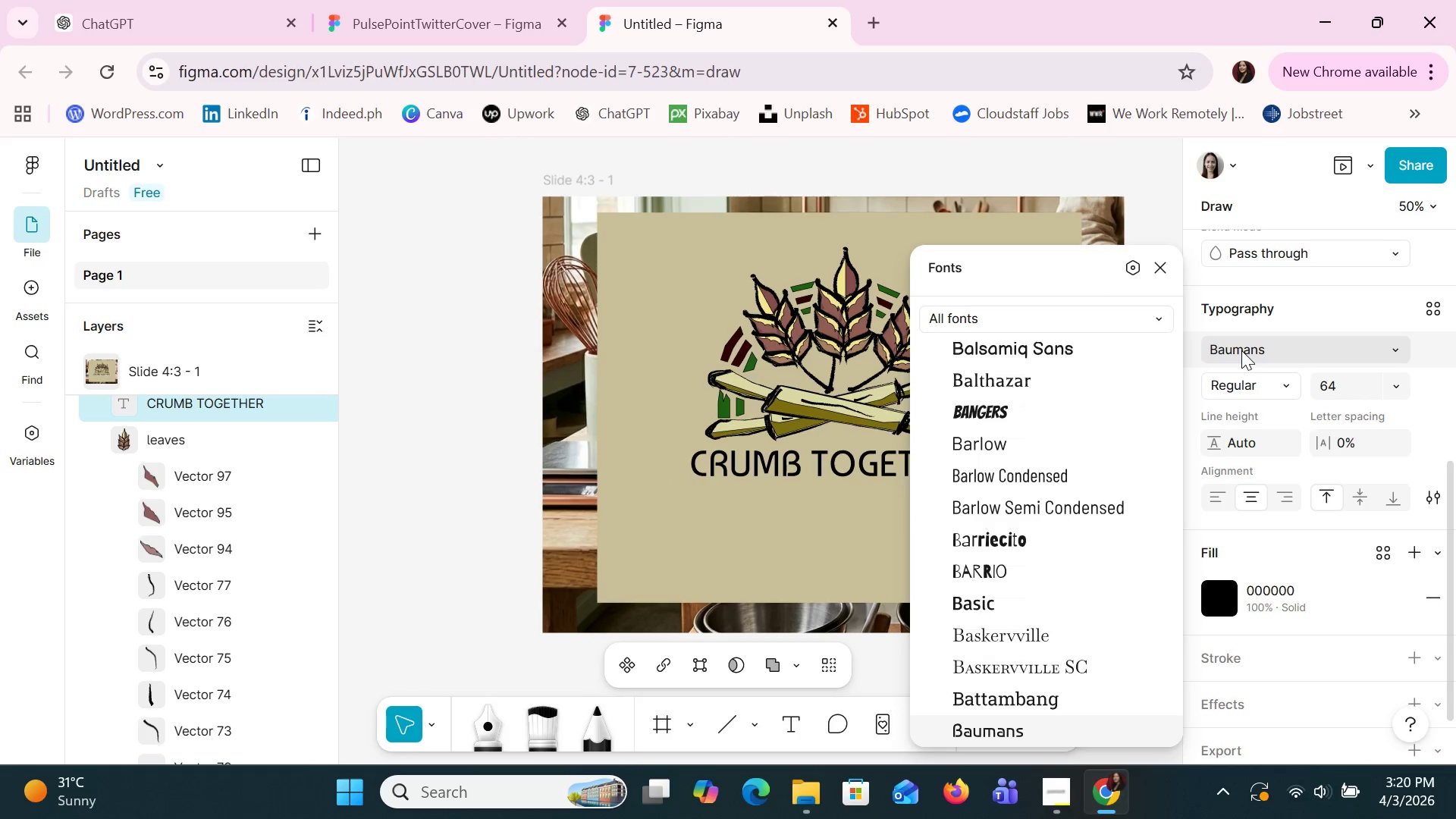 
key(ArrowDown)
 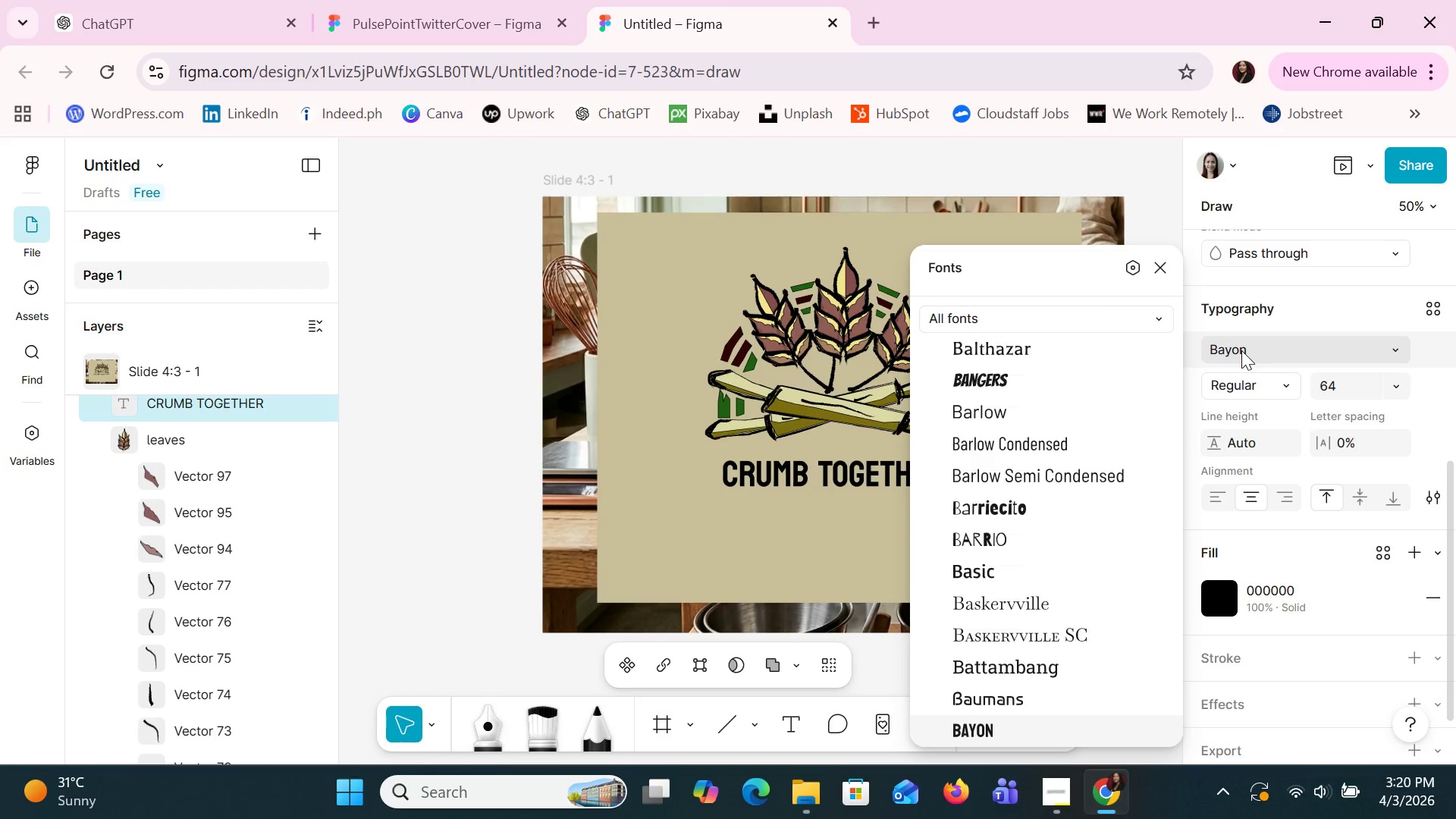 
key(ArrowDown)
 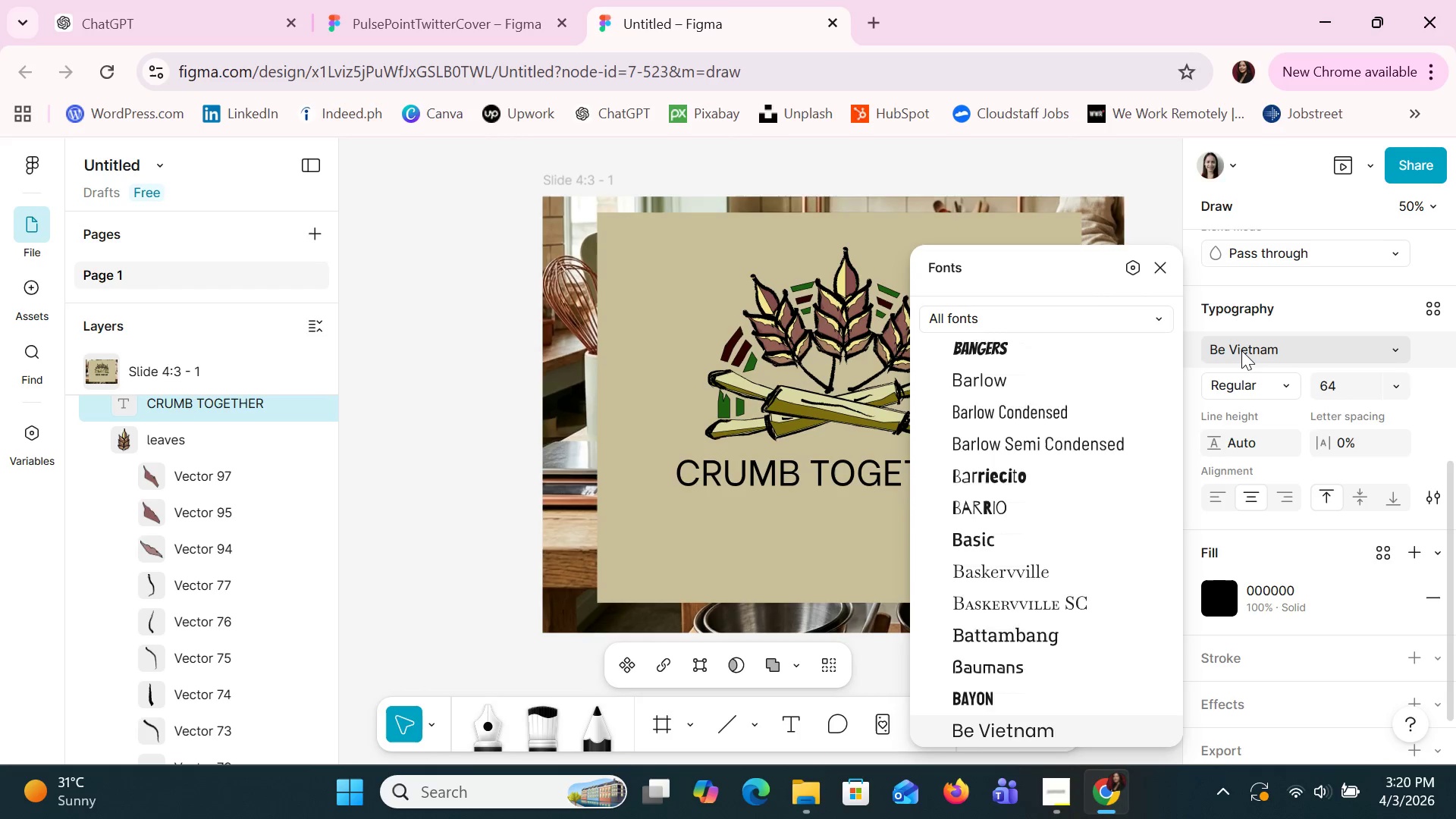 
key(ArrowDown)
 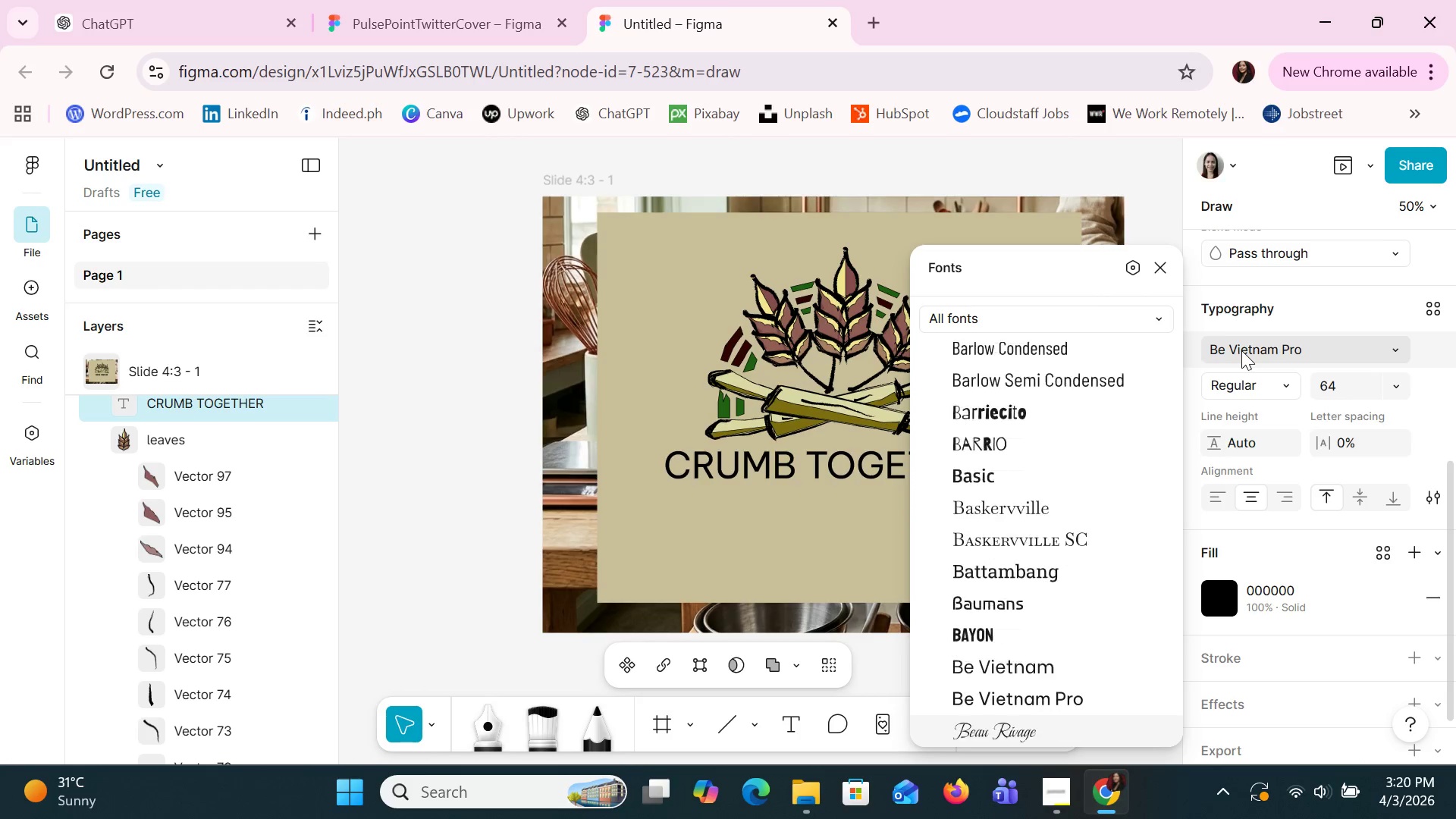 
key(ArrowDown)
 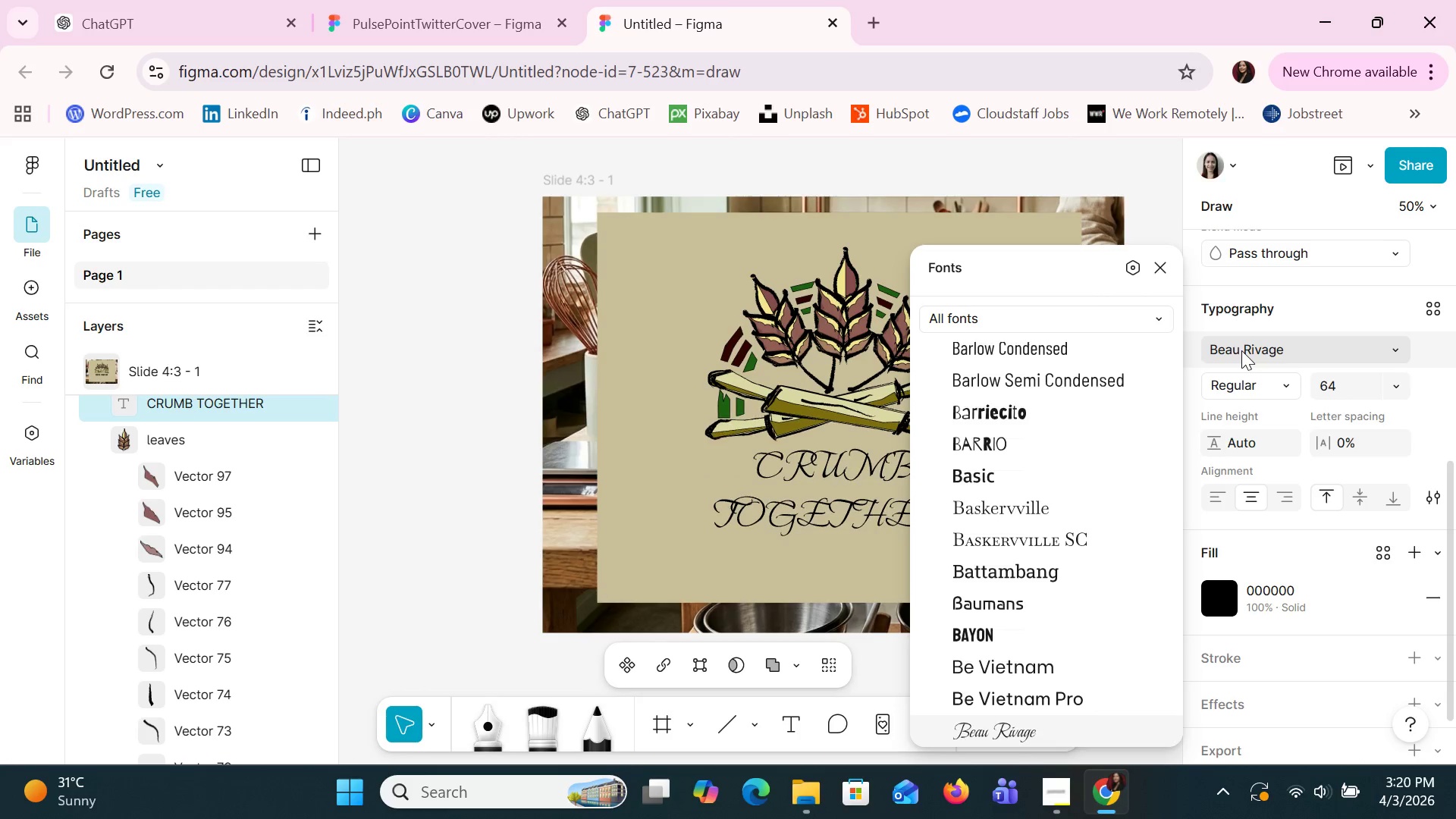 
key(ArrowDown)
 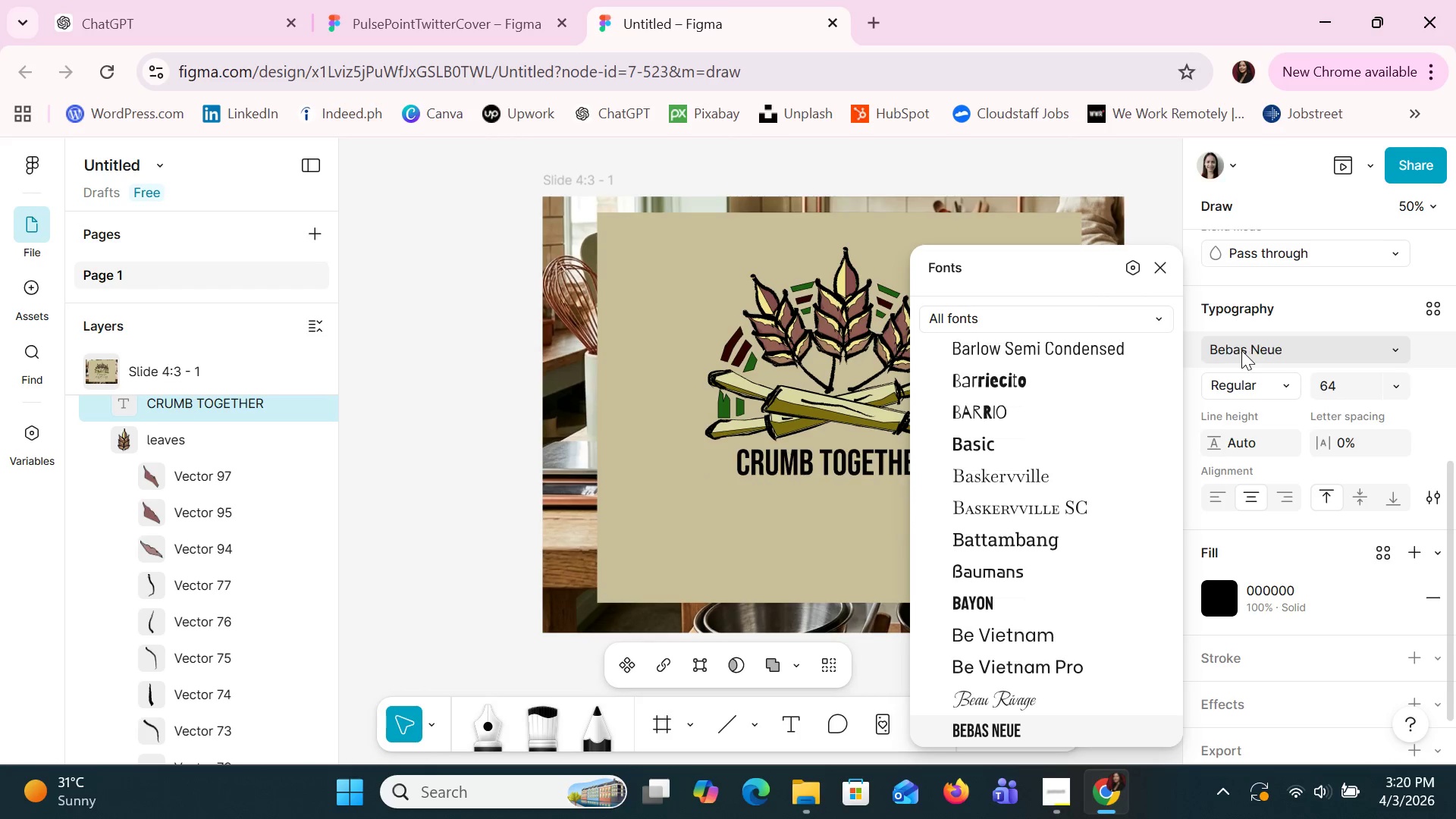 
key(ArrowDown)
 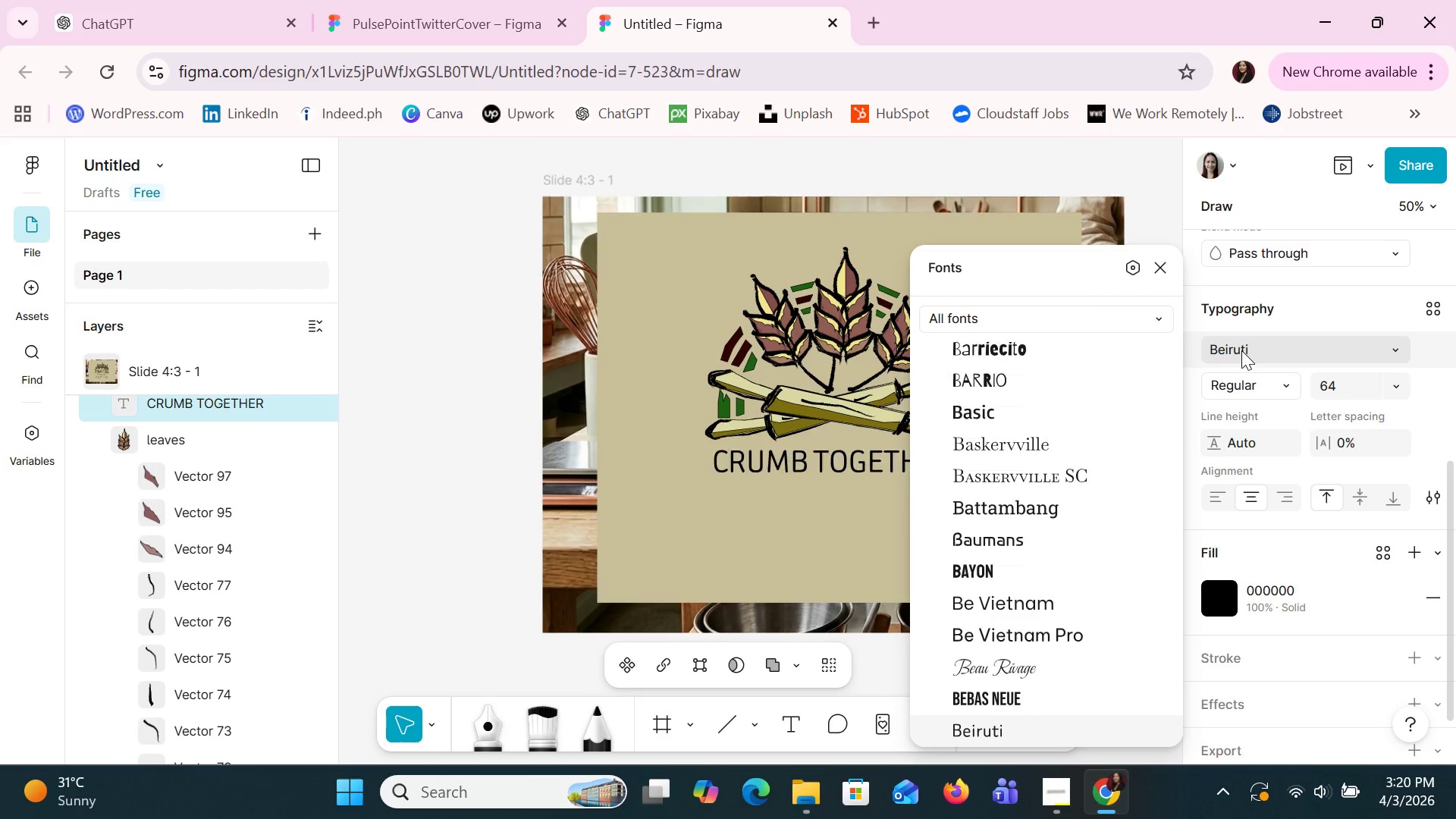 
key(ArrowDown)
 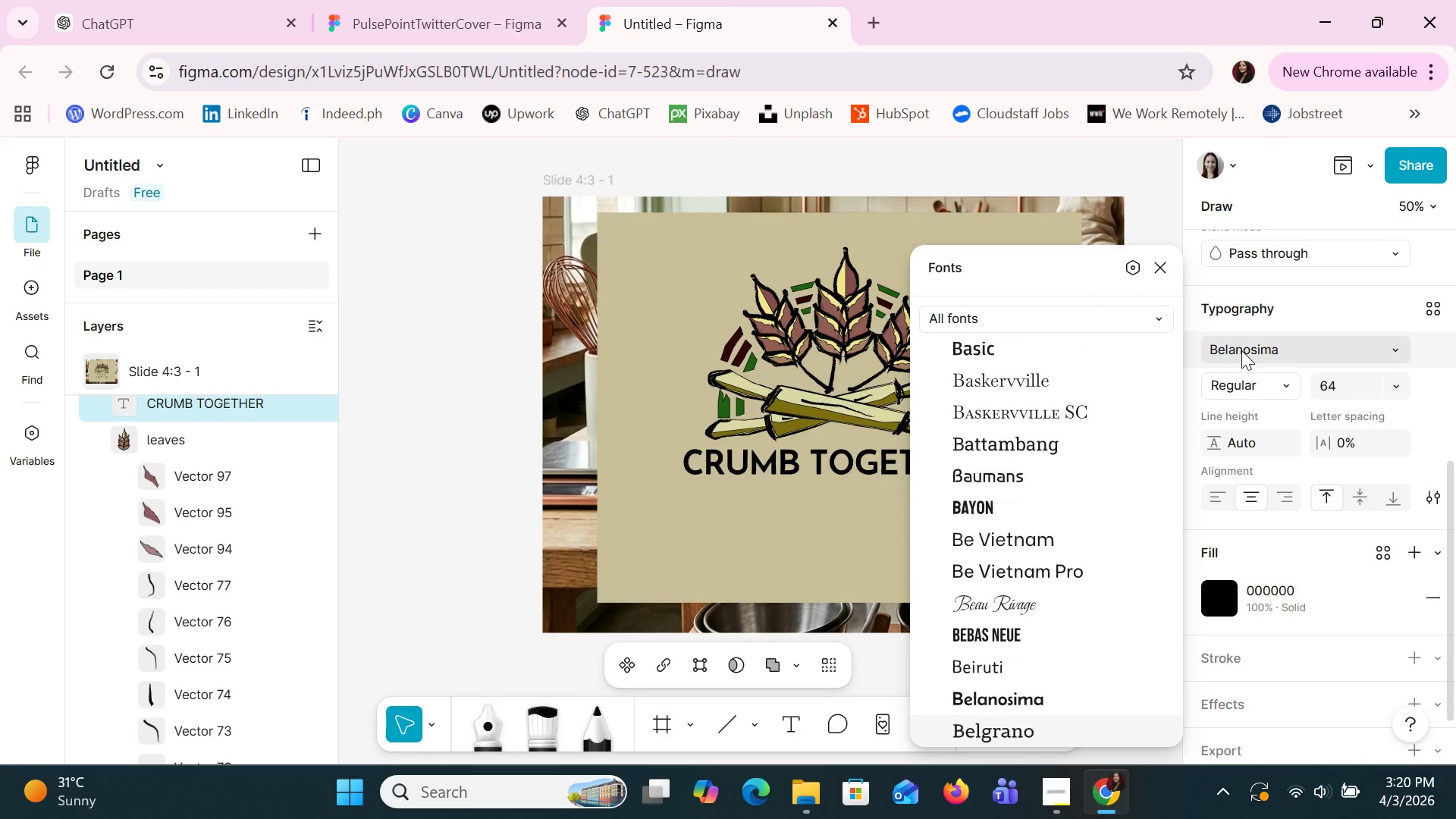 
key(ArrowDown)
 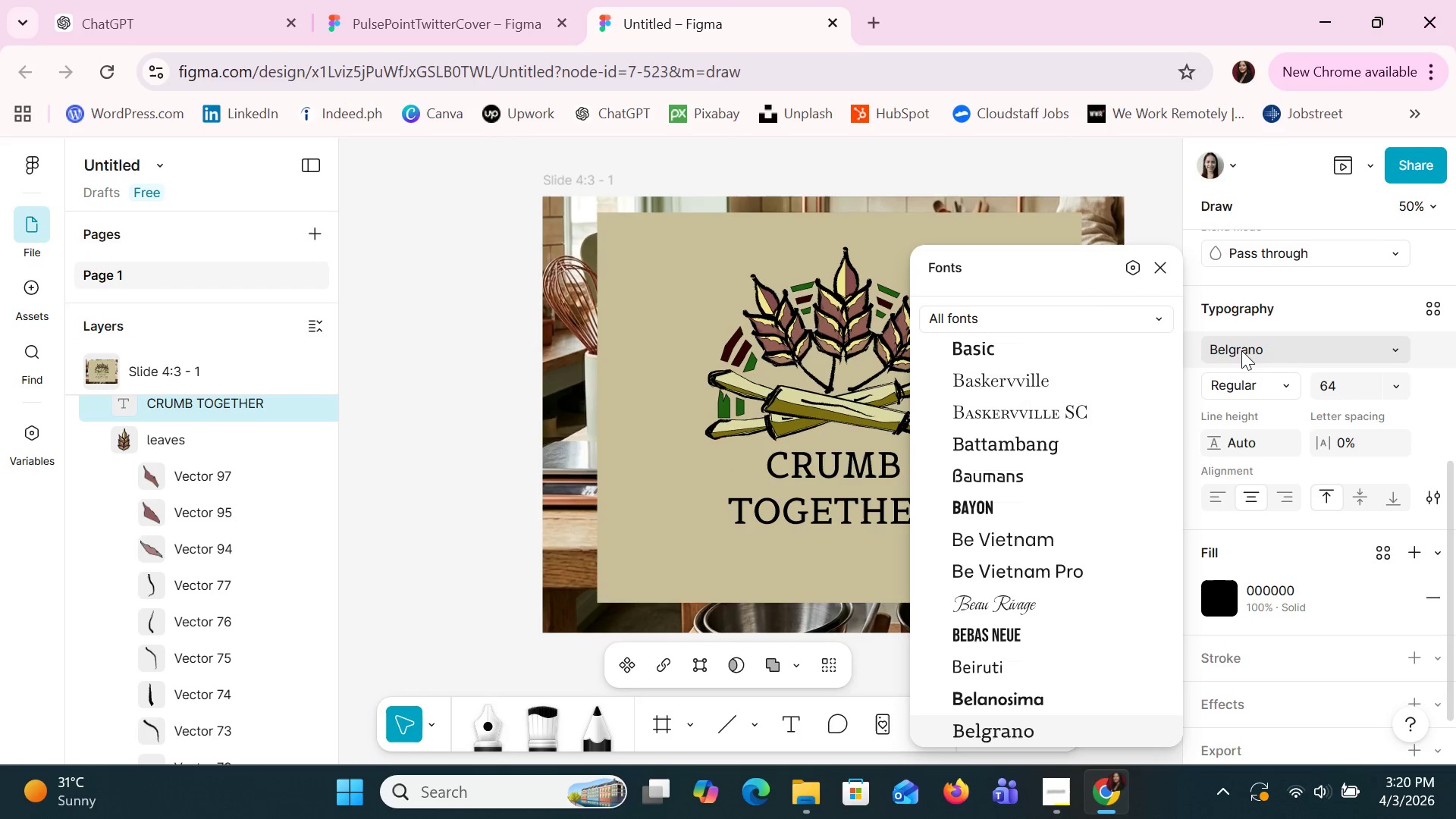 
key(ArrowDown)
 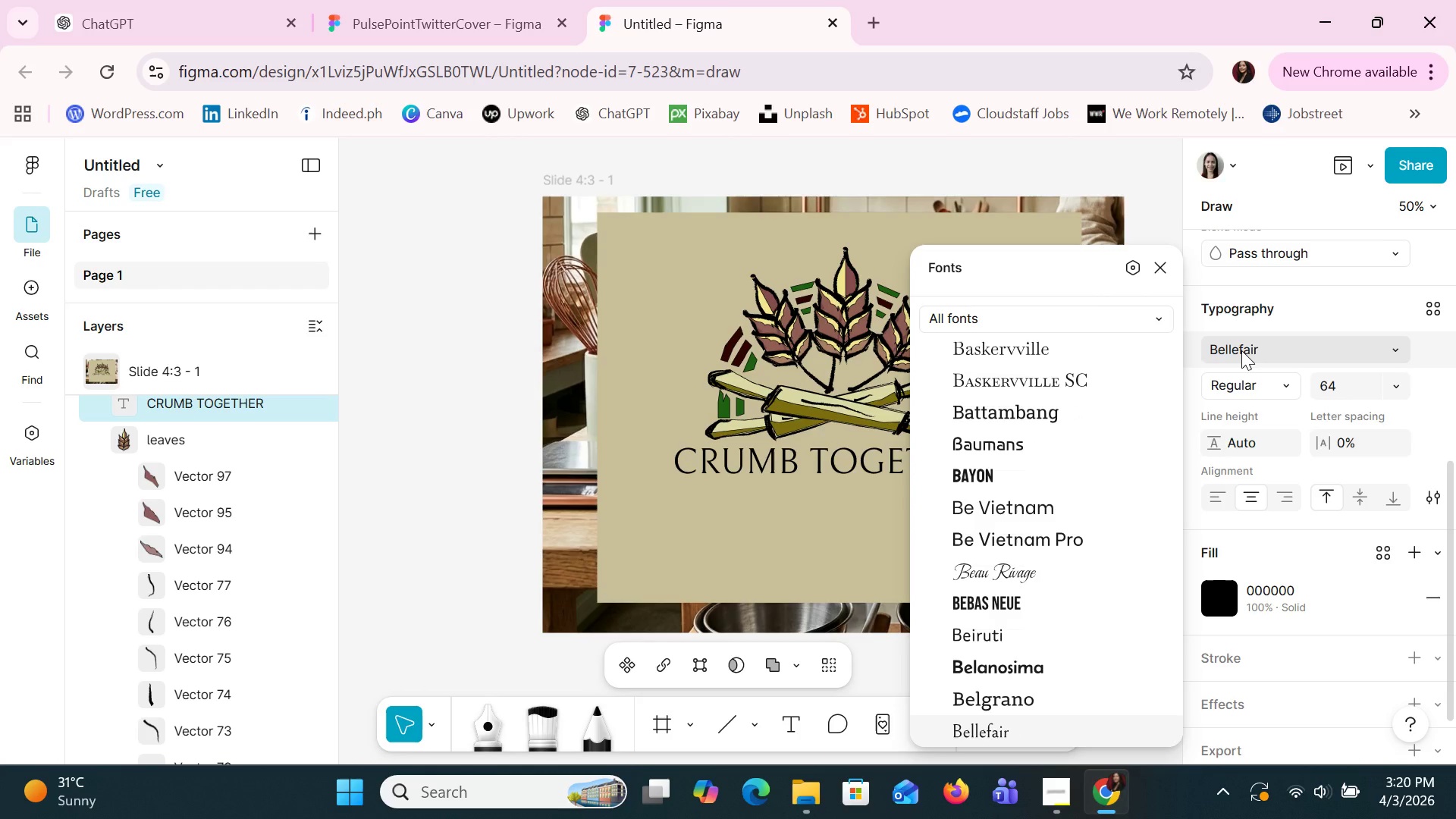 
key(ArrowUp)
 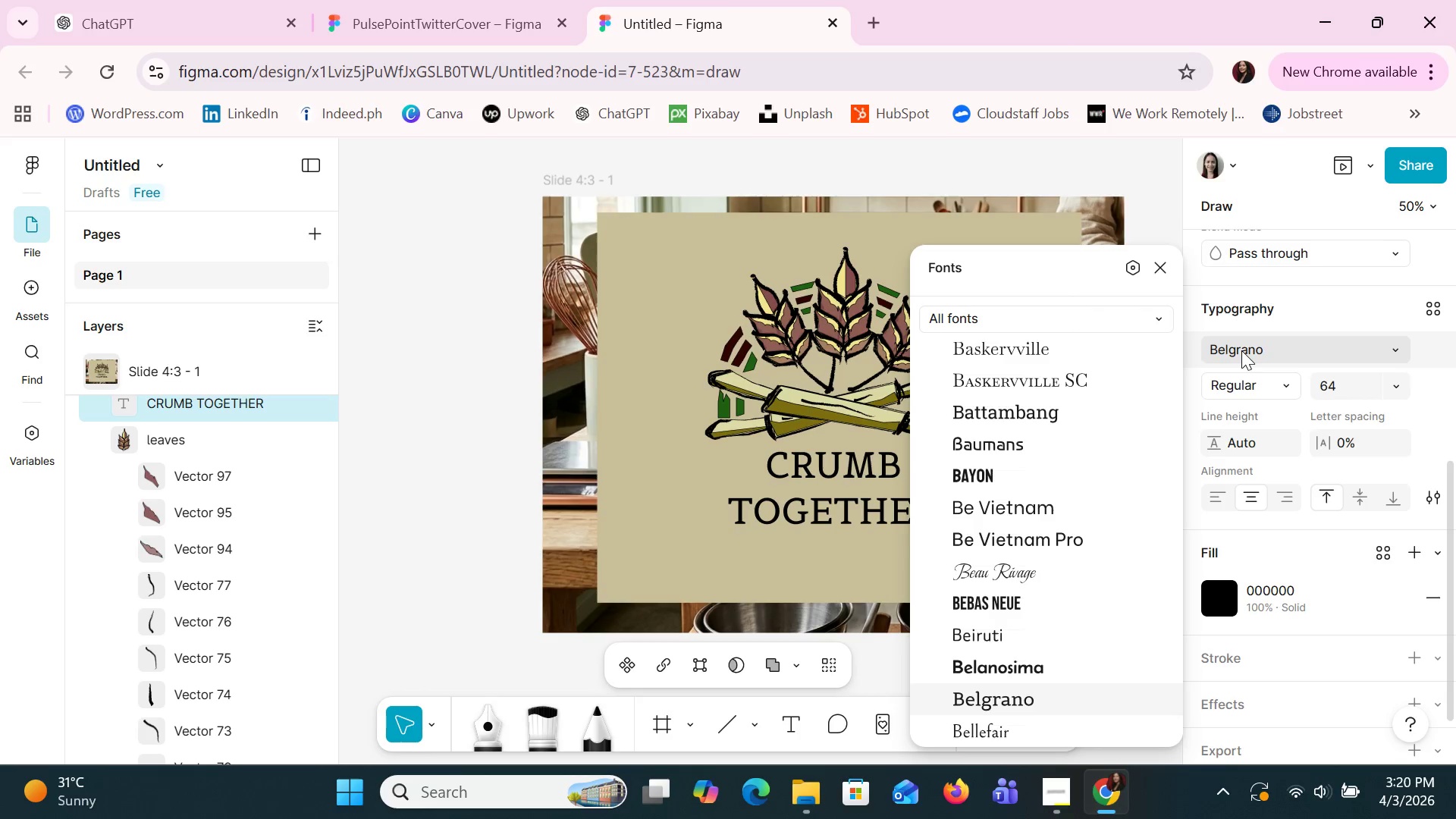 
key(ArrowDown)
 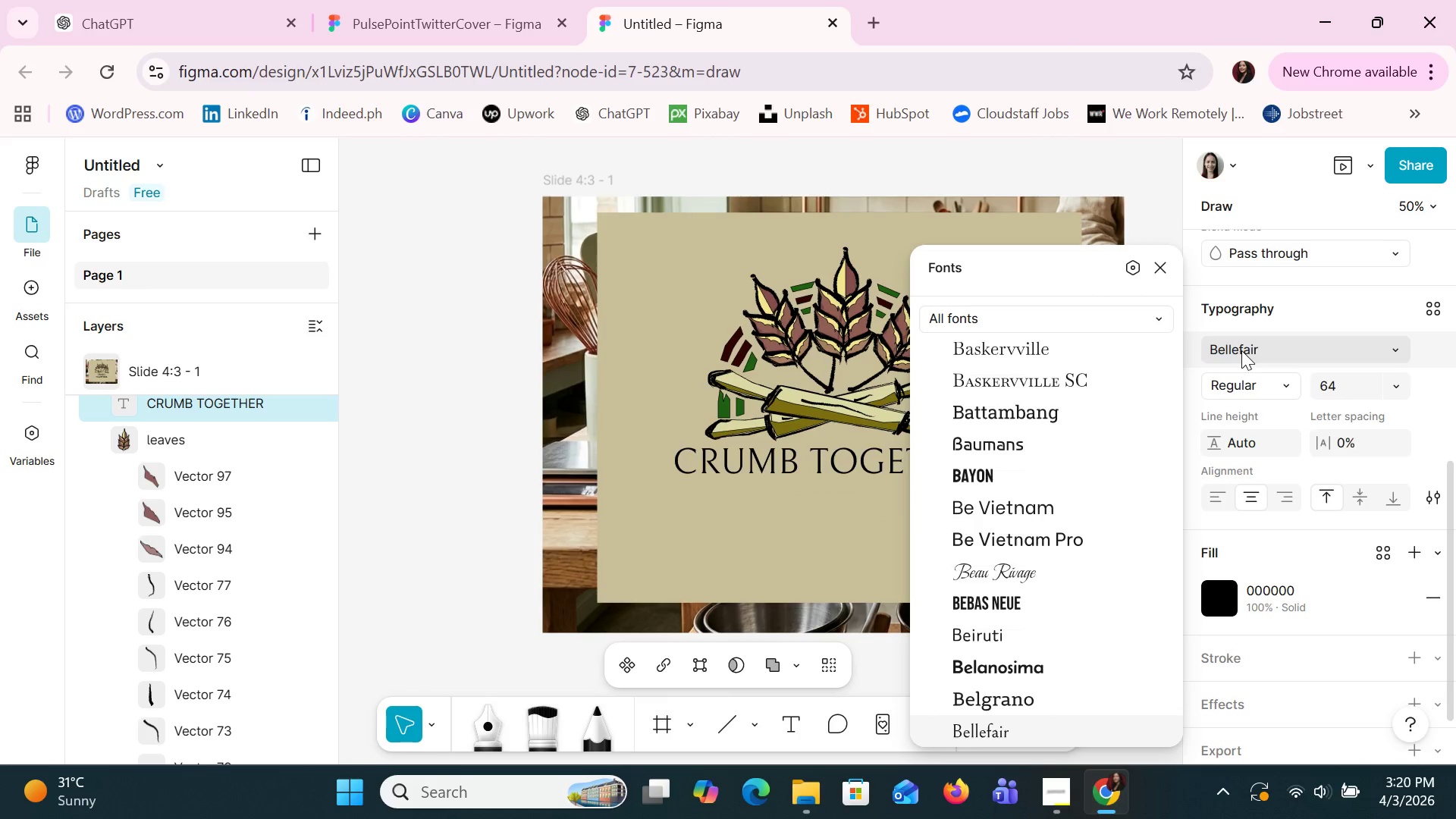 
key(ArrowDown)
 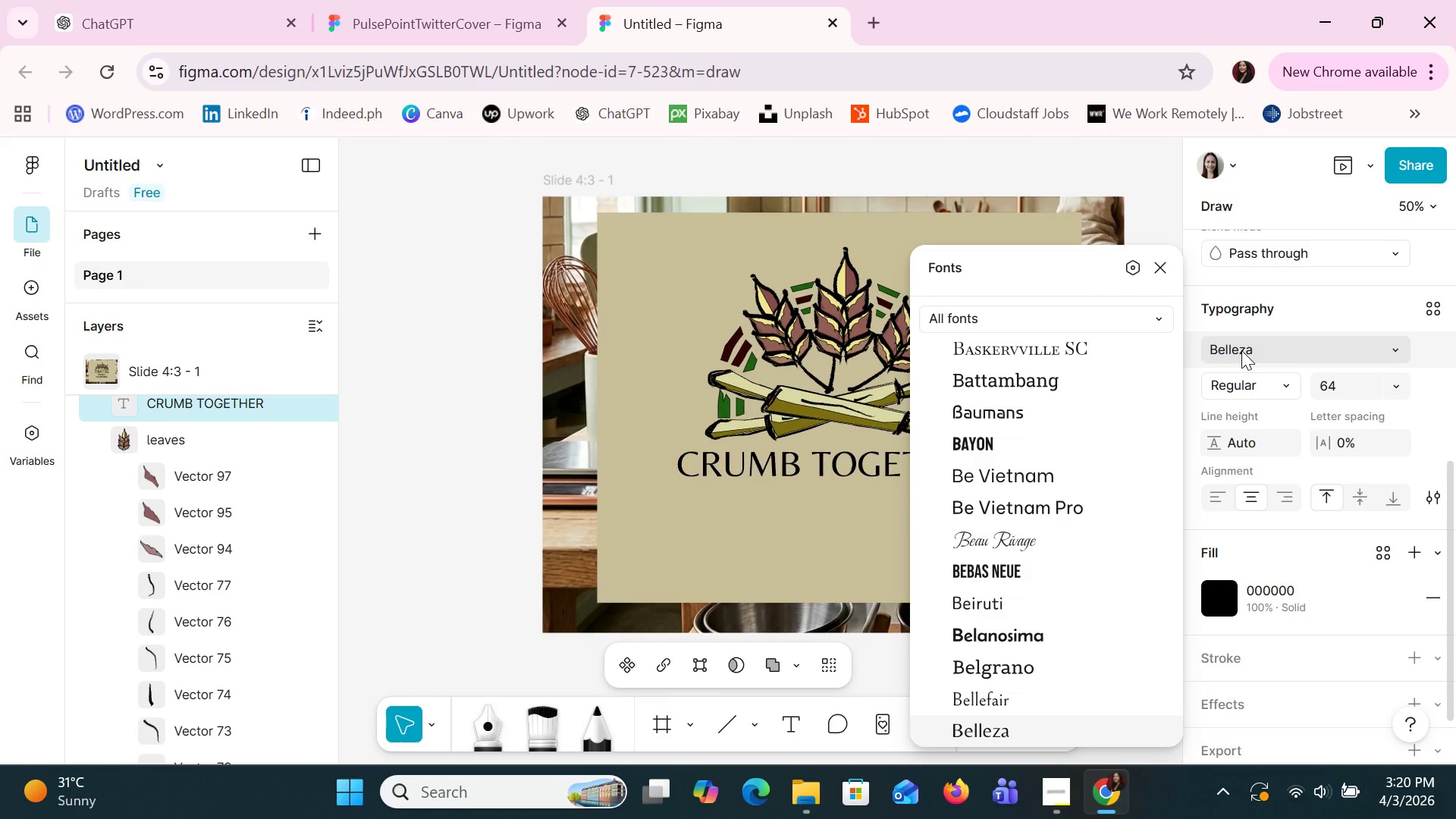 
key(ArrowDown)
 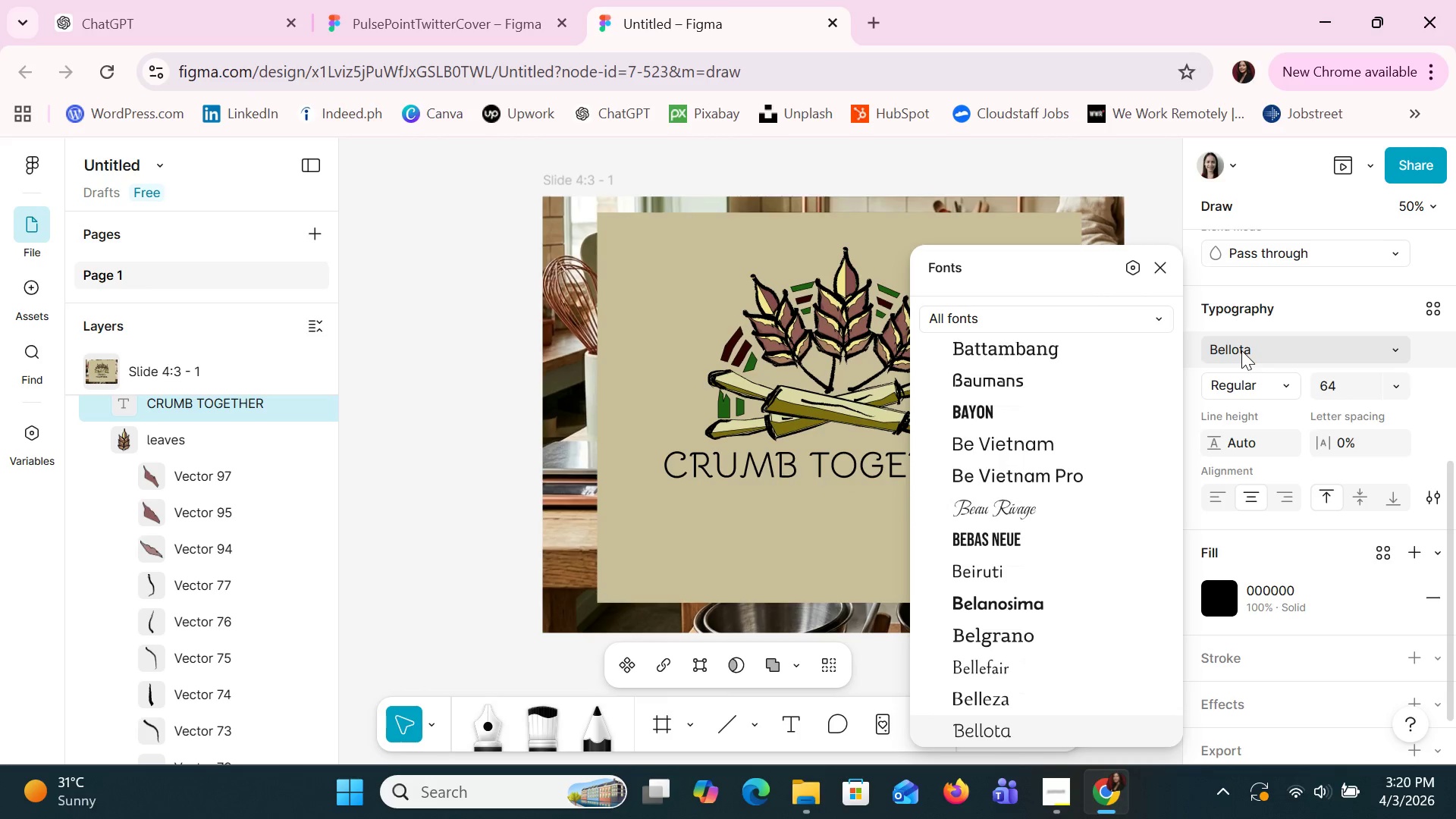 
key(ArrowDown)
 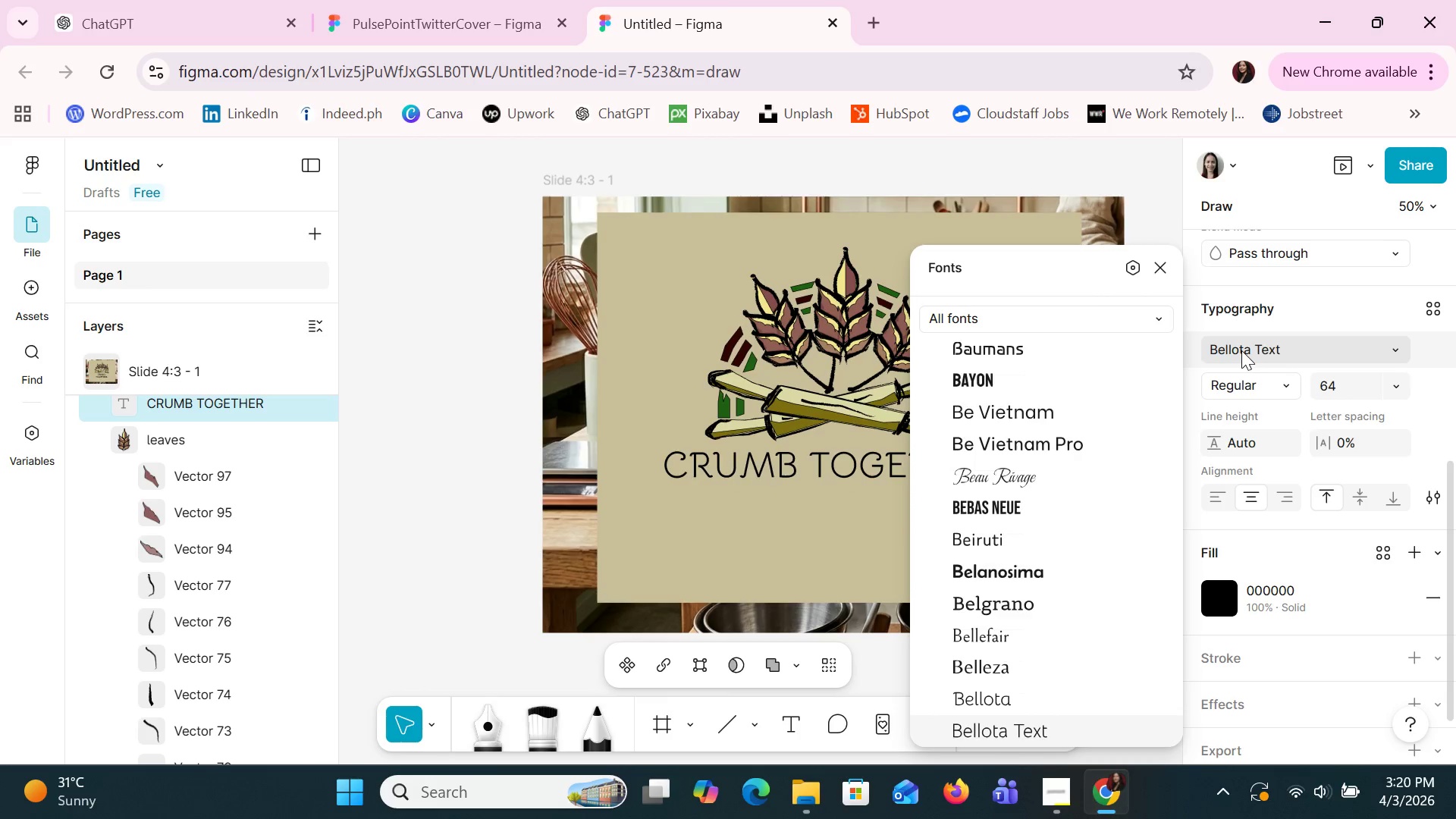 
key(ArrowDown)
 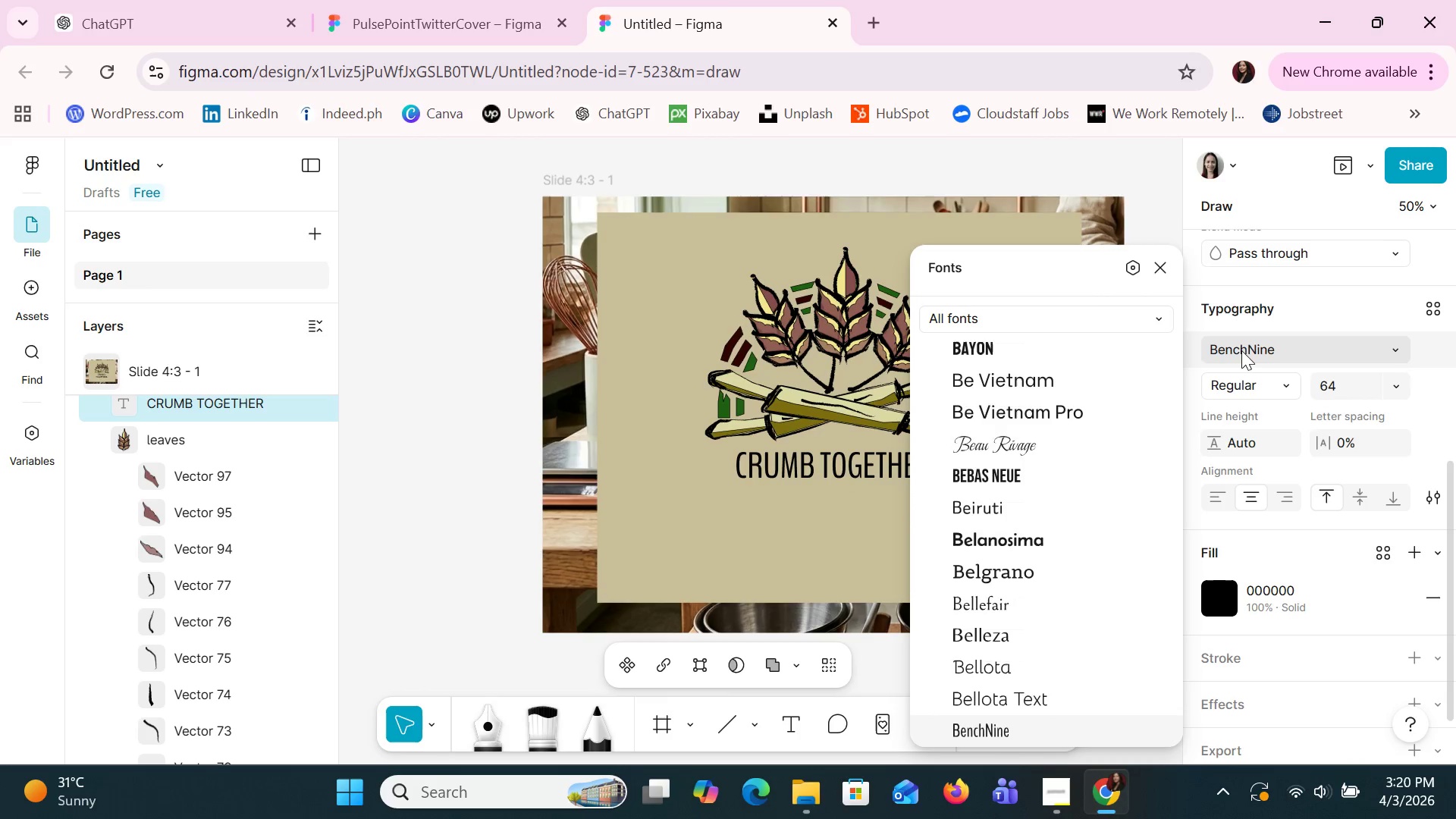 
key(ArrowDown)
 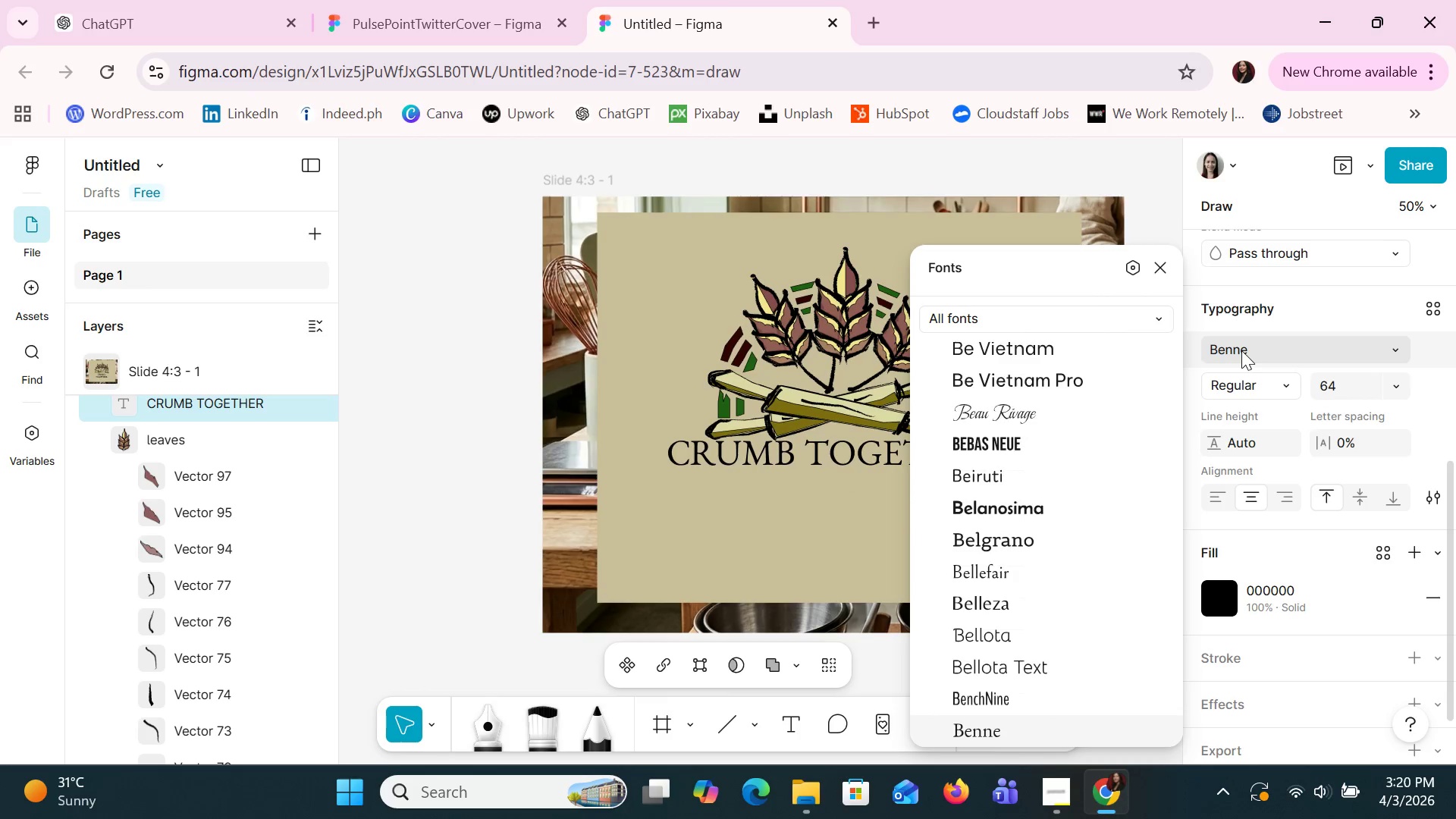 
key(ArrowDown)
 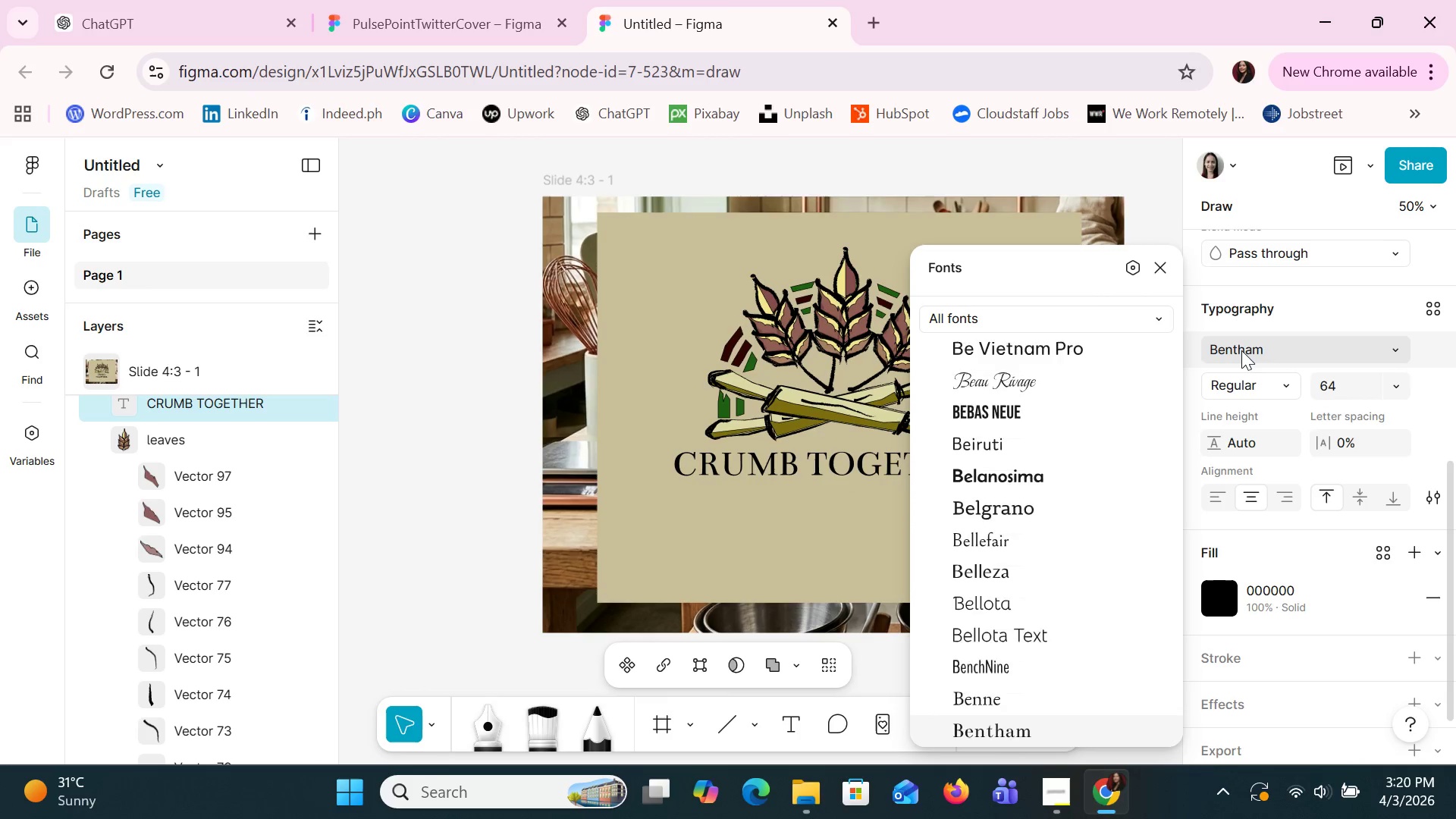 
key(ArrowDown)
 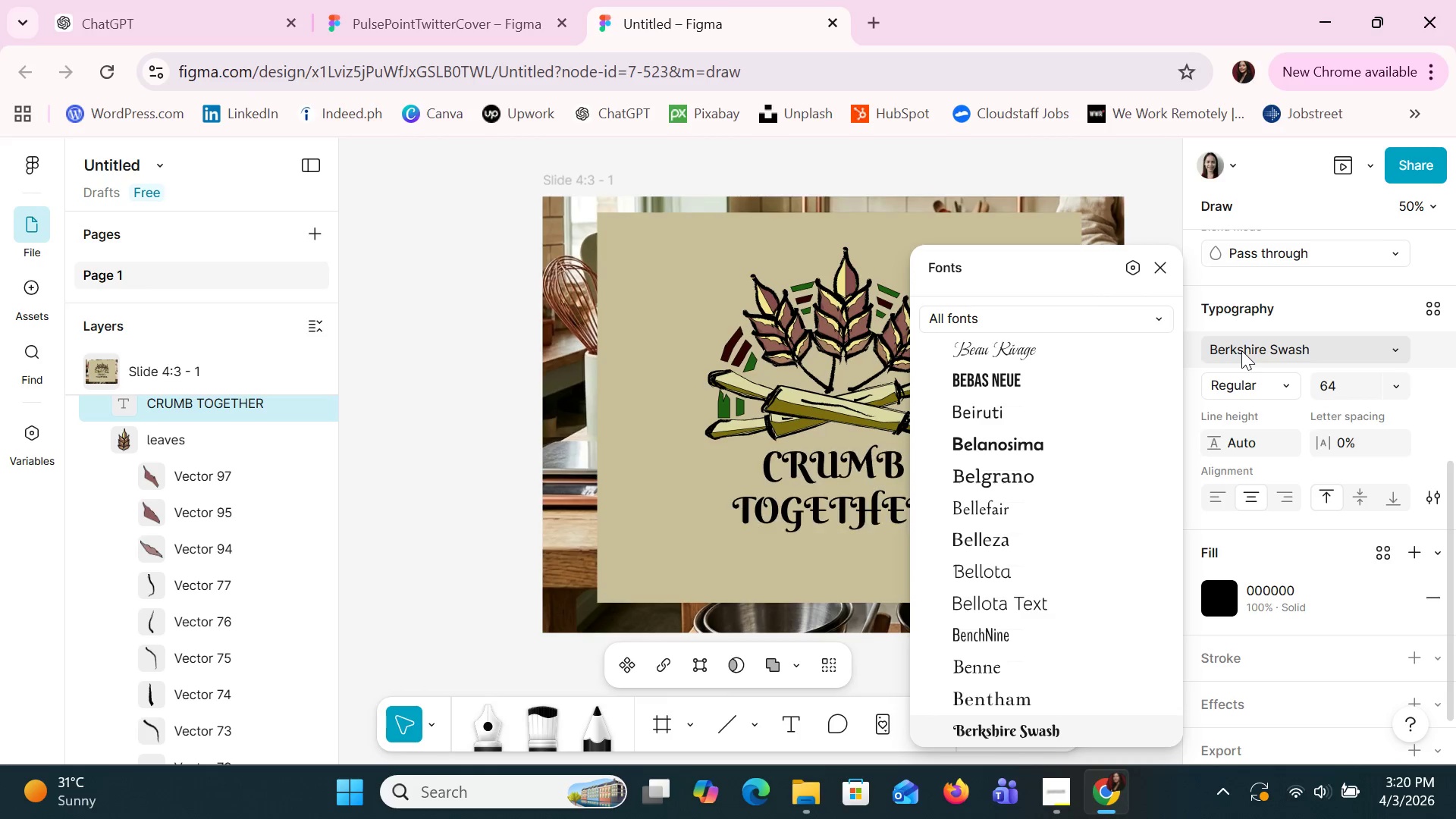 
key(ArrowDown)
 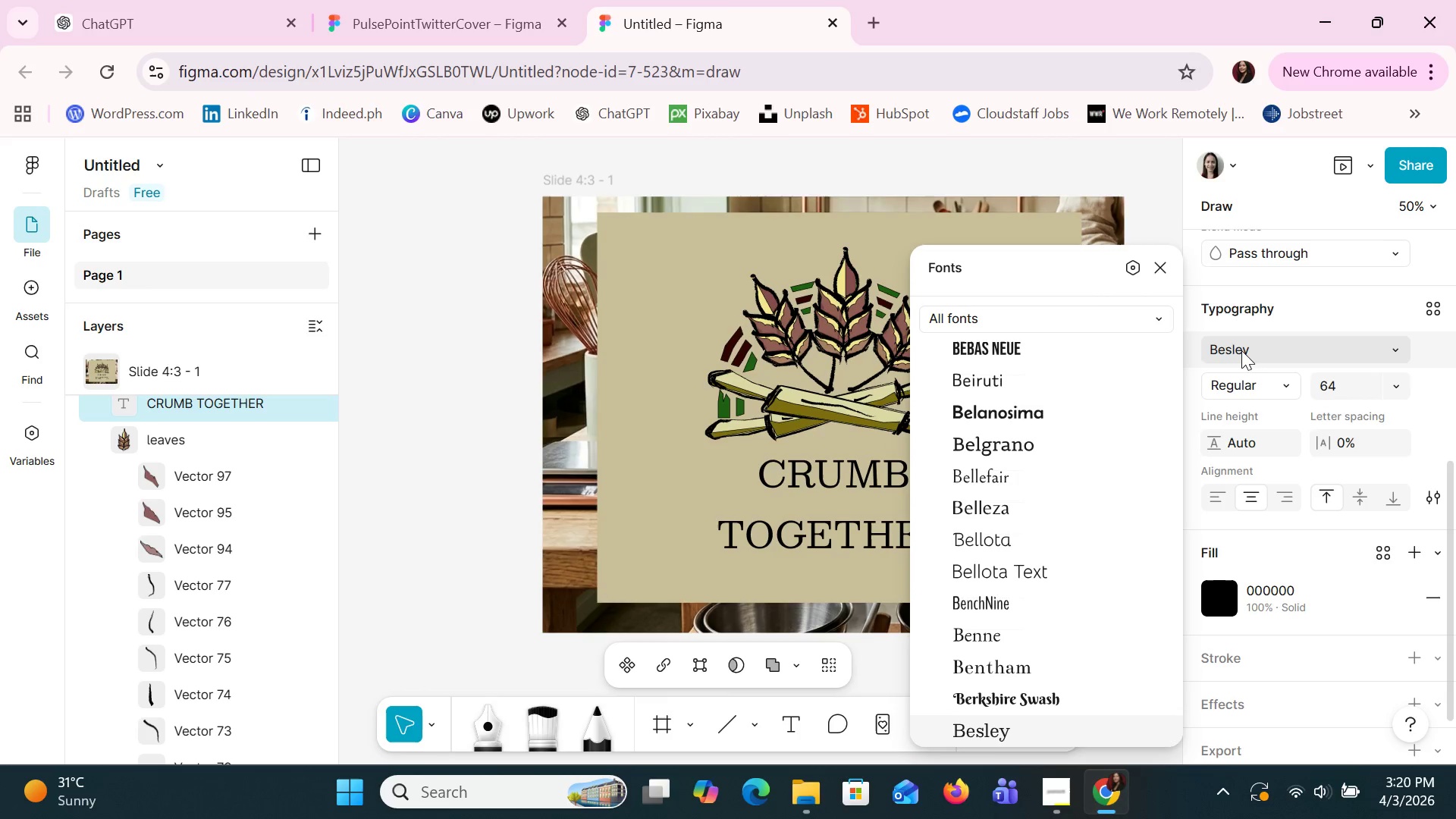 
key(ArrowUp)
 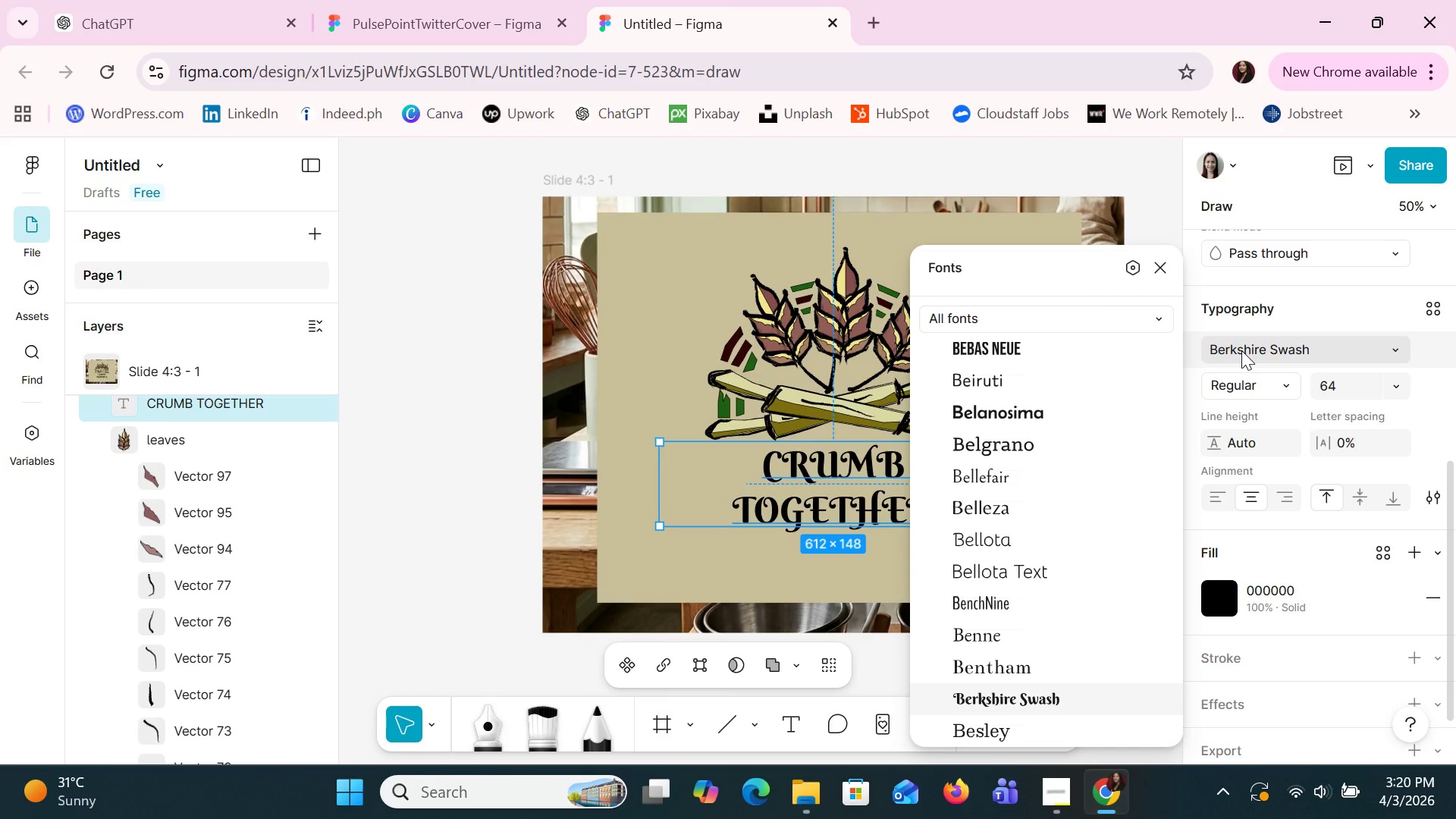 
wait(14.98)
 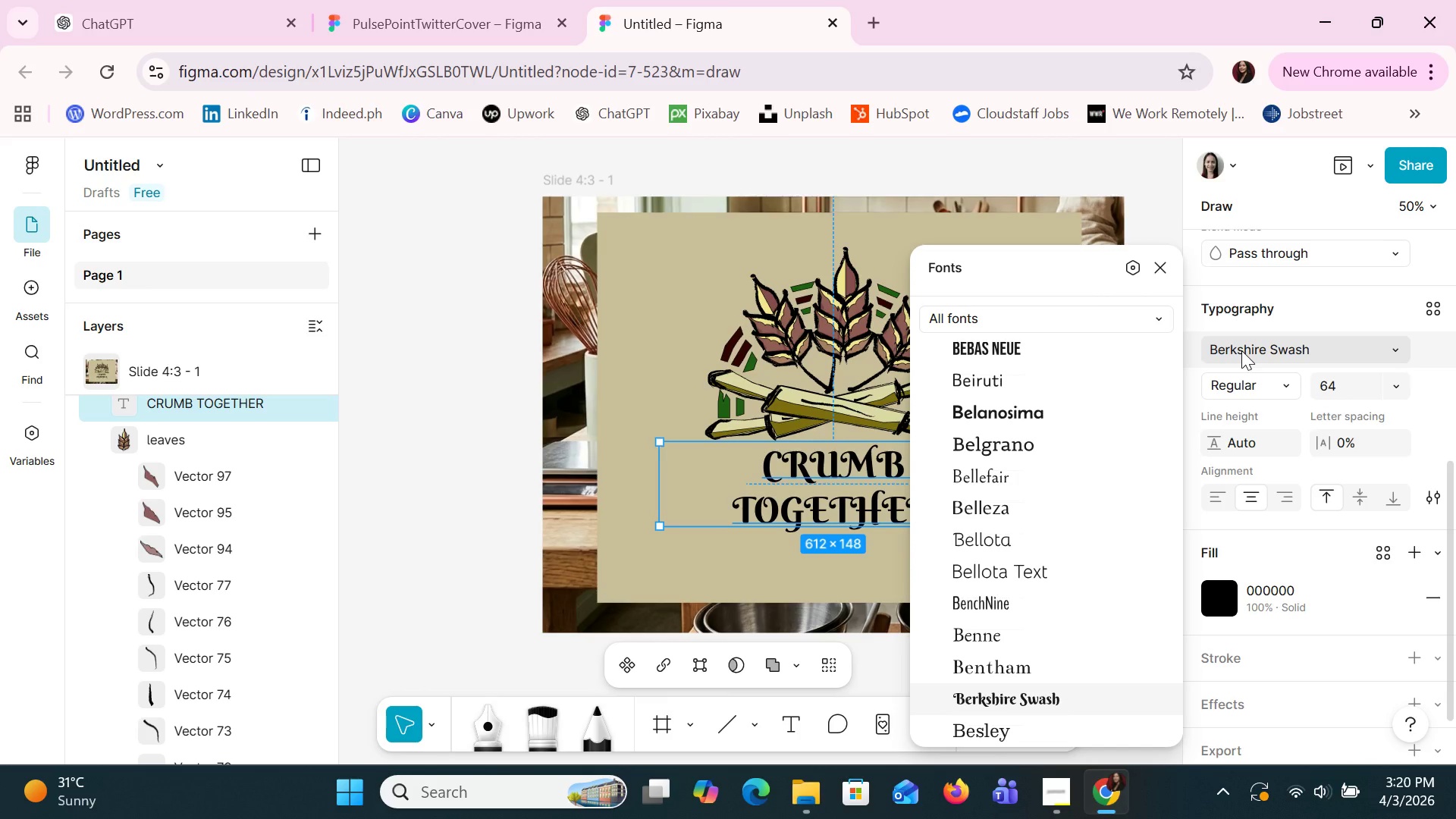 
key(ArrowDown)
 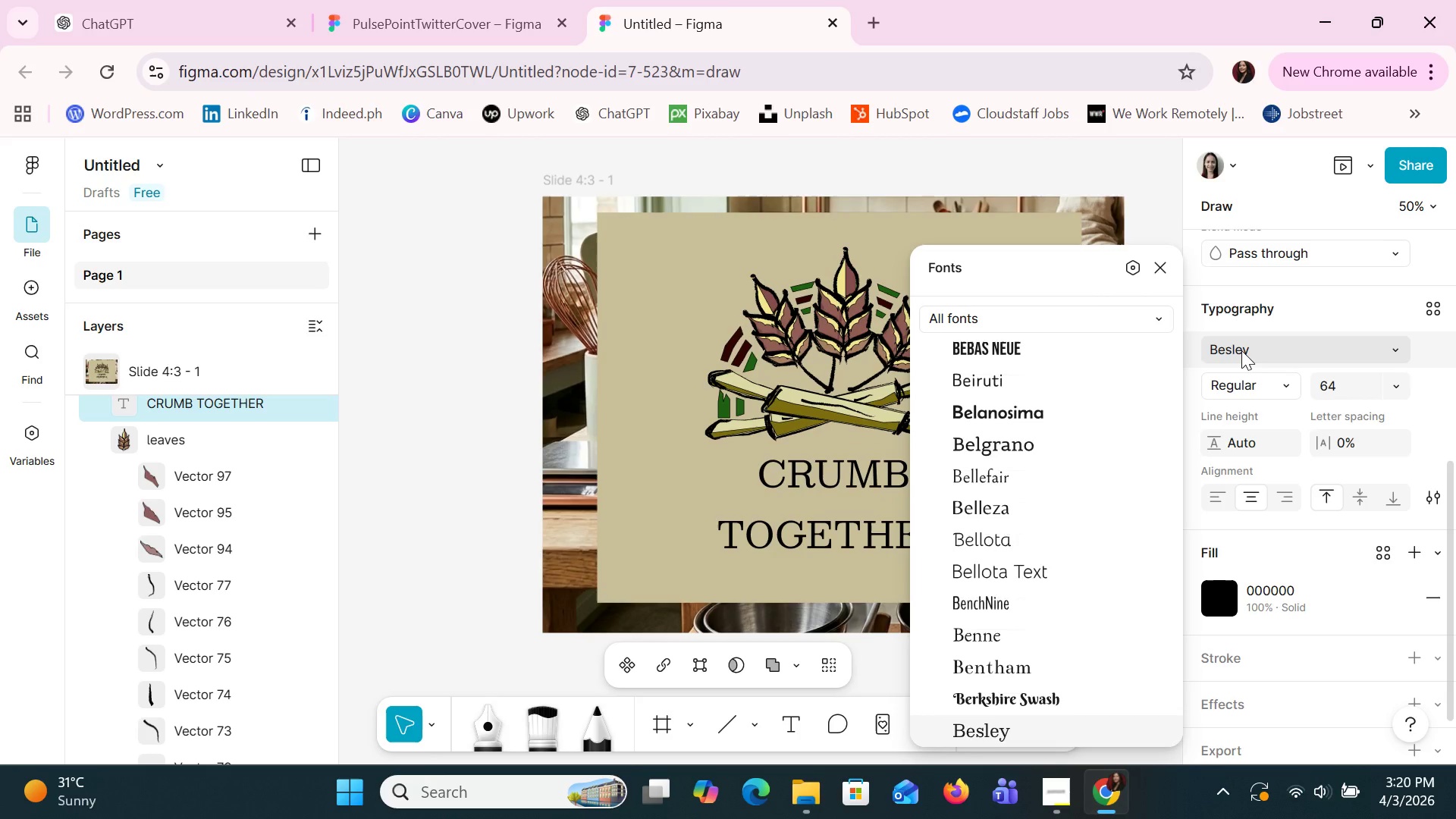 
key(ArrowDown)
 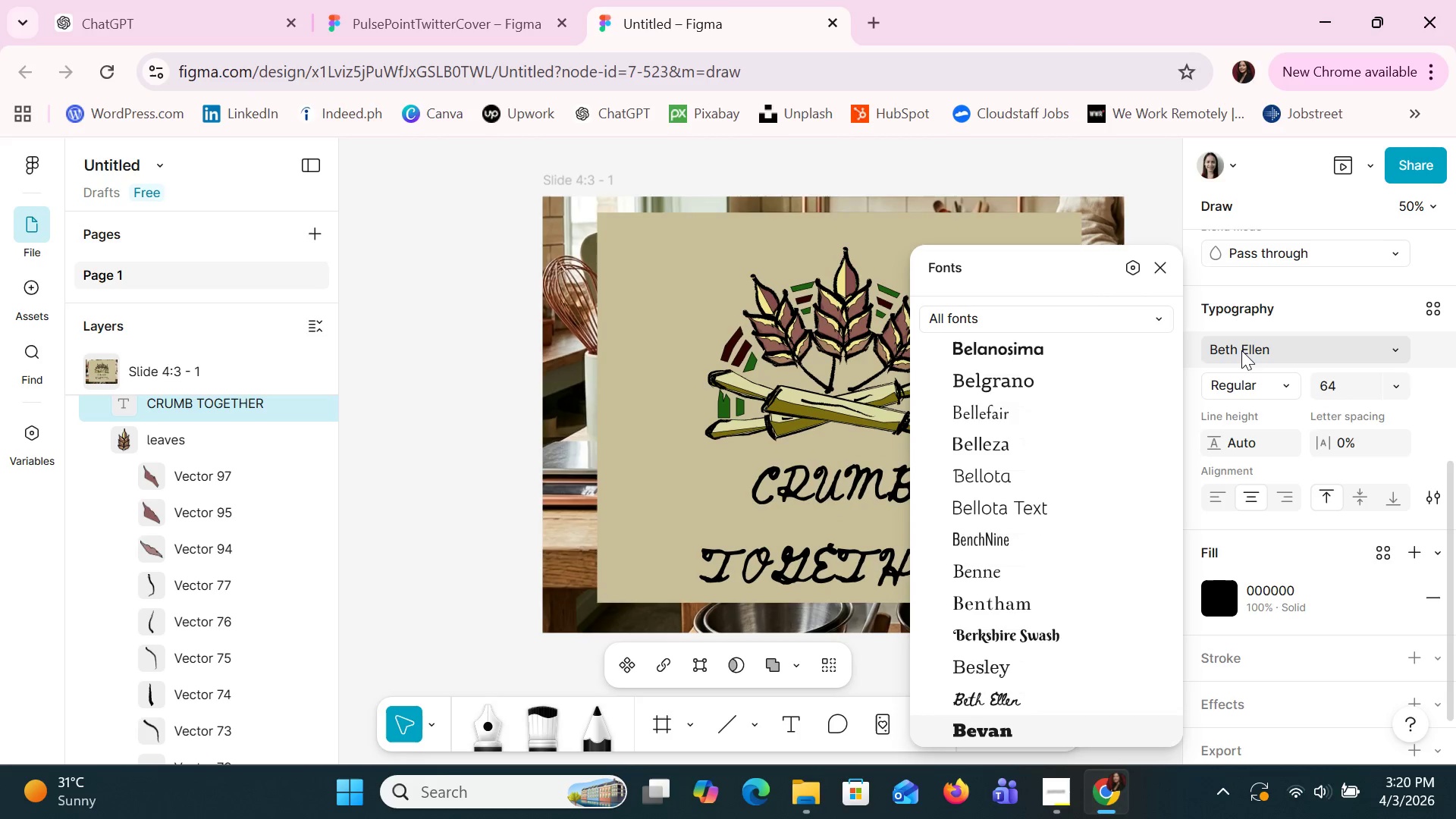 
key(ArrowDown)
 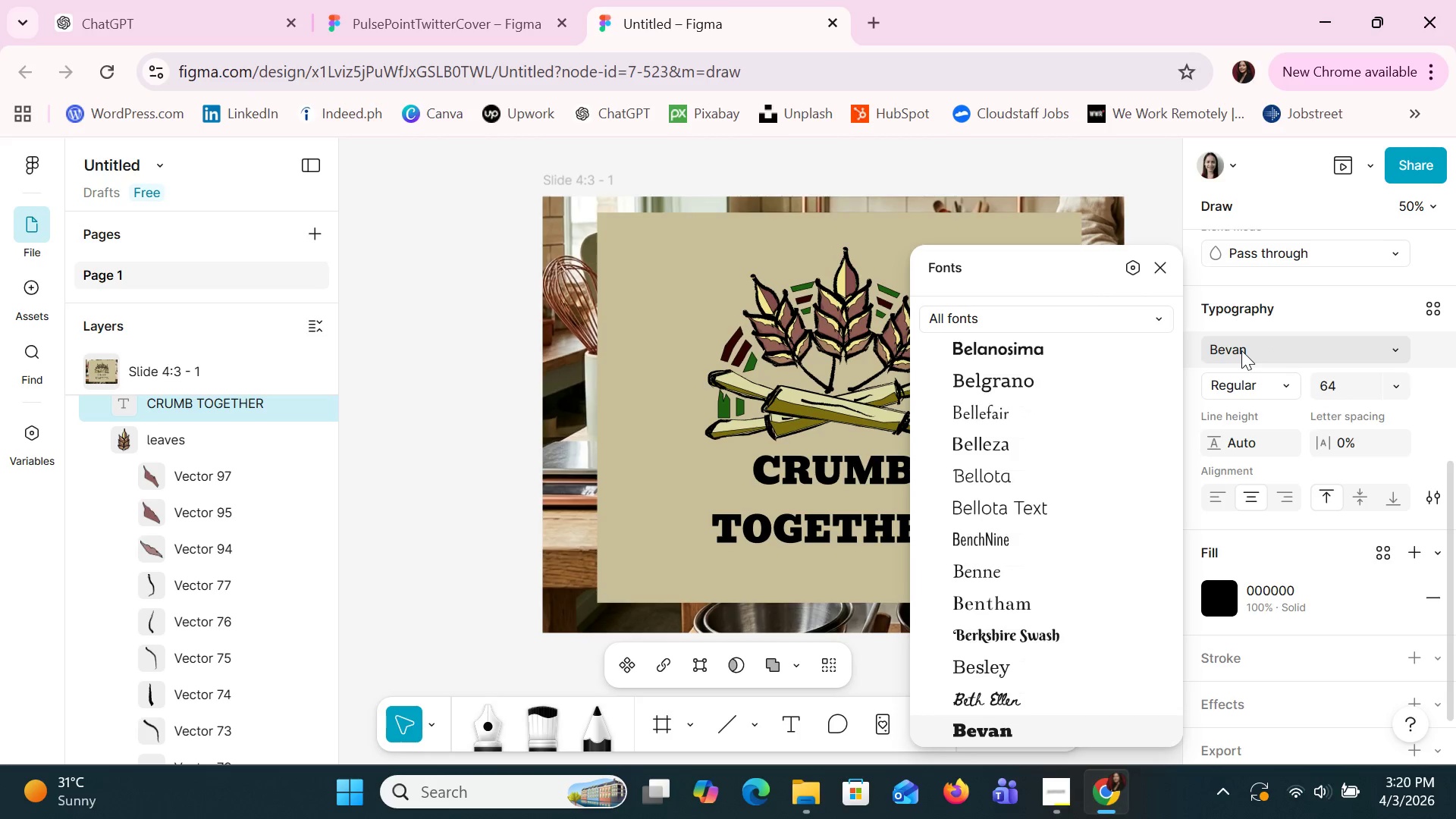 
key(ArrowDown)
 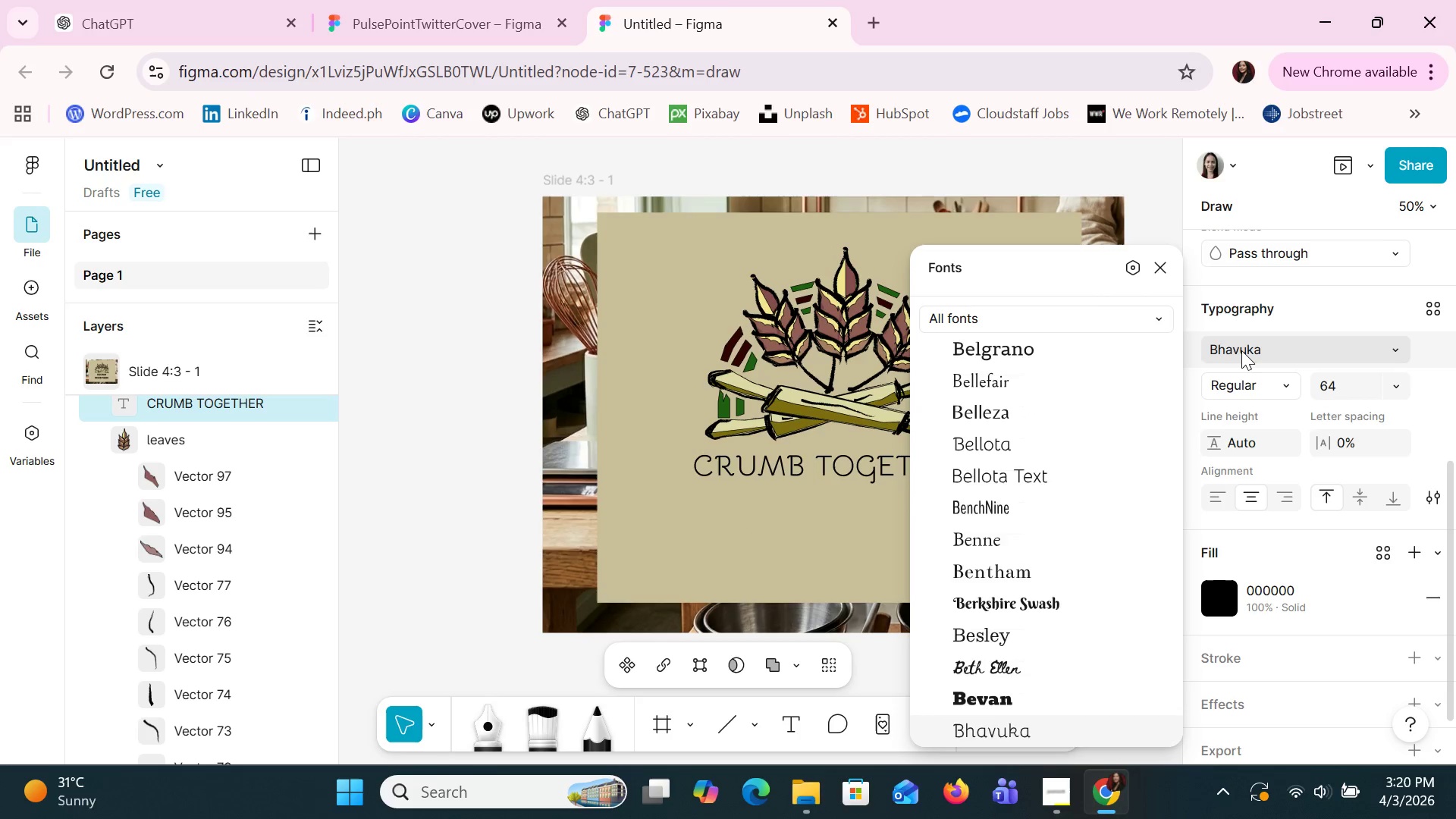 
key(ArrowDown)
 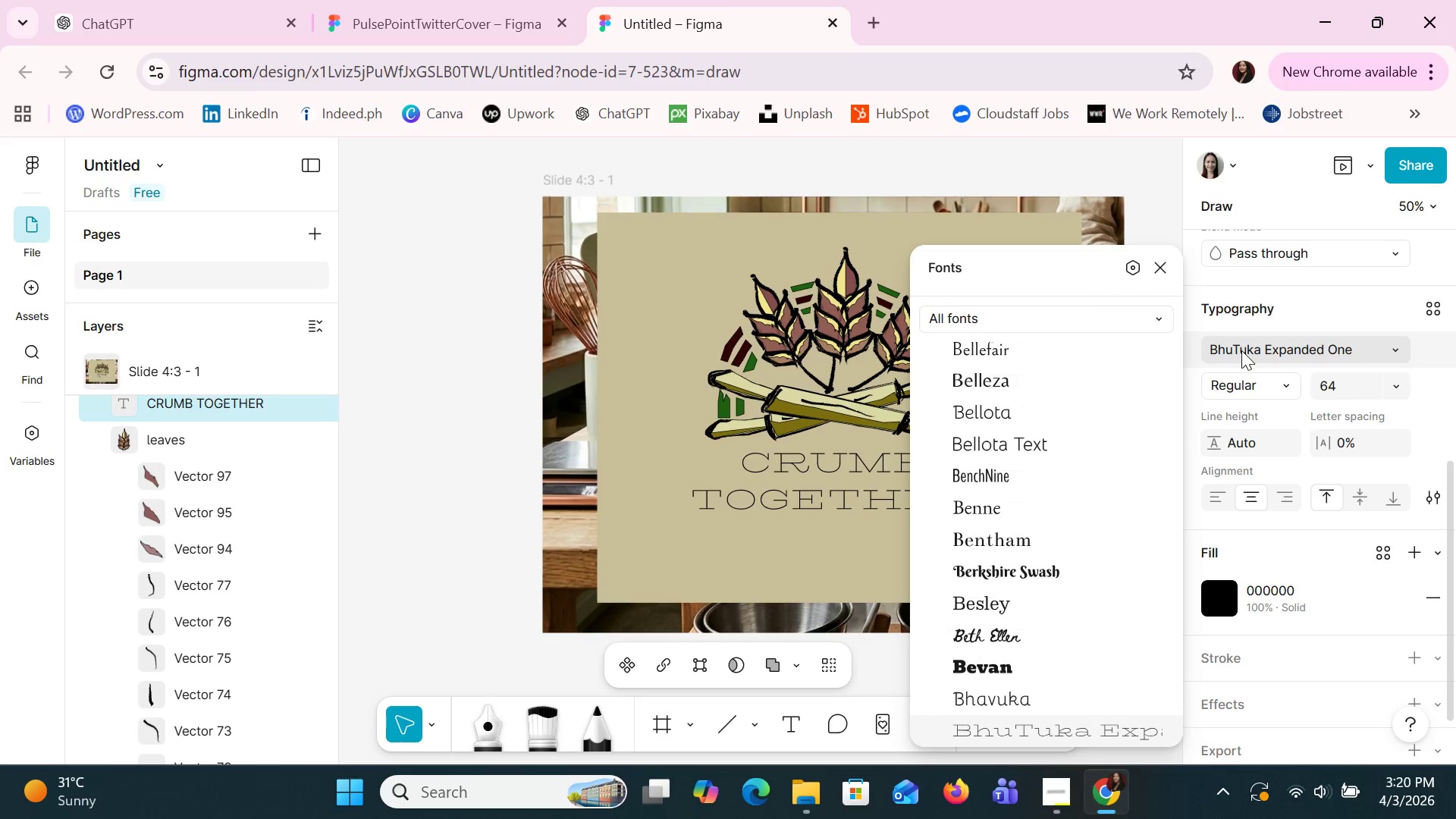 
key(ArrowDown)
 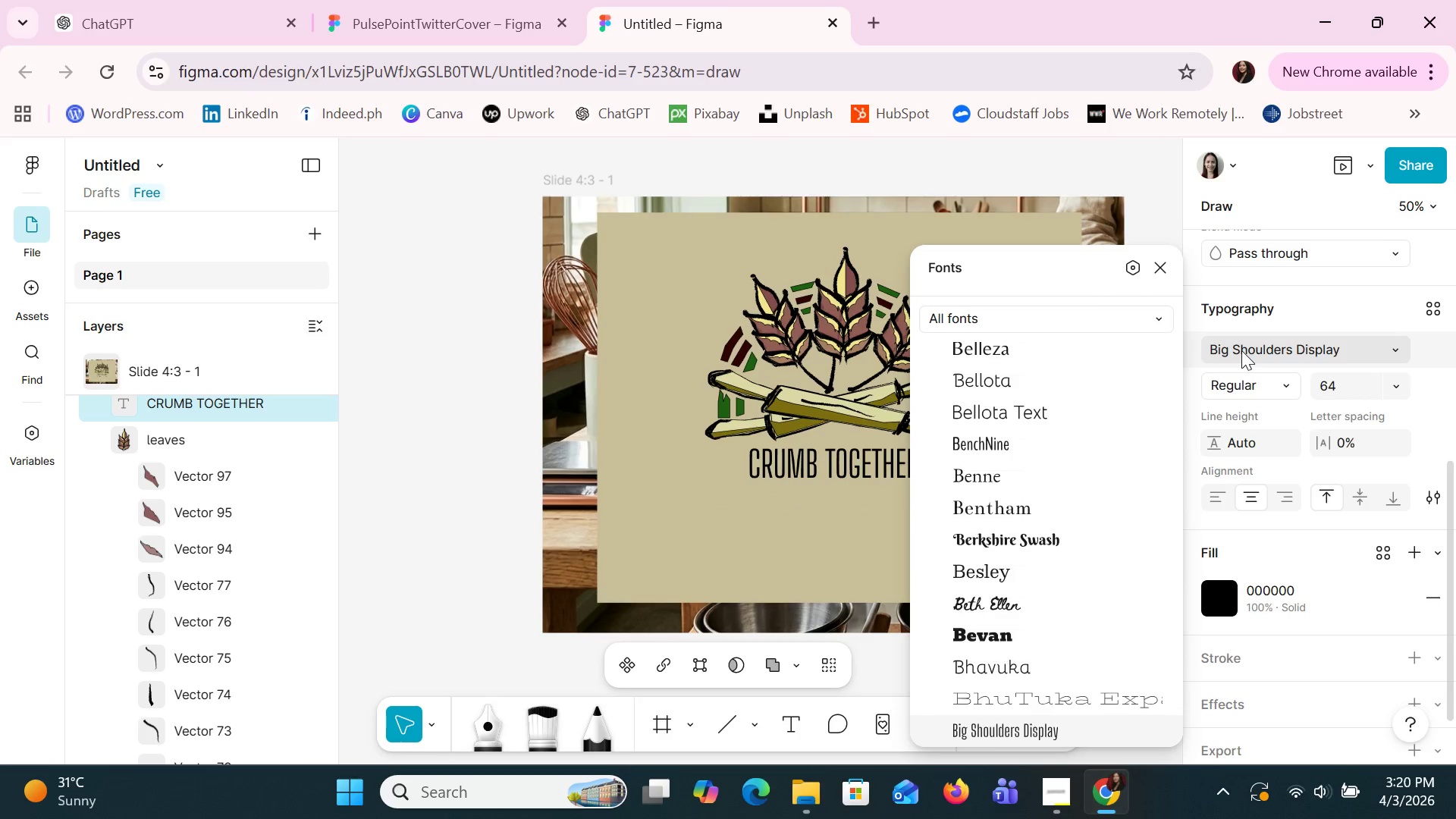 
key(ArrowDown)
 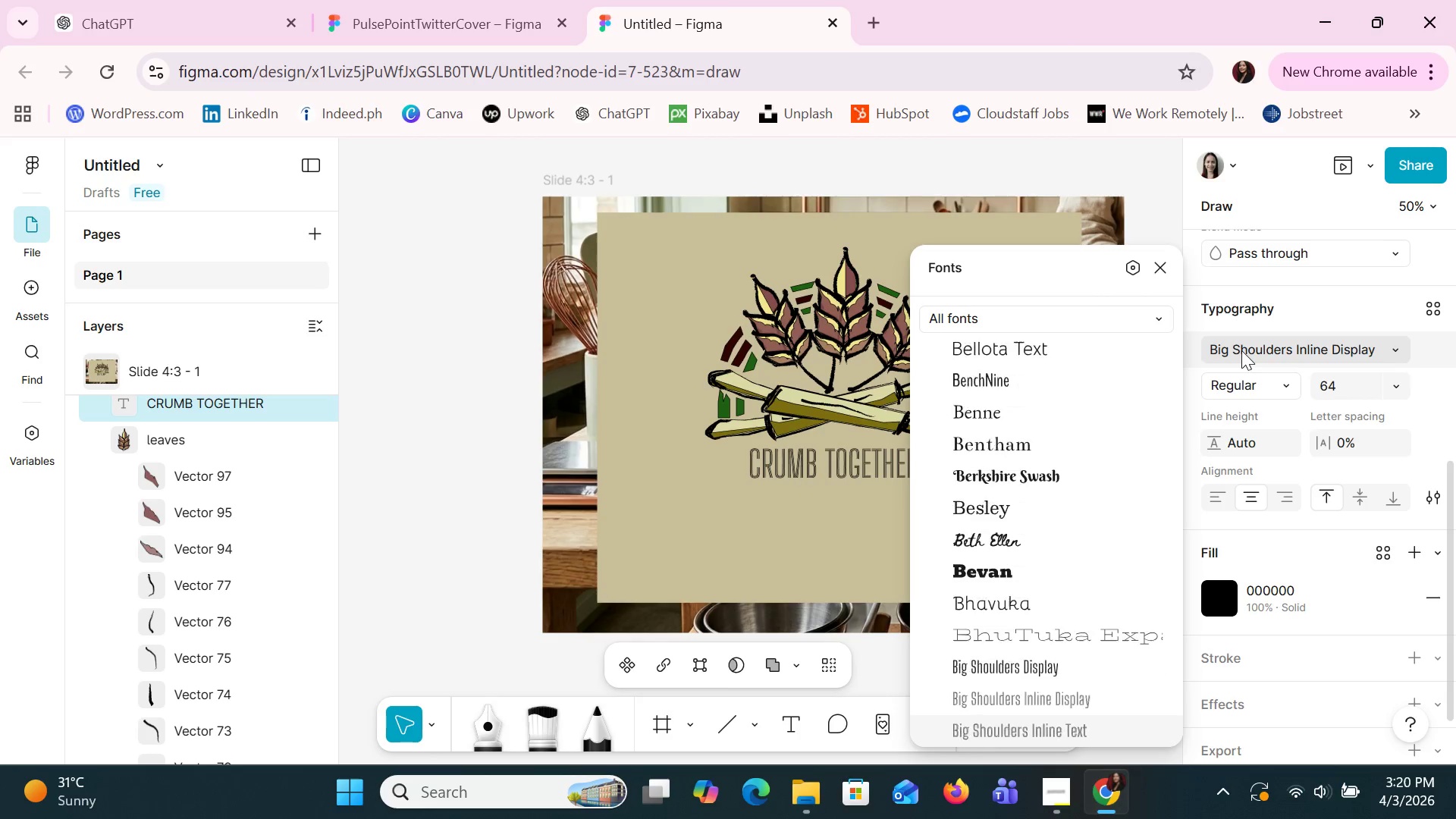 
key(ArrowDown)
 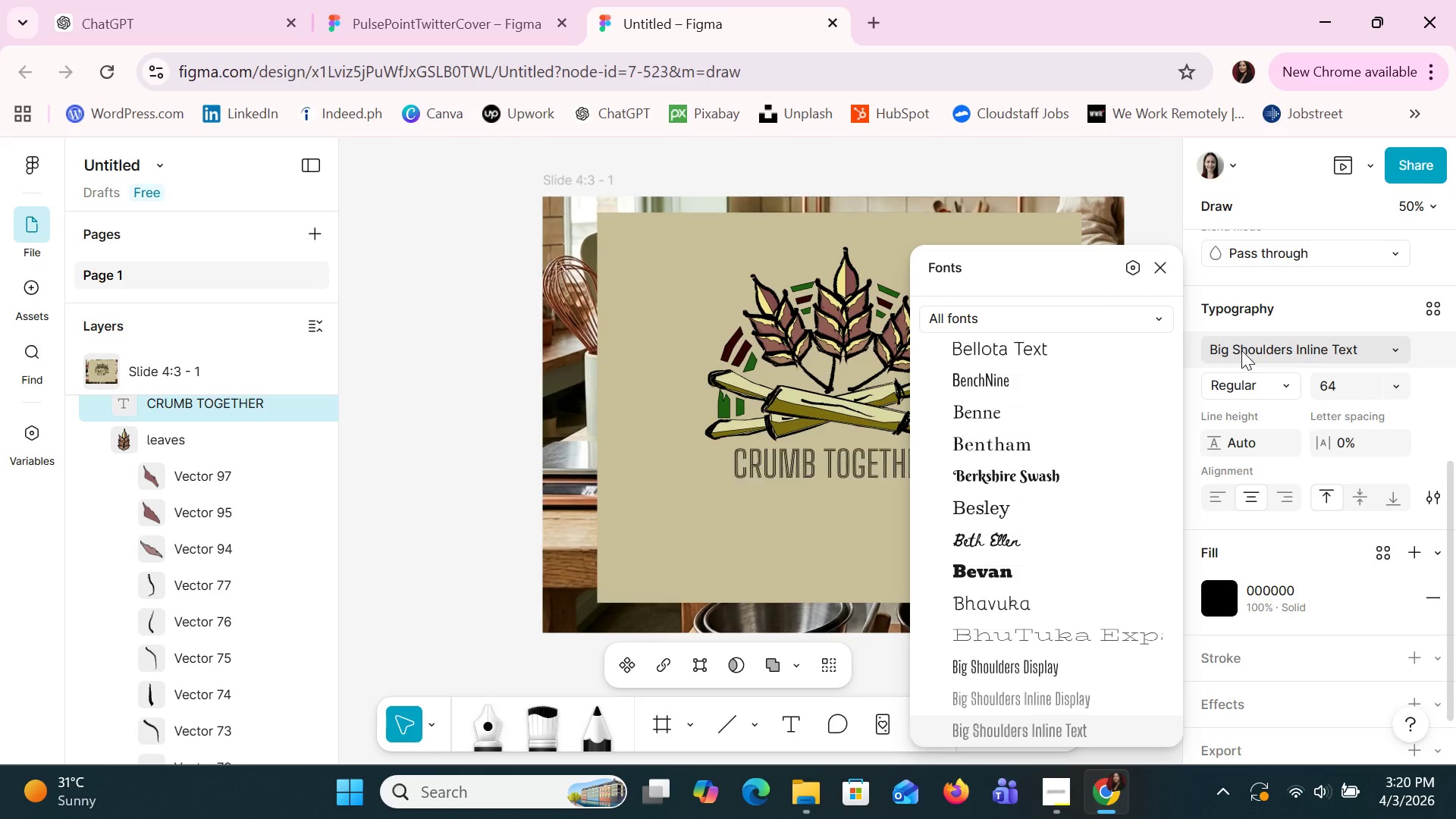 
key(ArrowDown)
 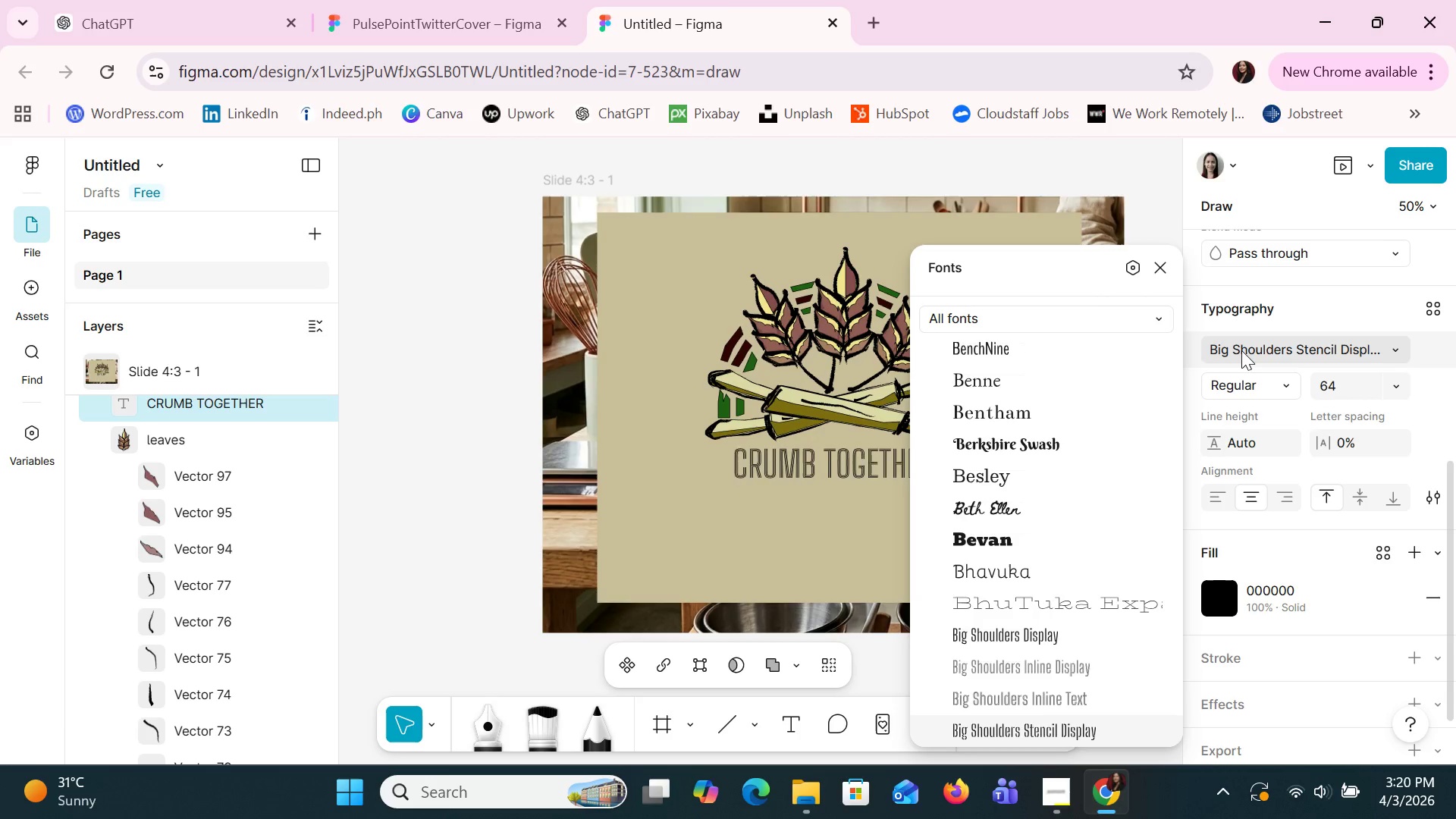 
key(ArrowDown)
 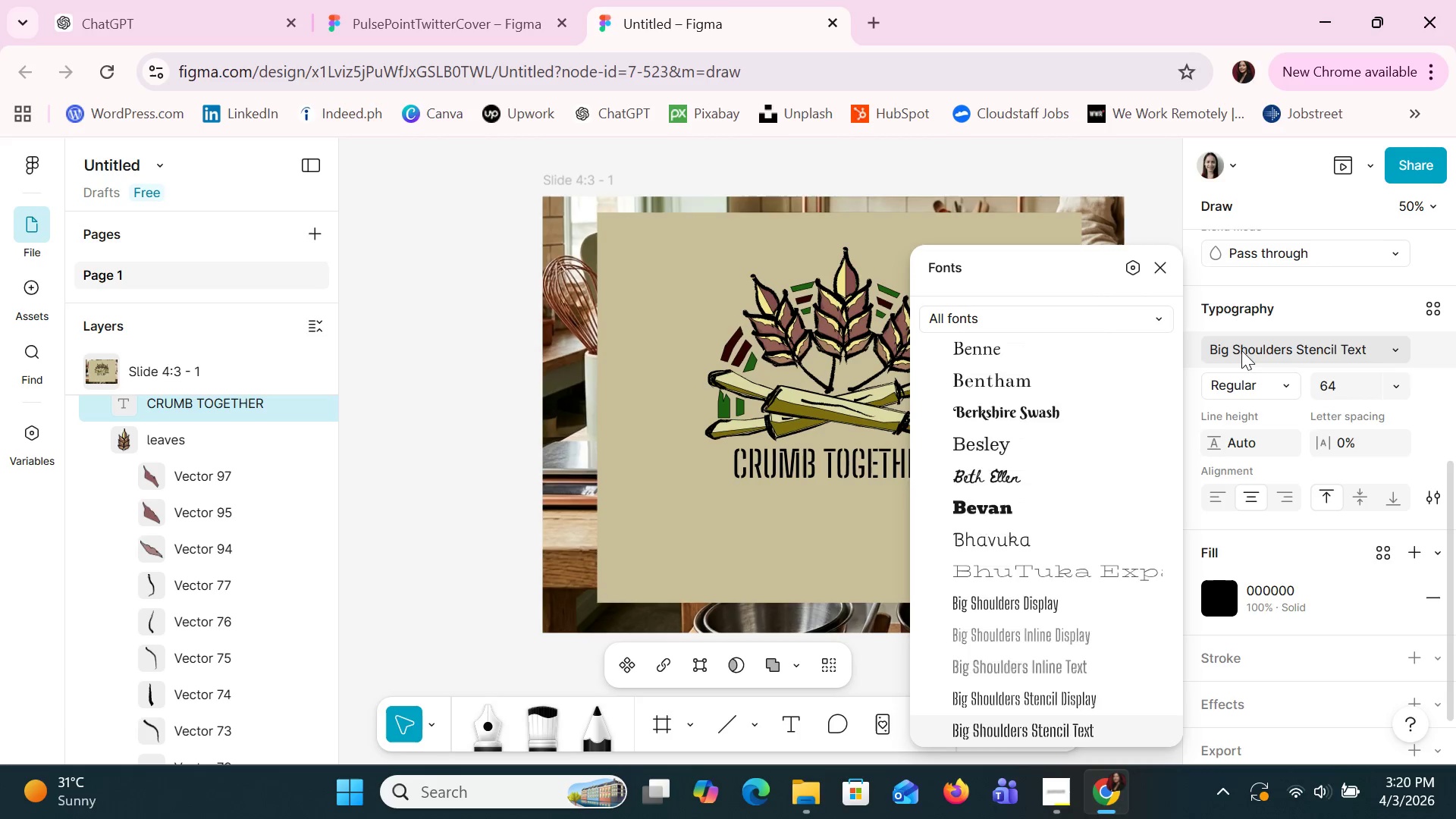 
key(ArrowDown)
 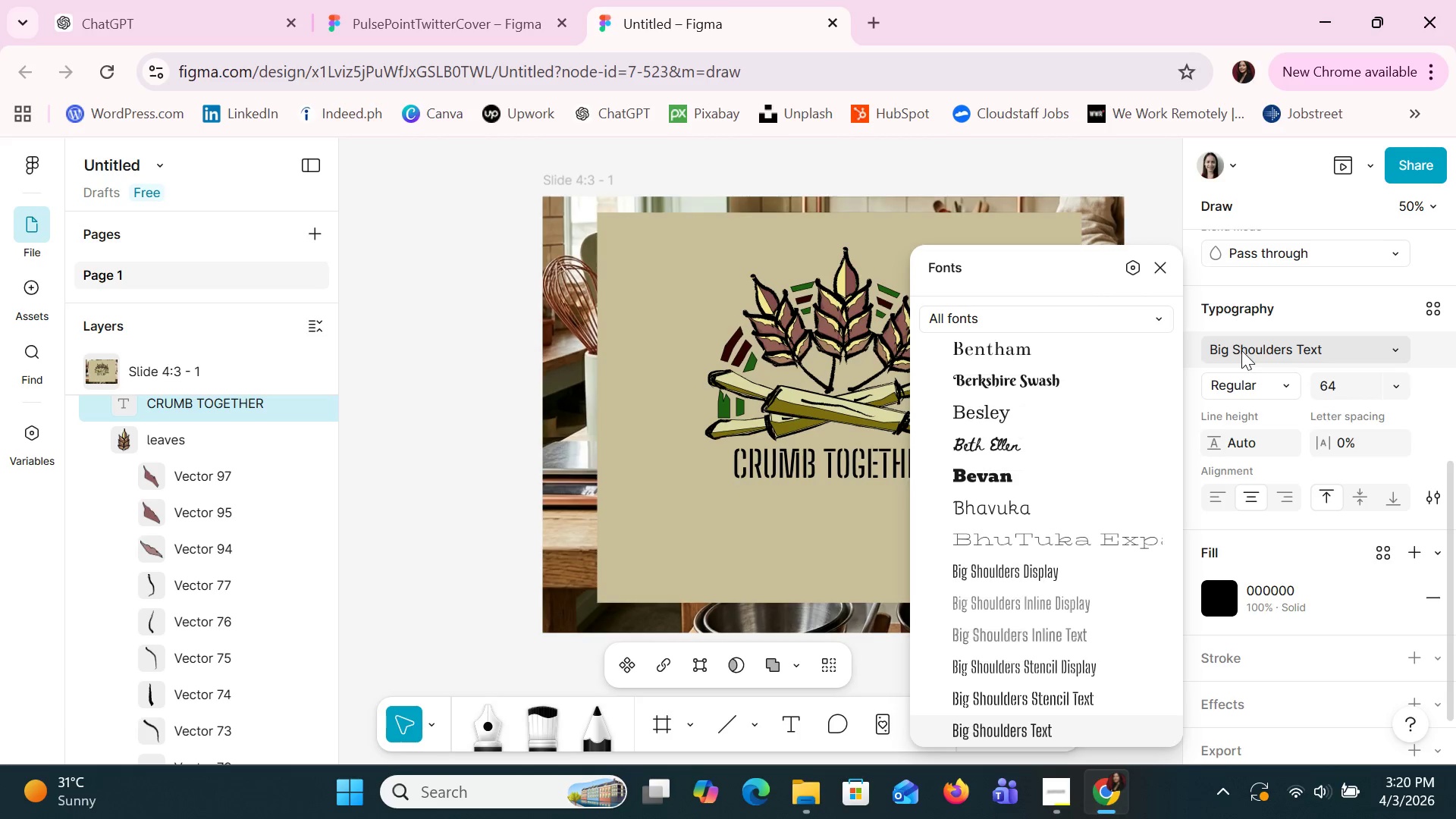 
key(ArrowDown)
 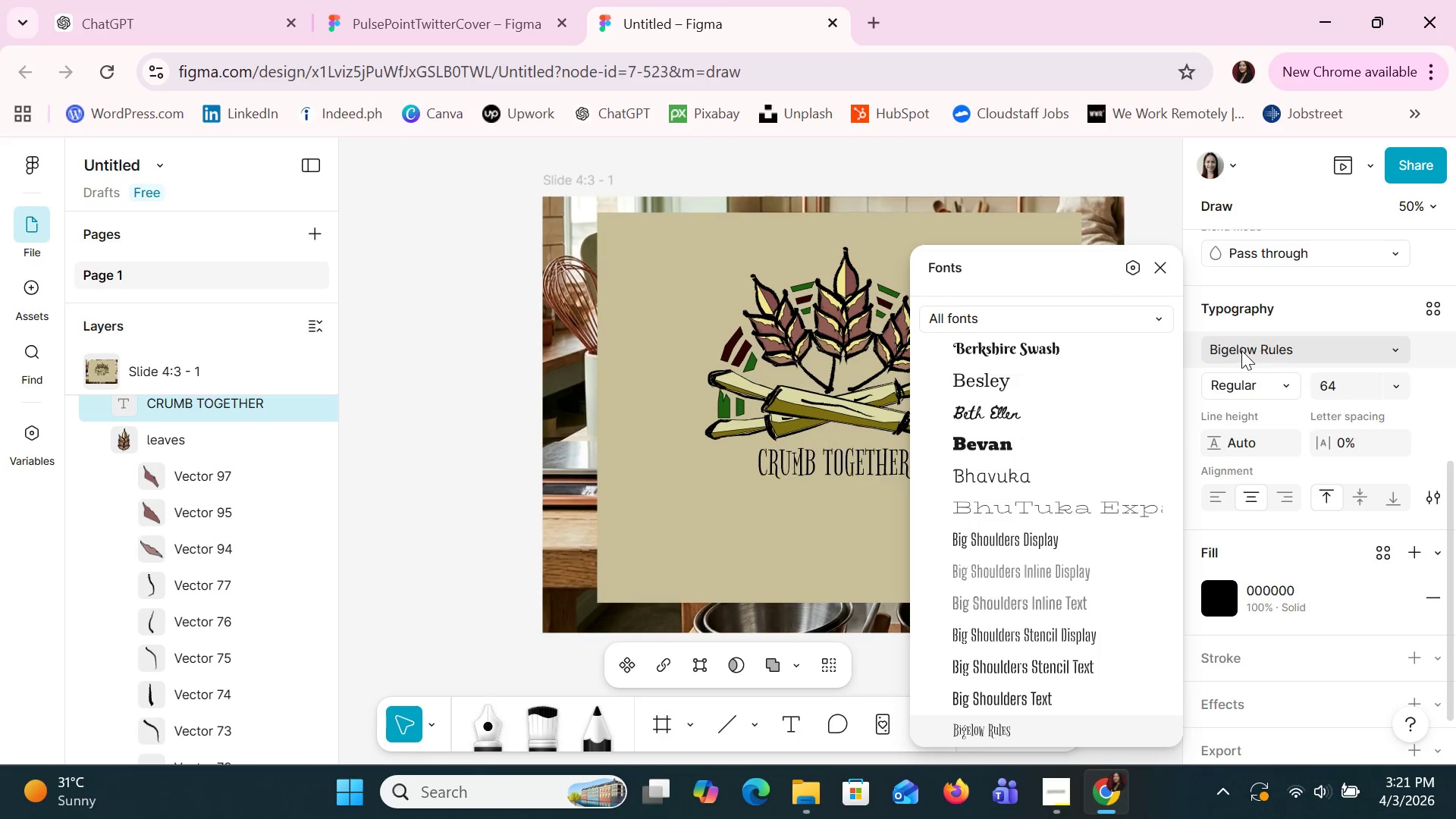 
key(ArrowDown)
 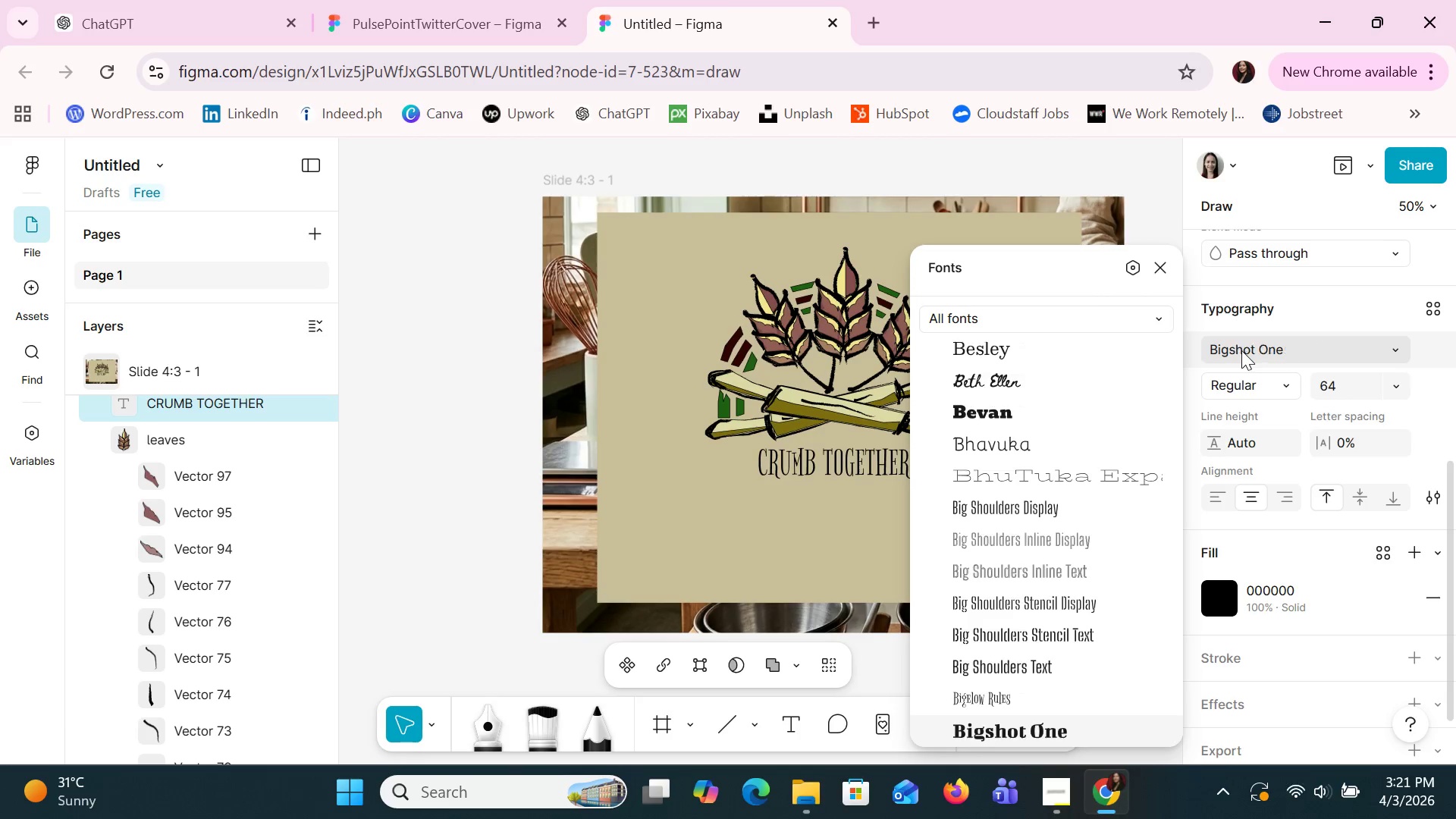 
key(ArrowDown)
 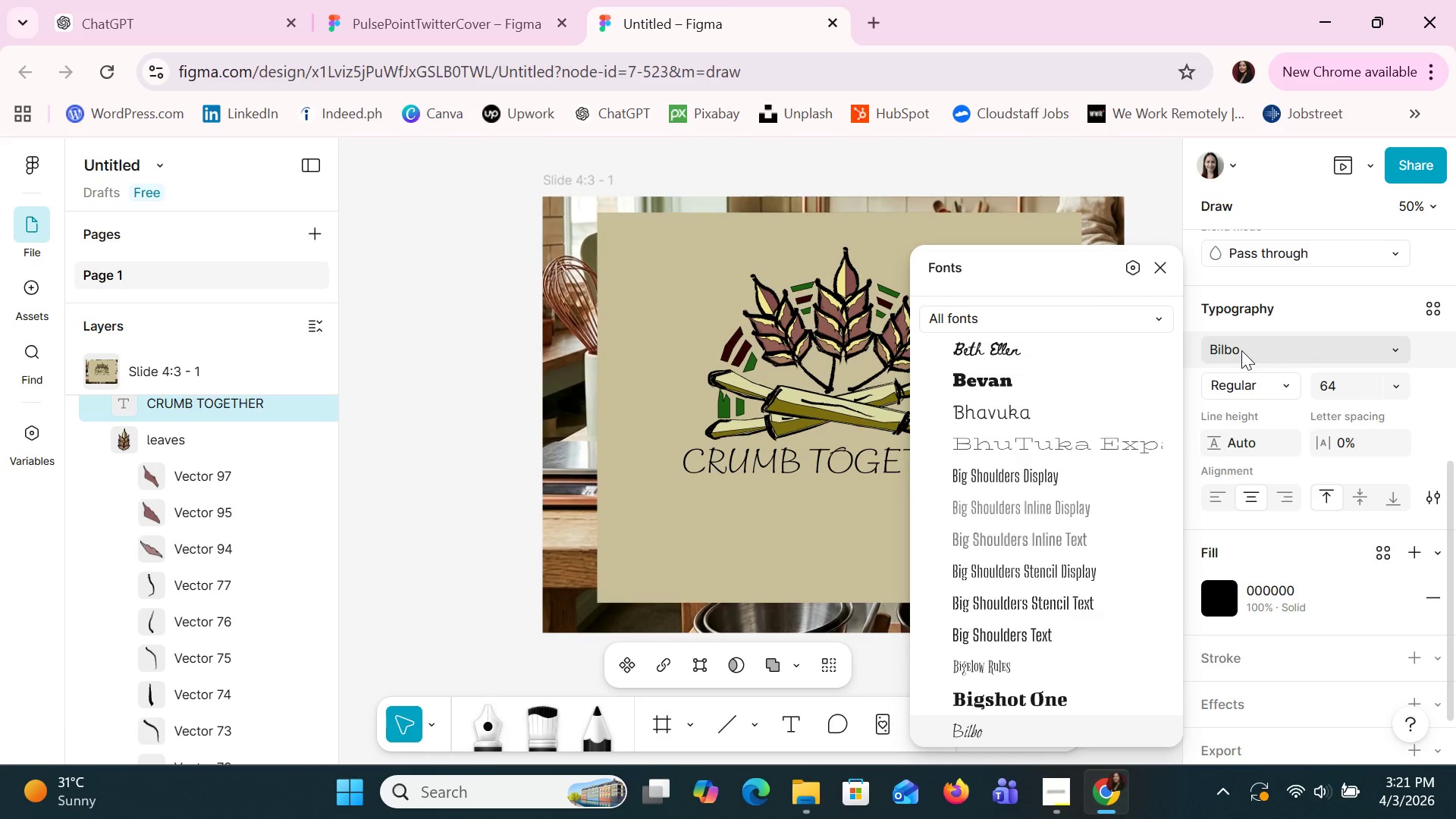 
key(ArrowUp)
 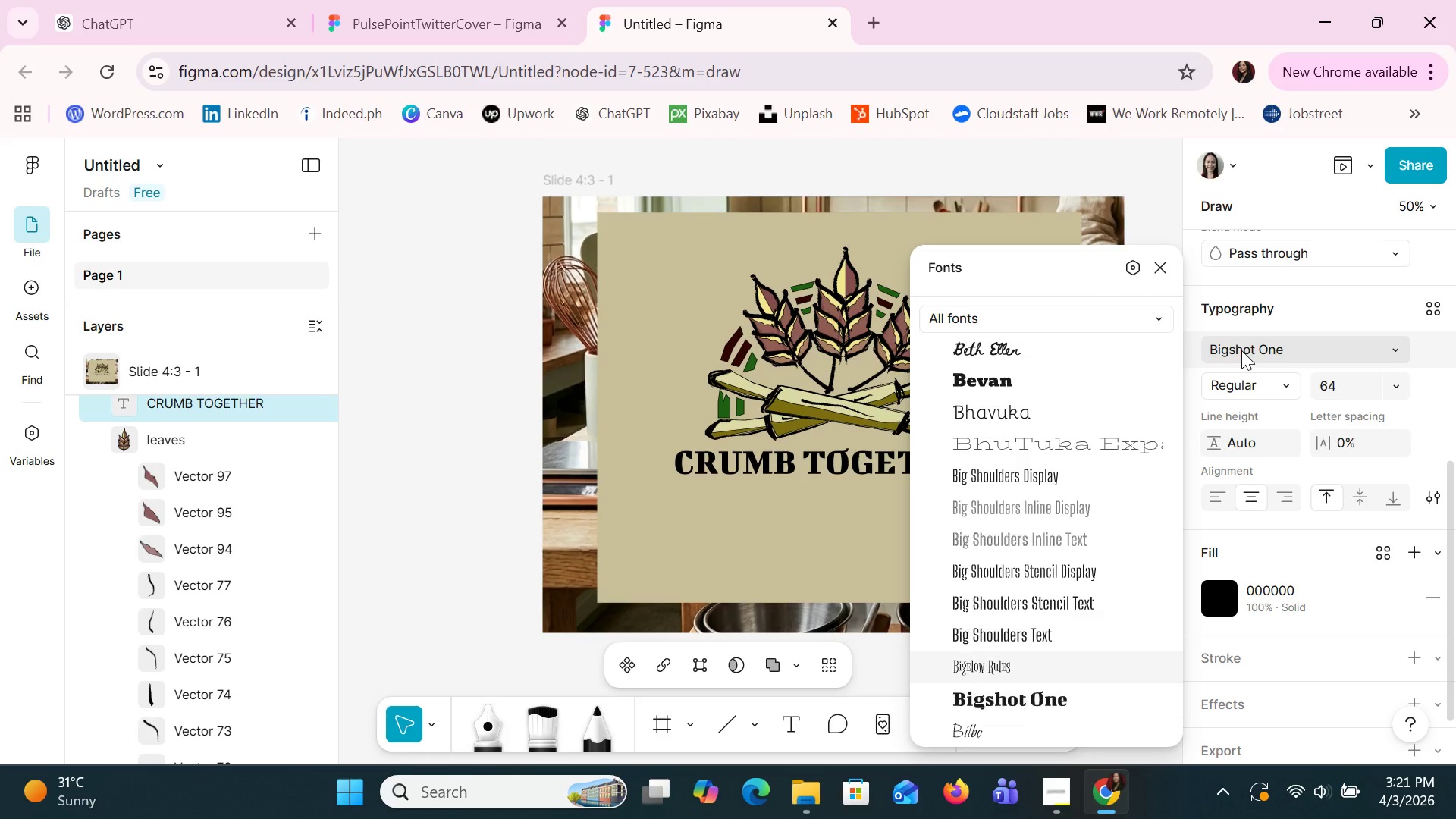 
key(ArrowUp)
 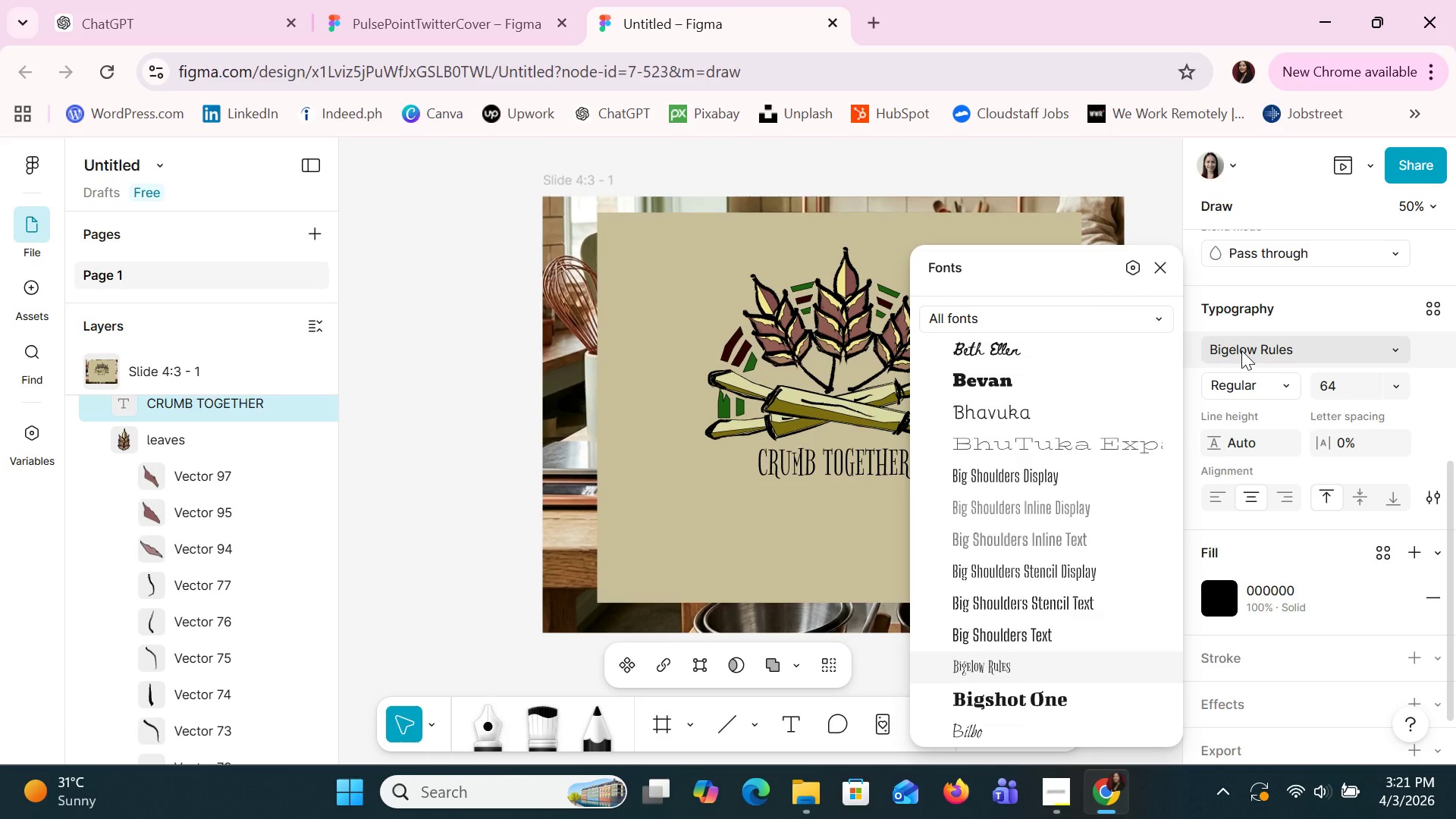 
key(ArrowDown)
 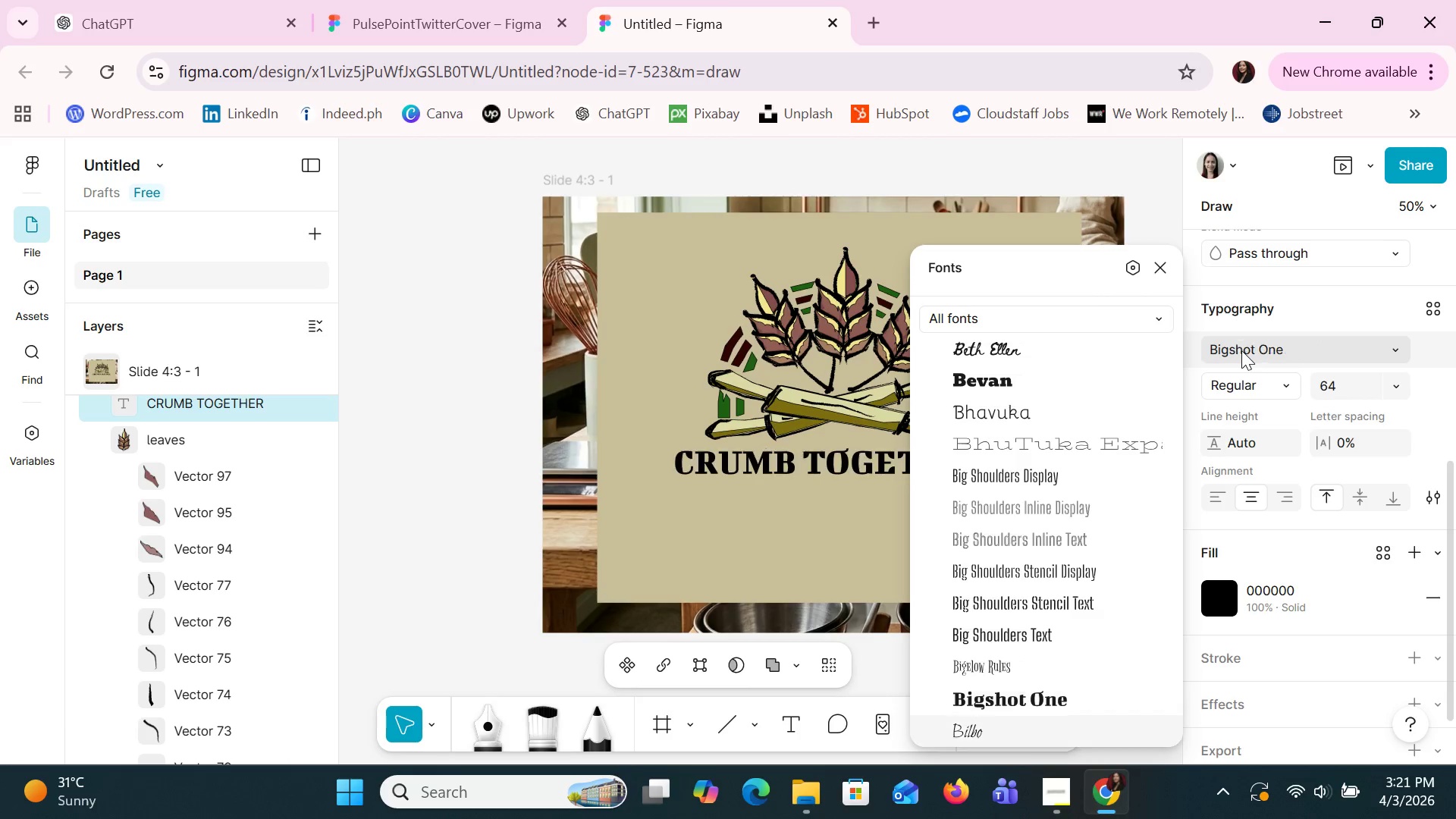 
key(ArrowDown)
 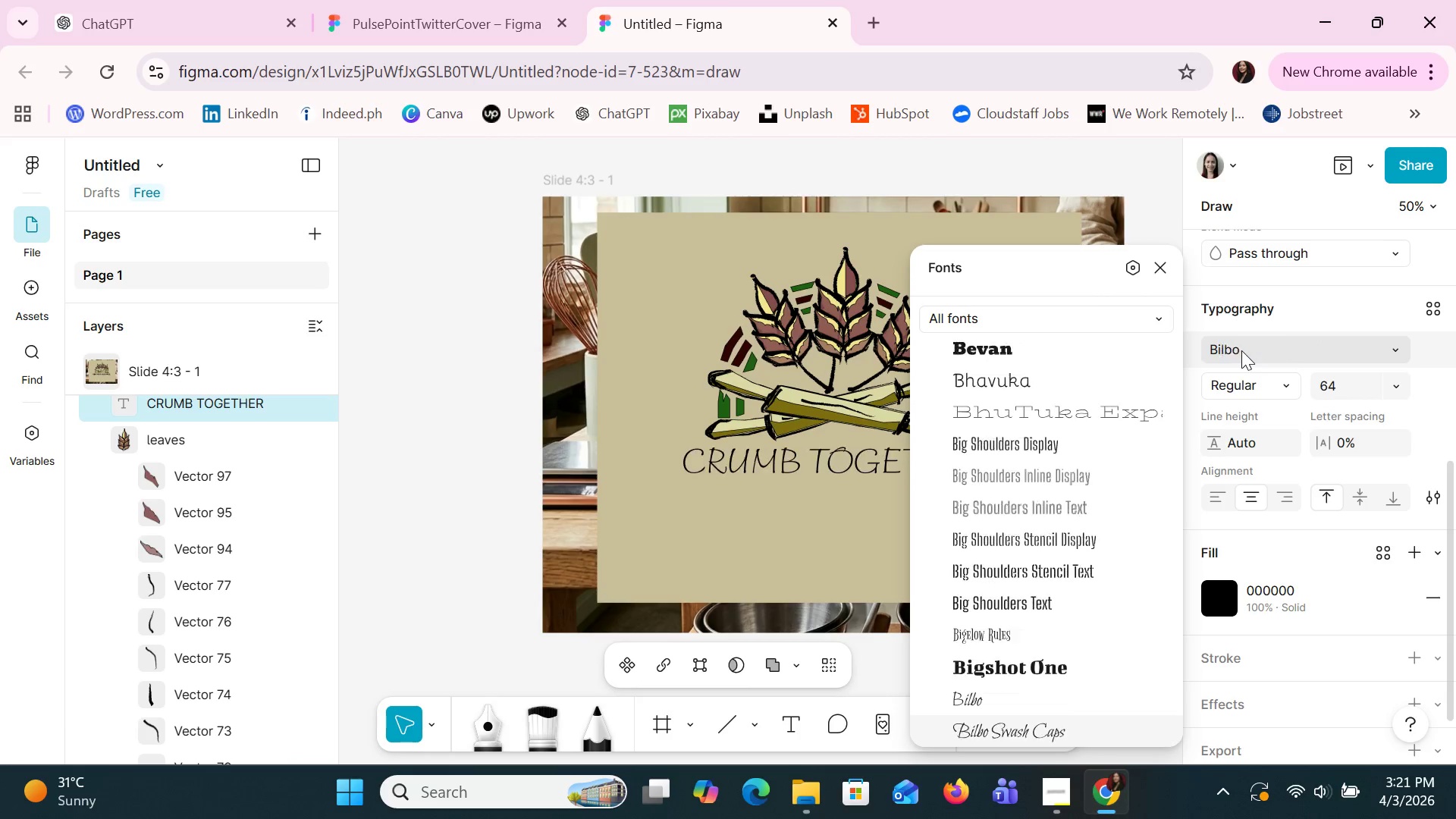 
key(ArrowDown)
 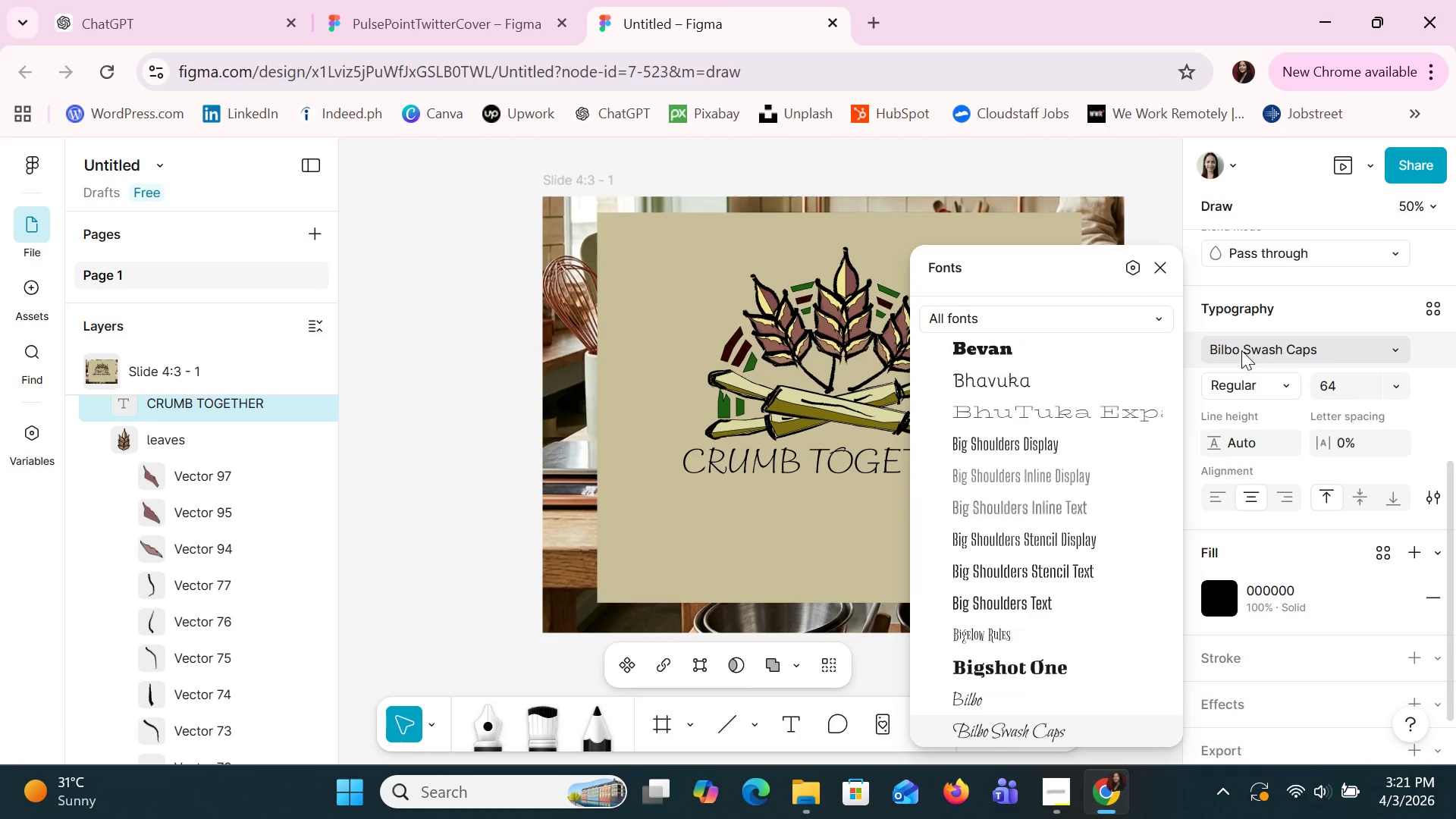 
key(ArrowDown)
 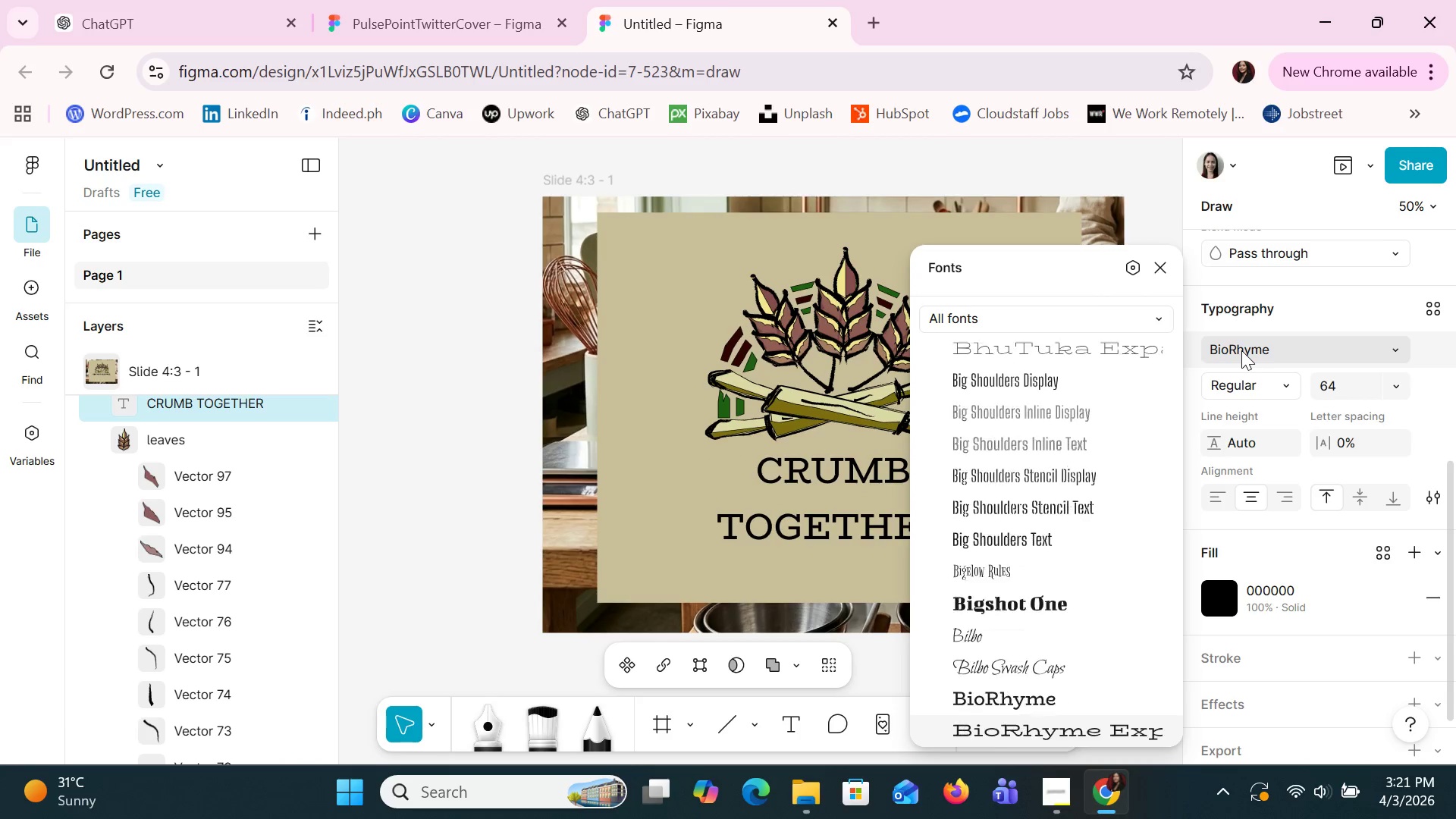 
key(ArrowDown)
 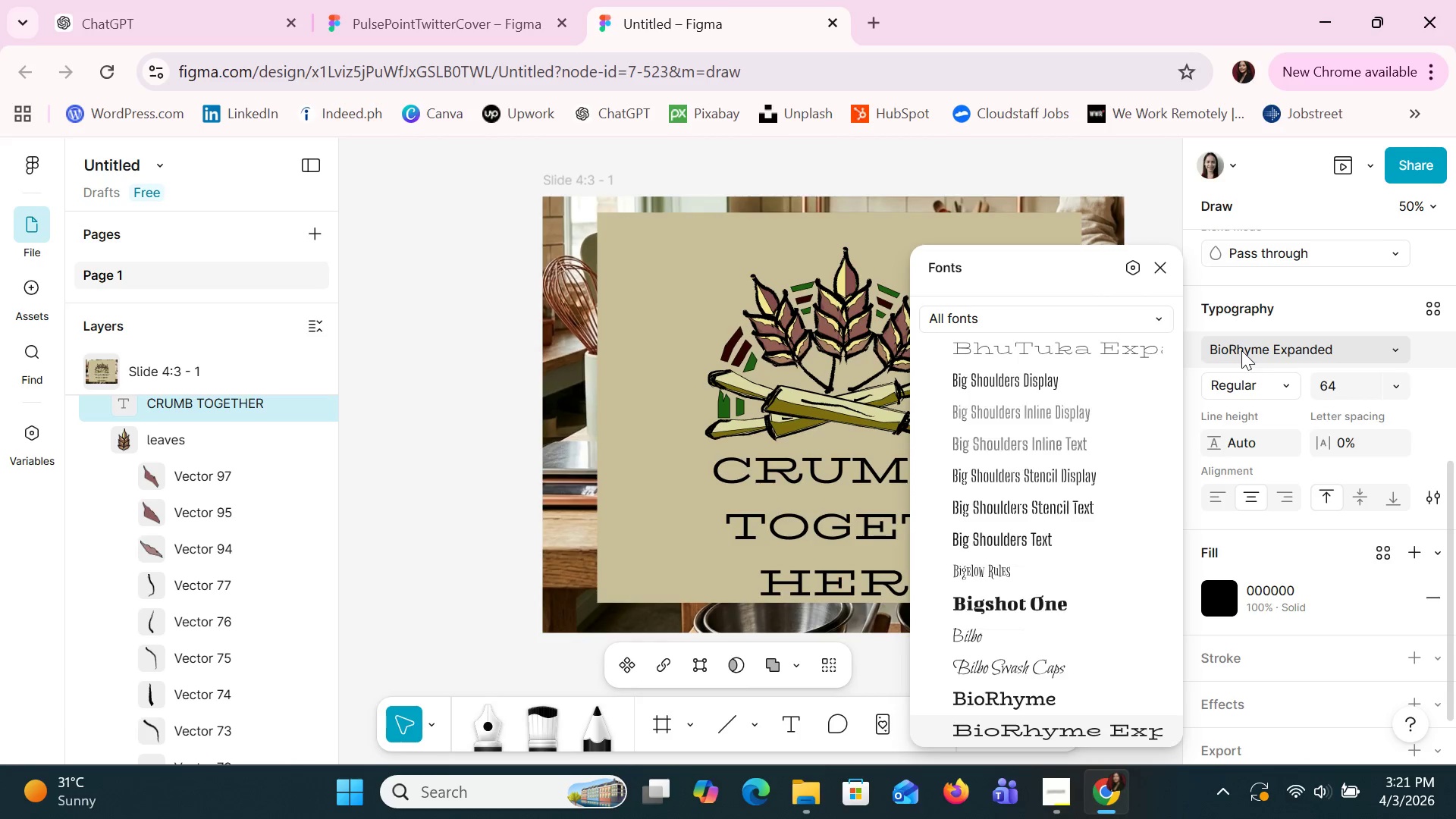 
key(ArrowDown)
 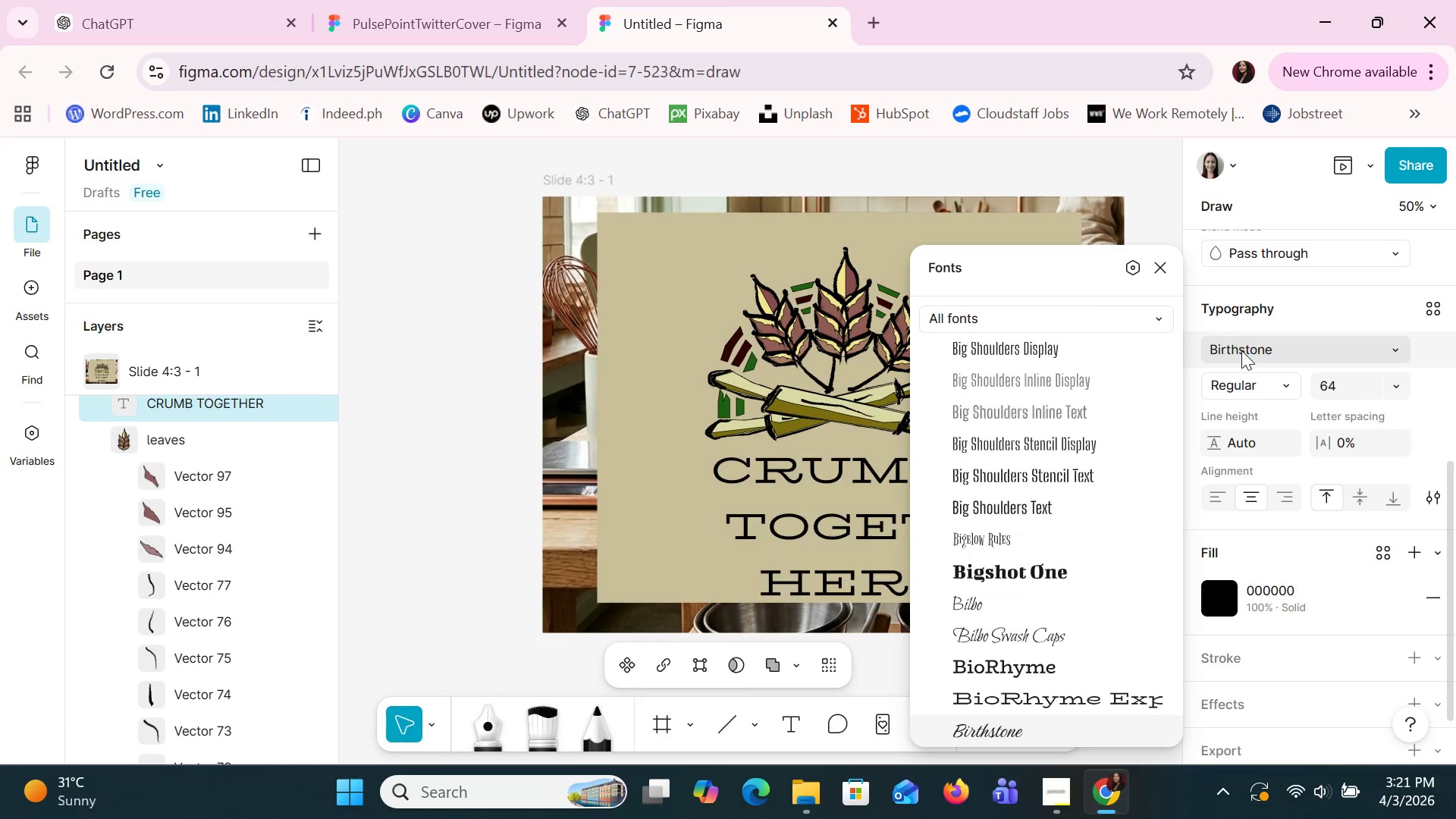 
key(ArrowDown)
 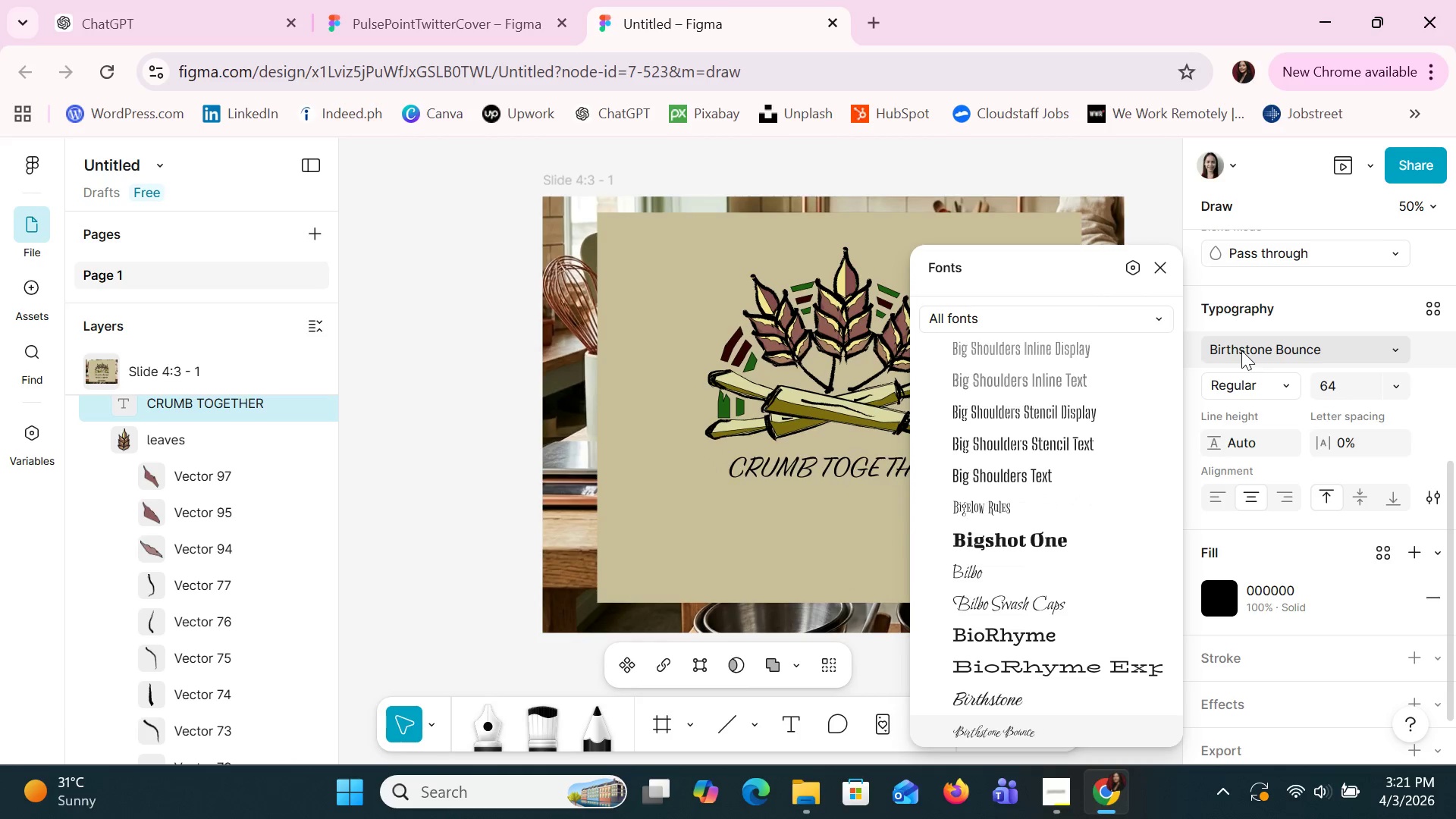 
key(ArrowDown)
 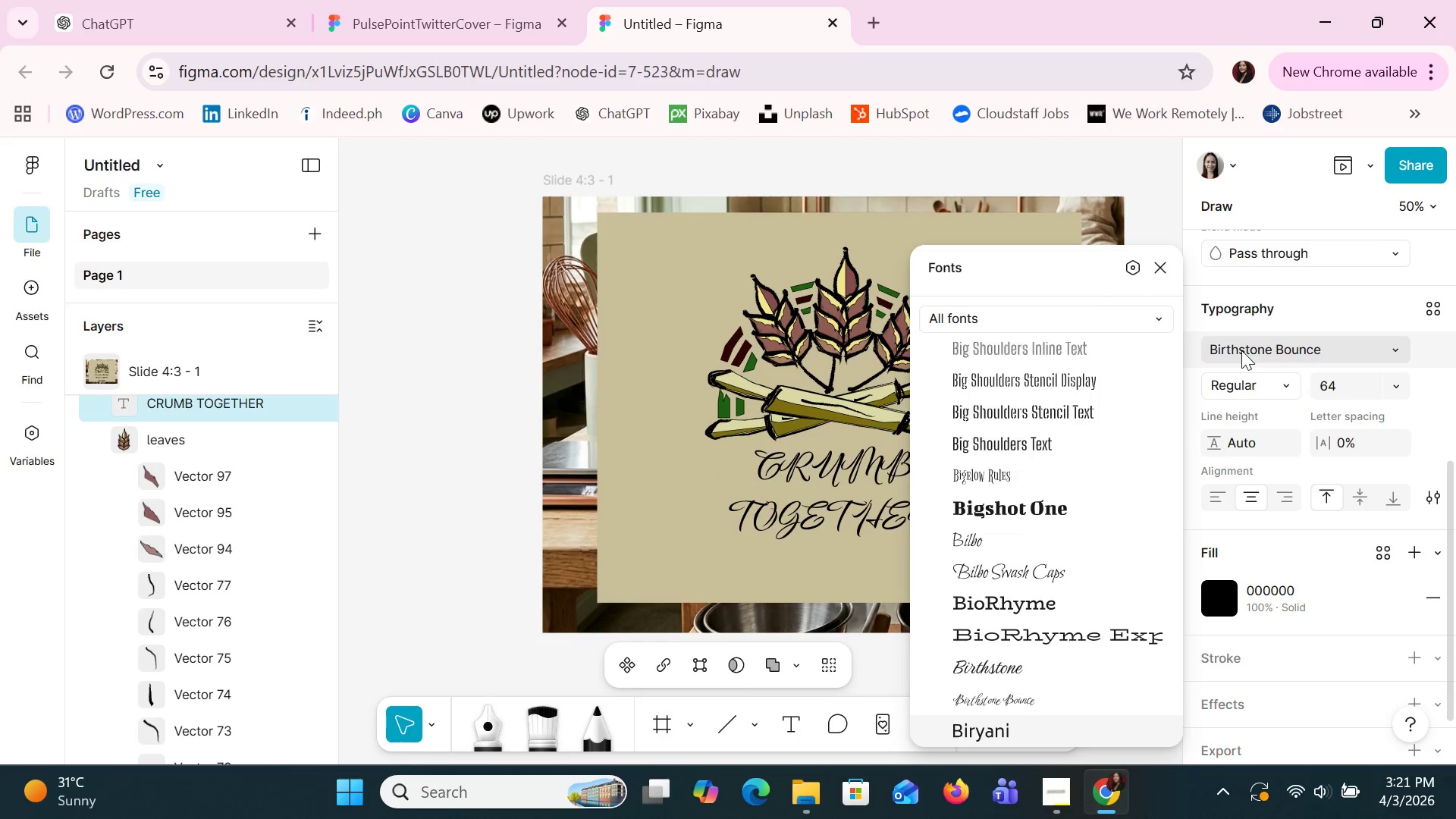 
key(ArrowDown)
 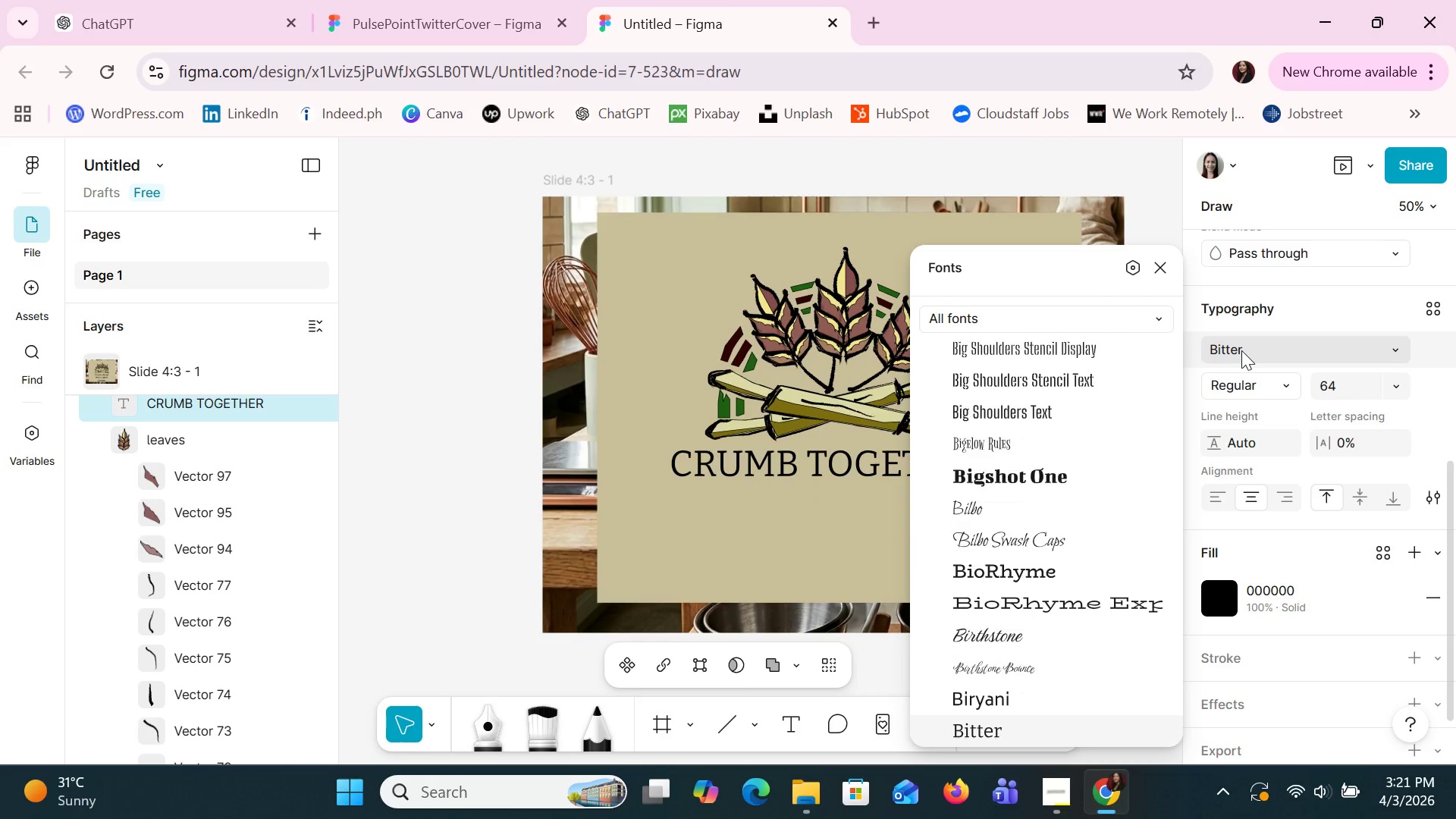 
key(ArrowDown)
 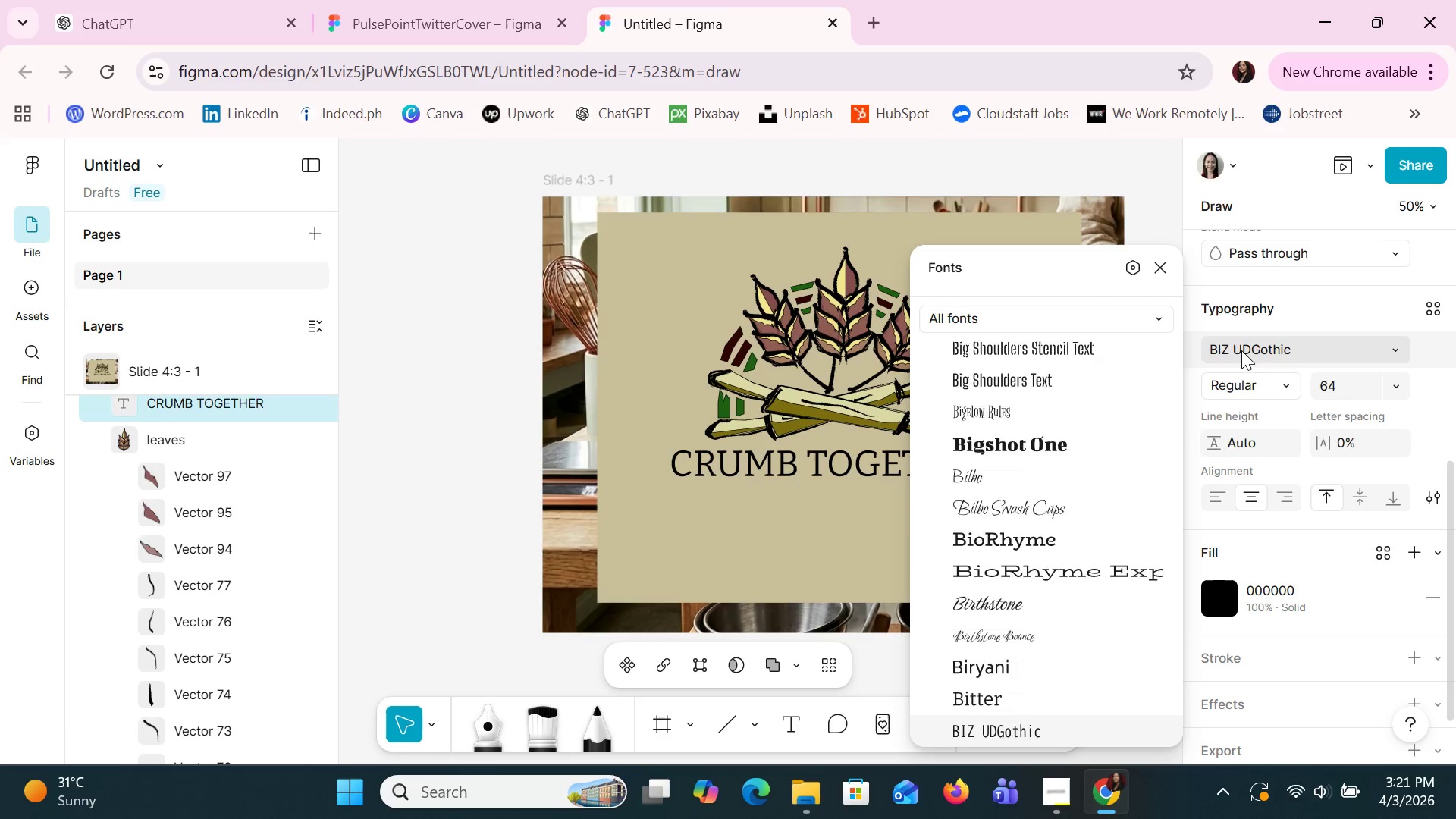 
key(ArrowDown)
 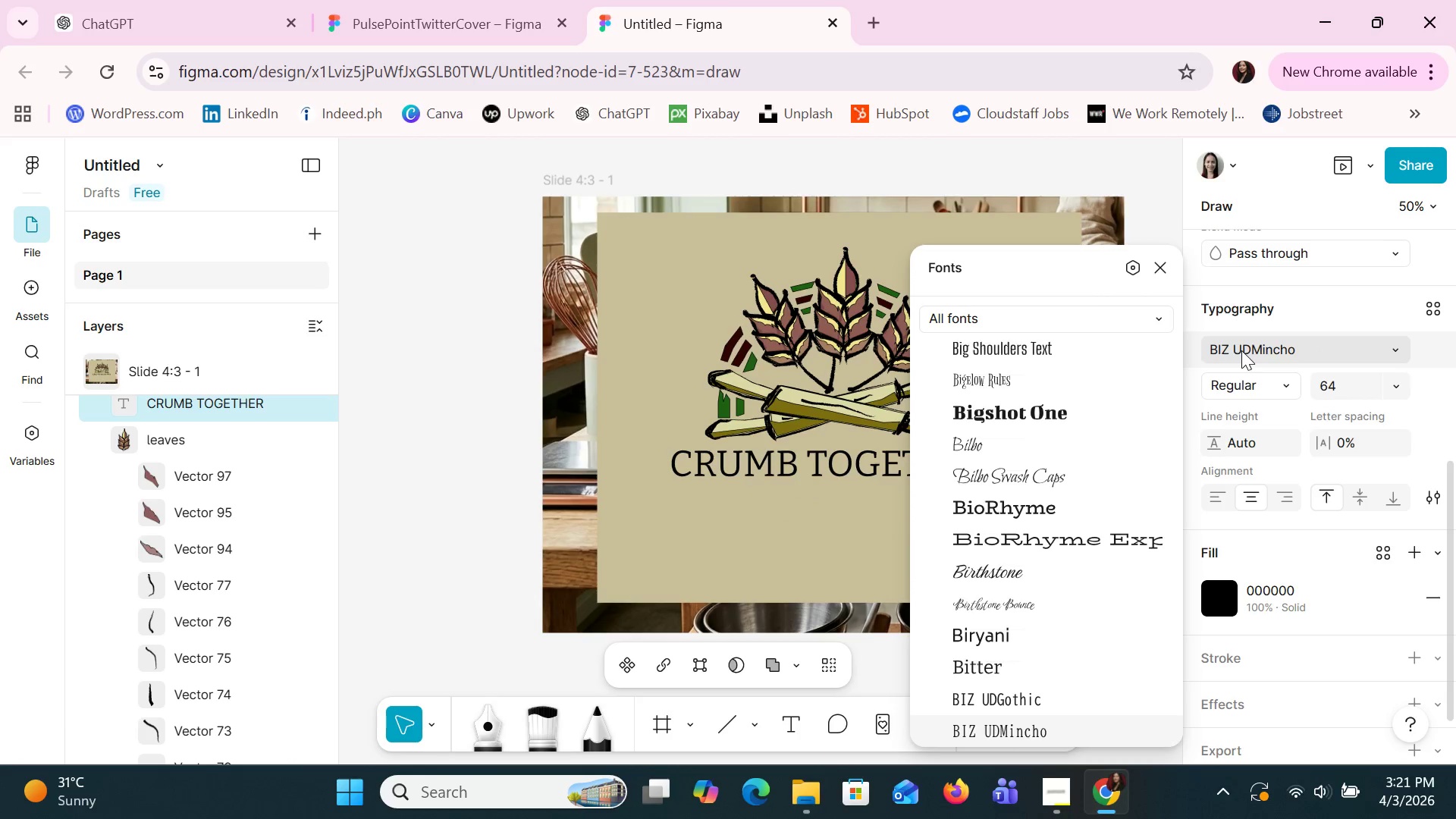 
key(ArrowDown)
 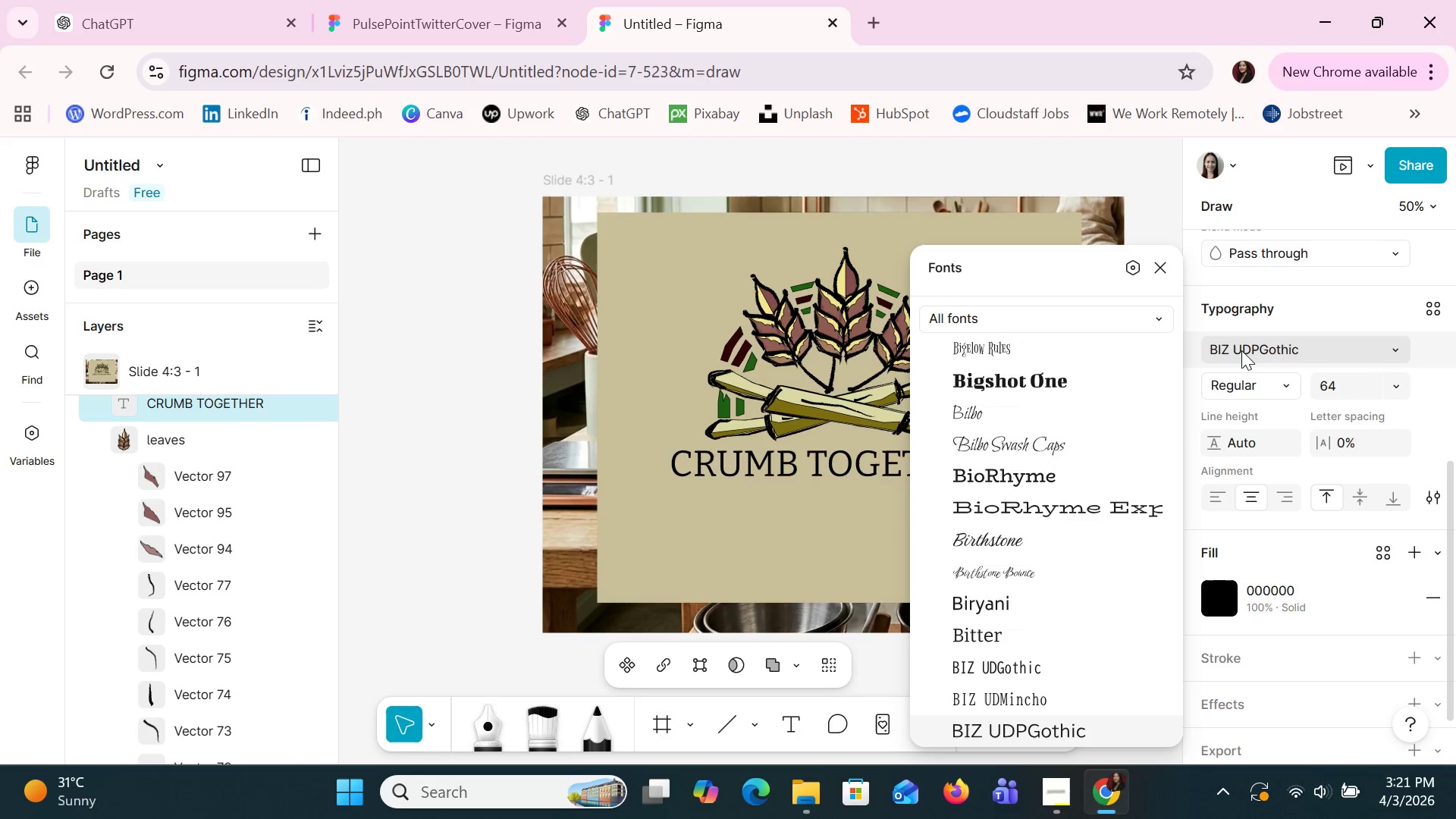 
key(ArrowDown)
 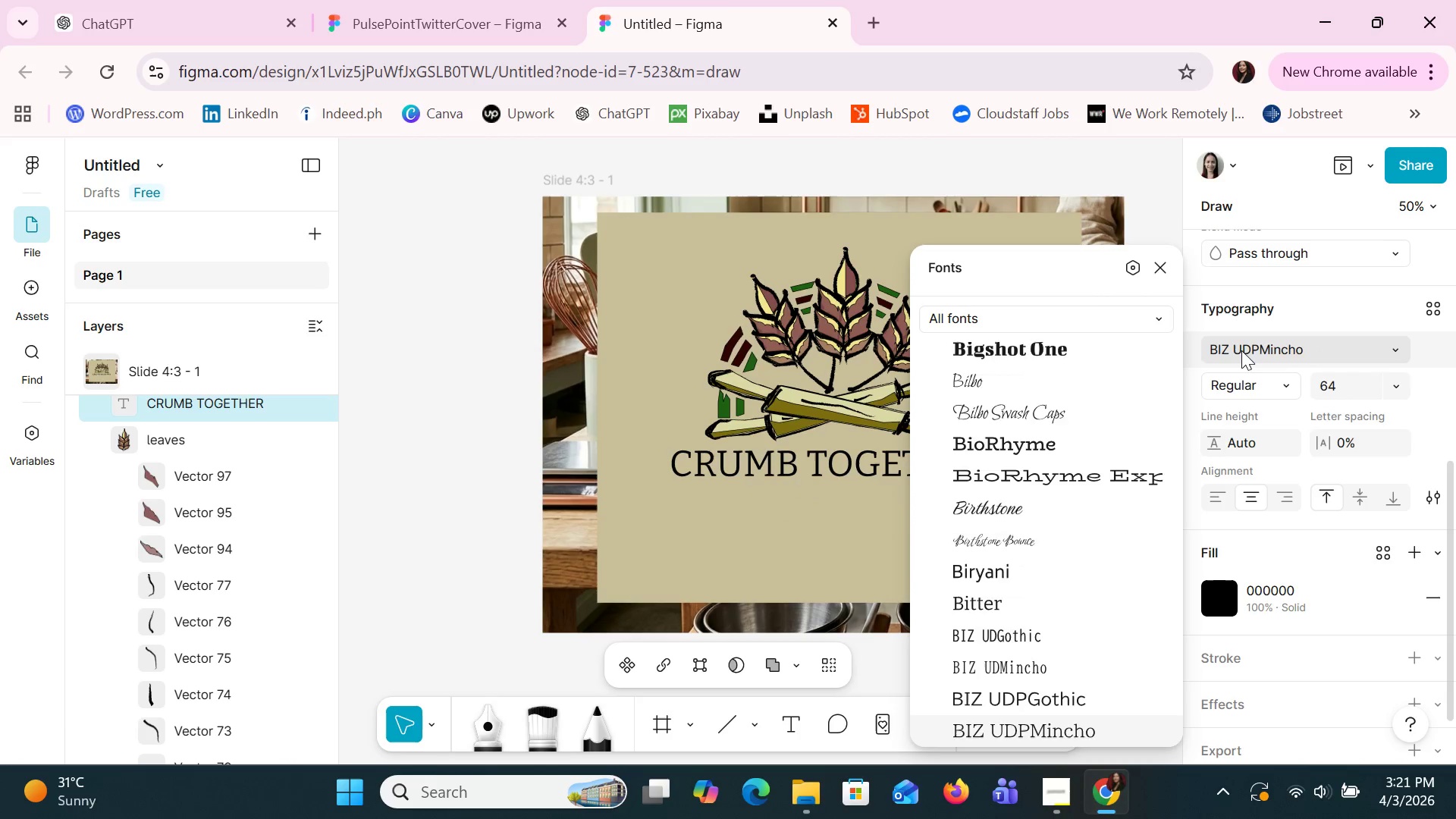 
key(ArrowDown)
 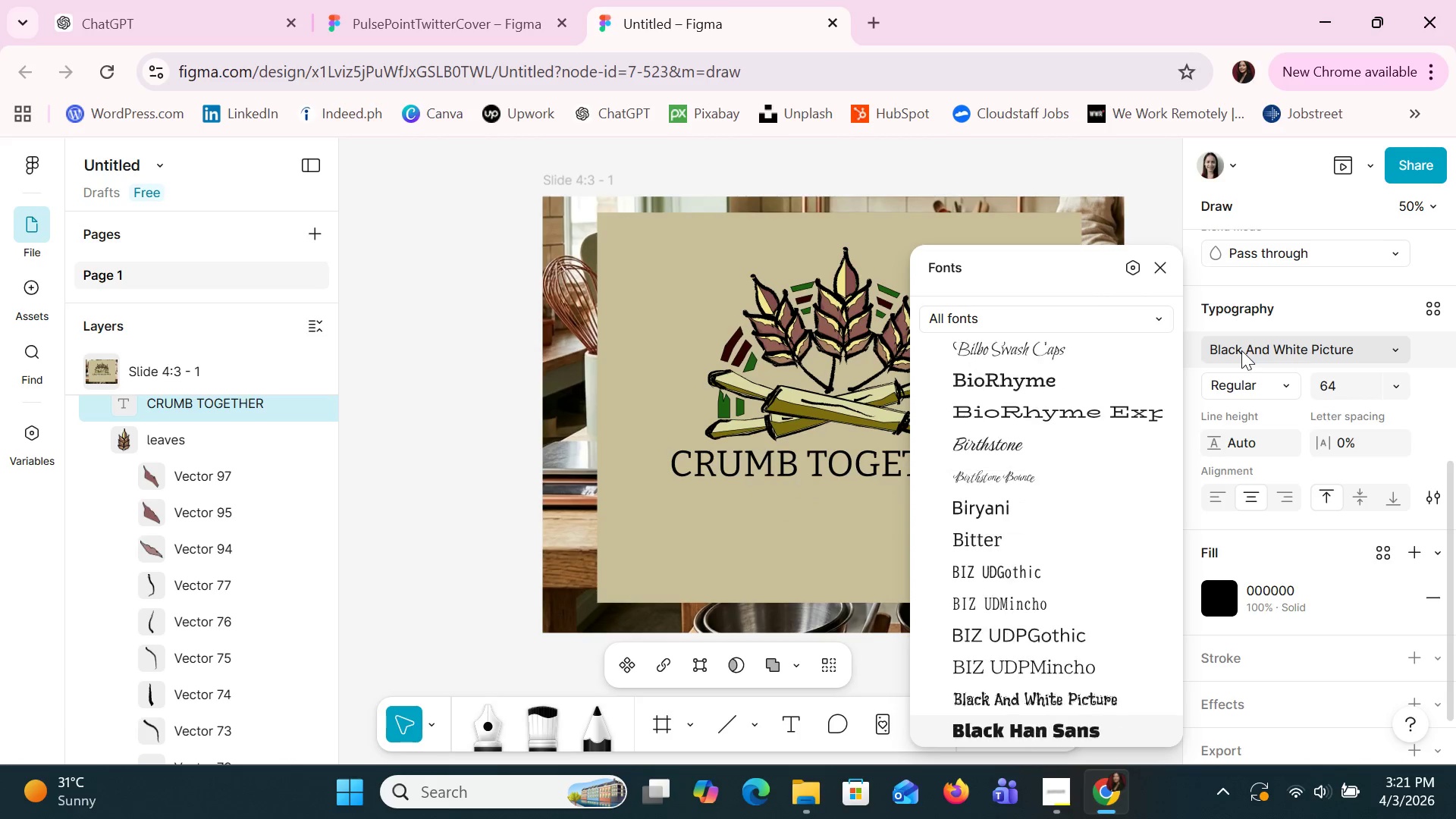 
key(ArrowDown)
 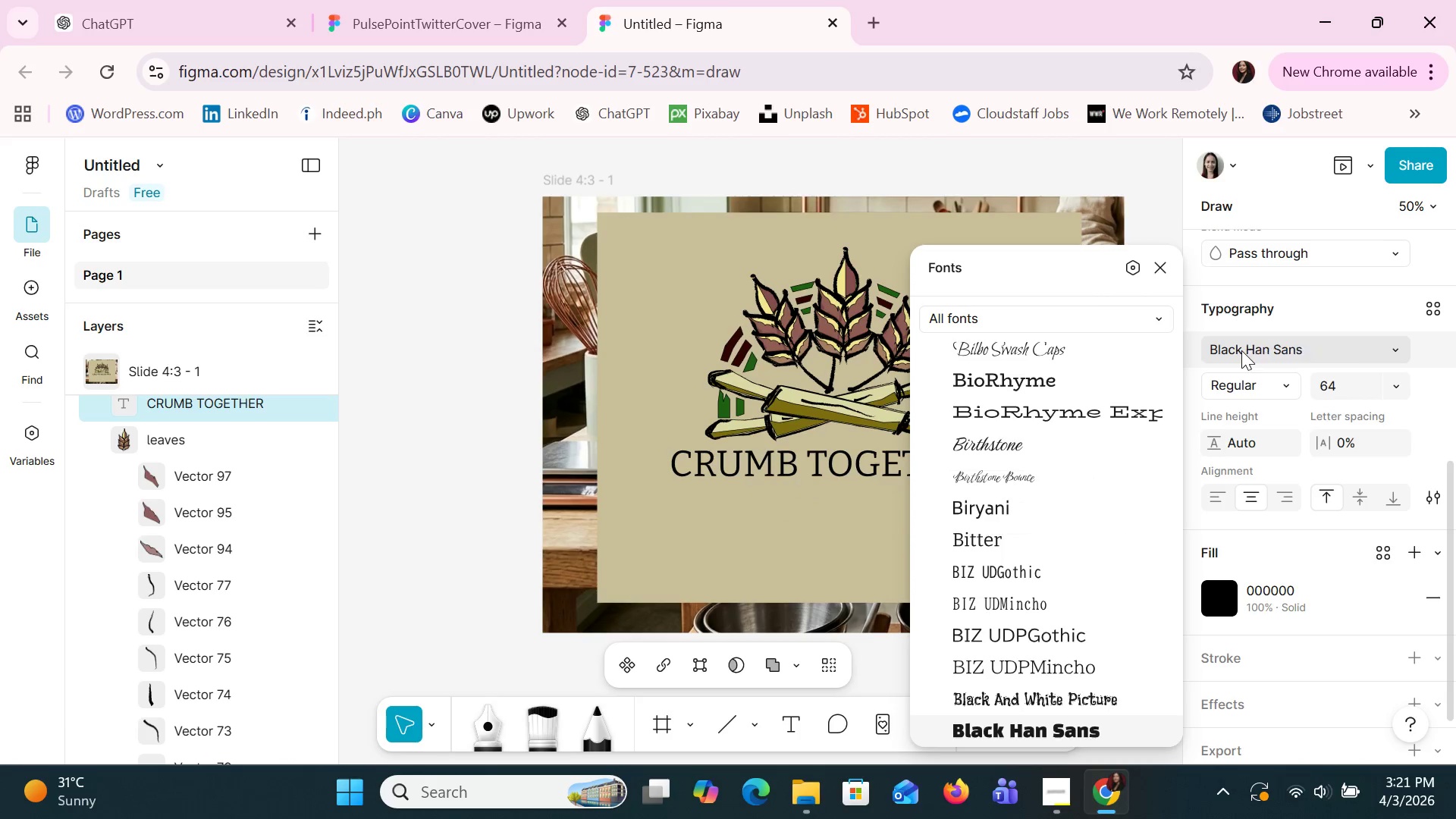 
key(ArrowDown)
 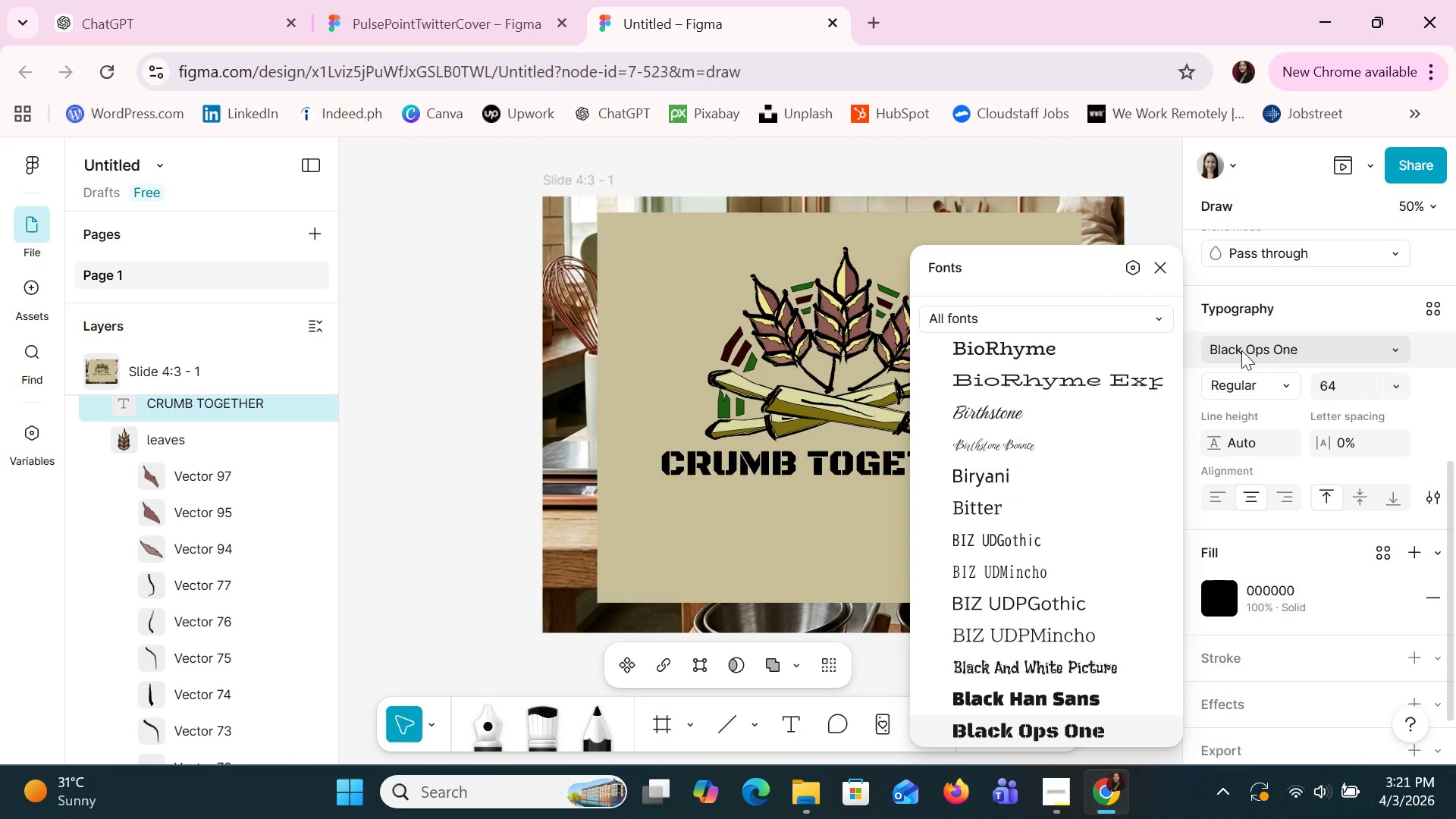 
key(ArrowDown)
 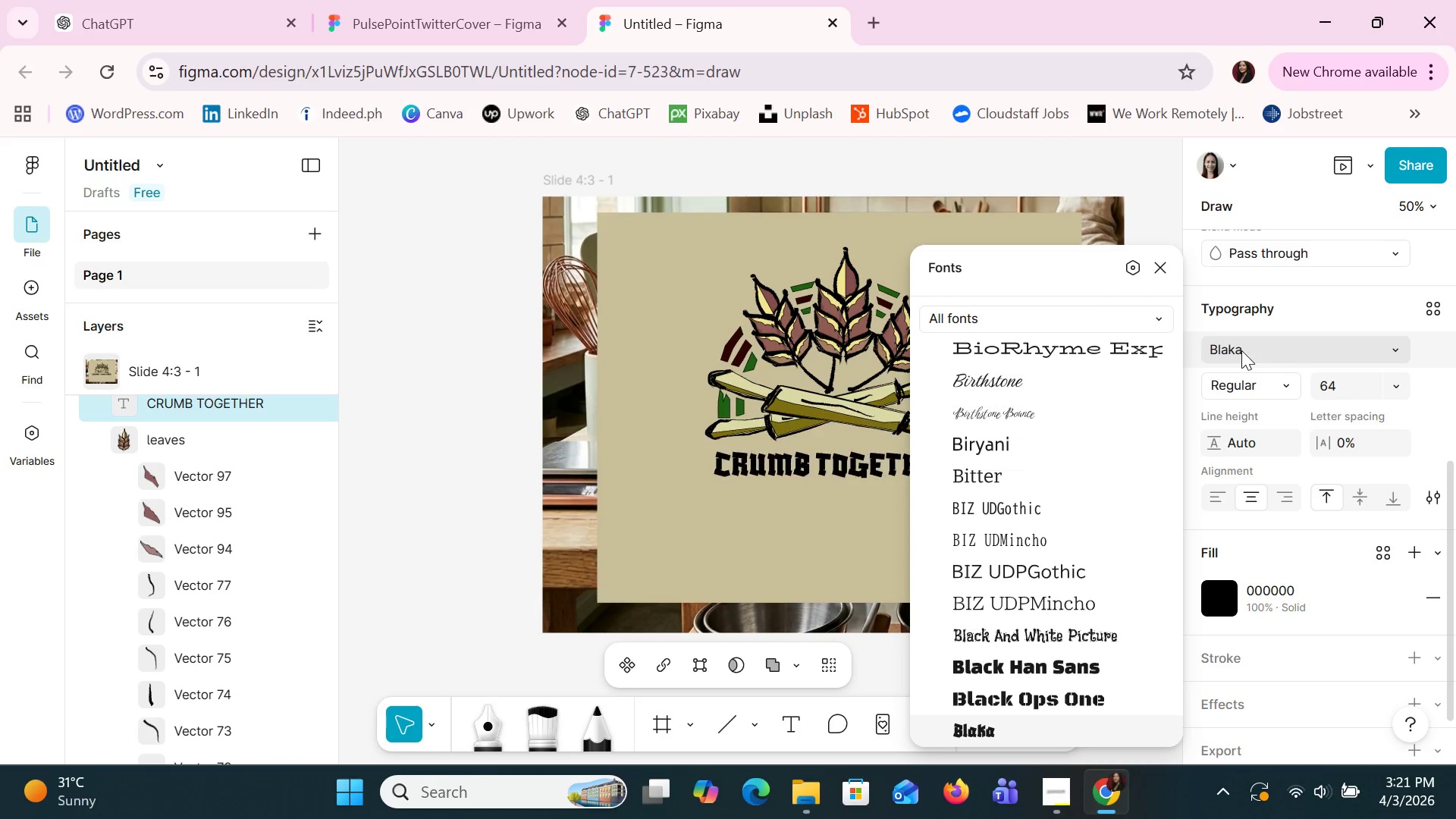 
key(ArrowDown)
 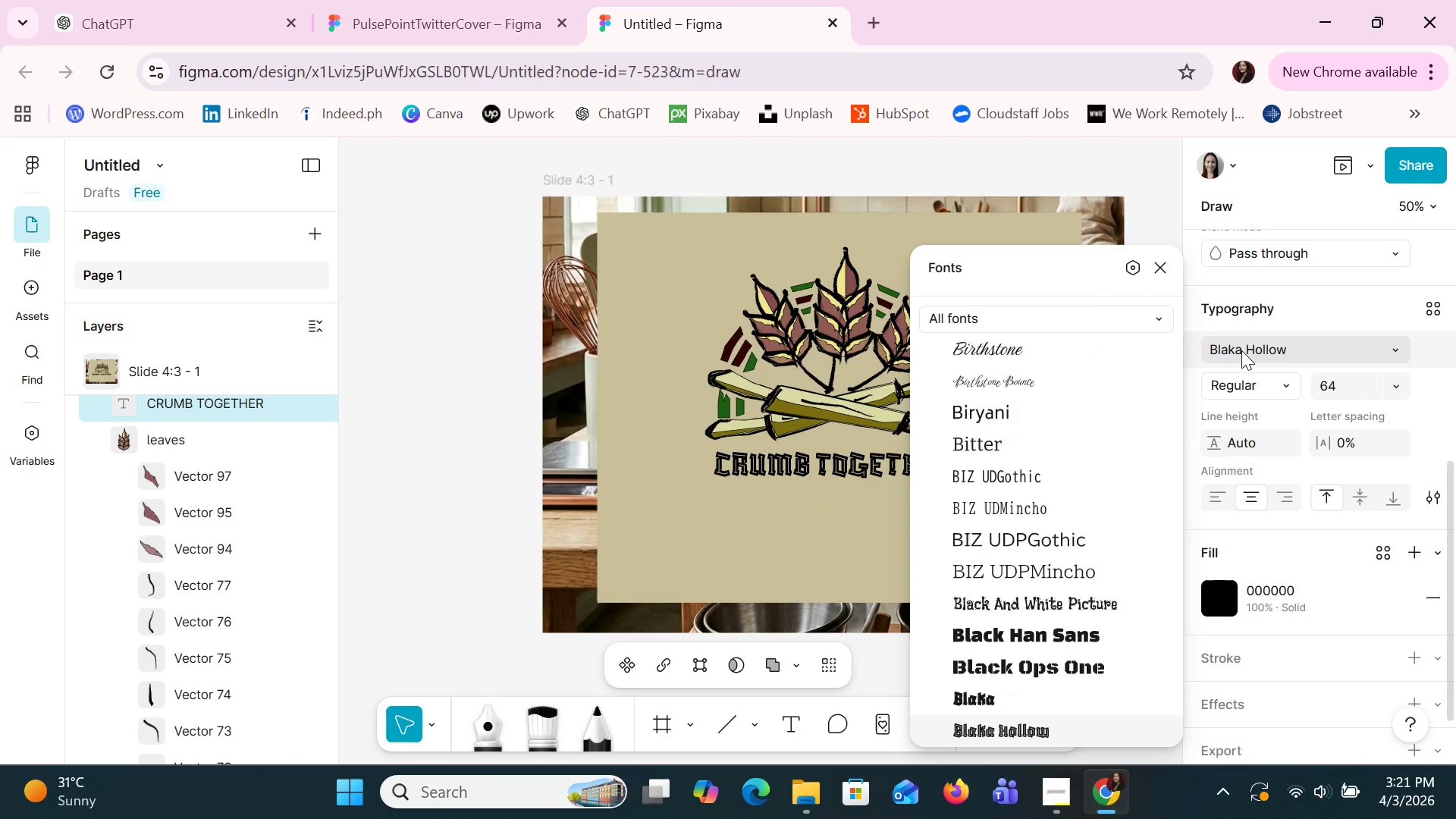 
key(ArrowDown)
 